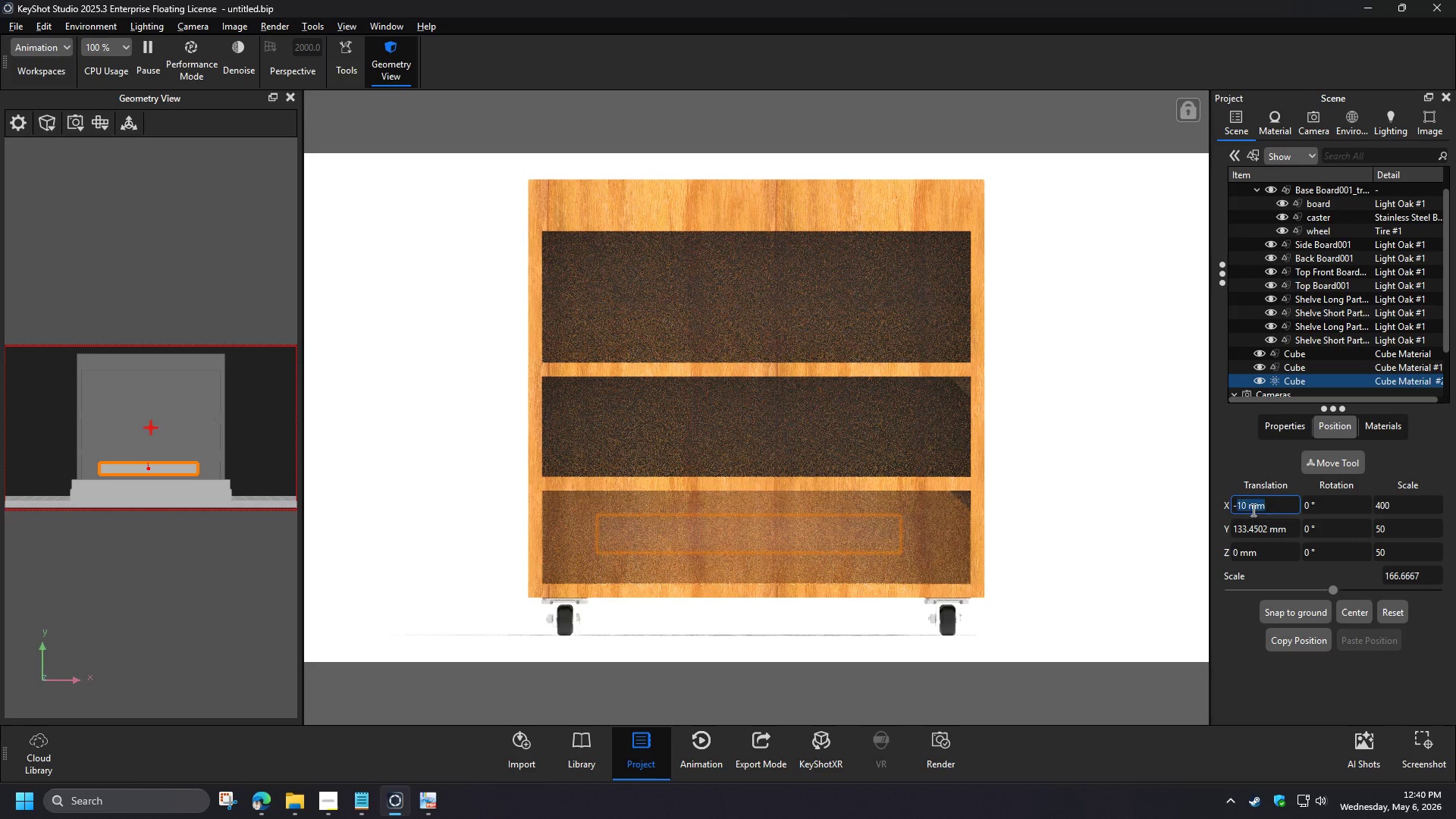 
key(Numpad0)
 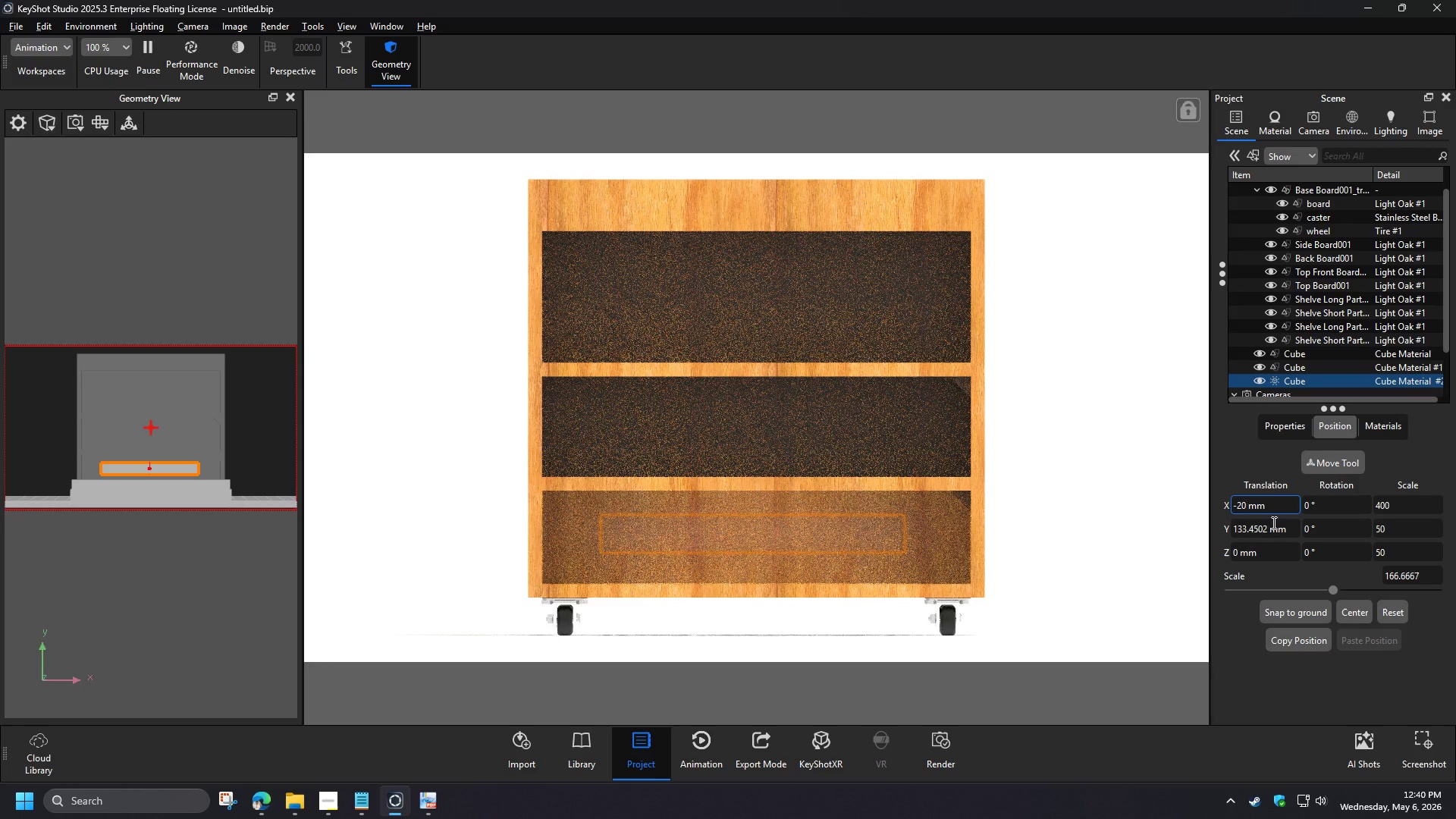 
left_click([1272, 522])
 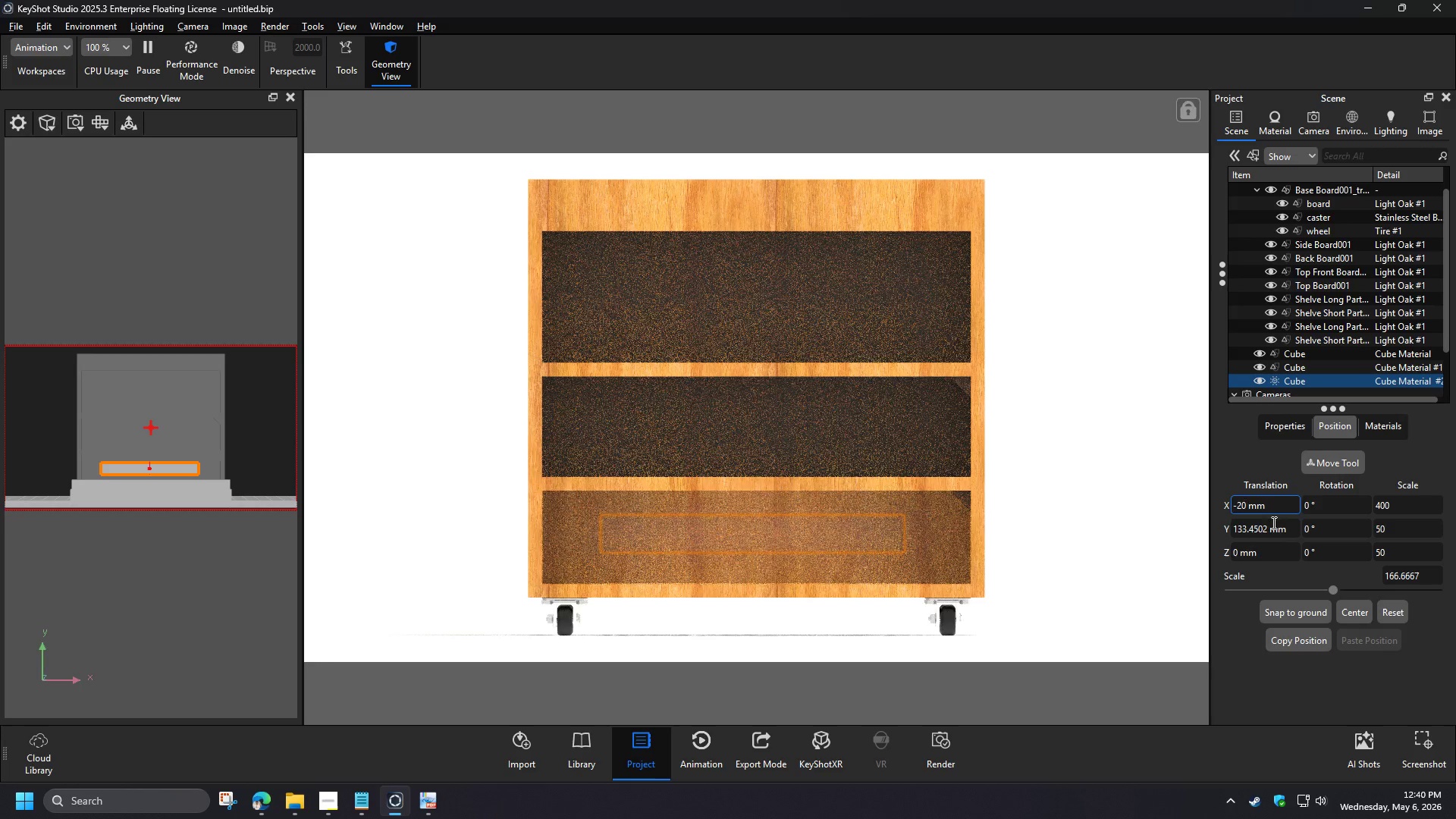 
left_click_drag(start_coordinate=[1266, 507], to_coordinate=[1231, 506])
 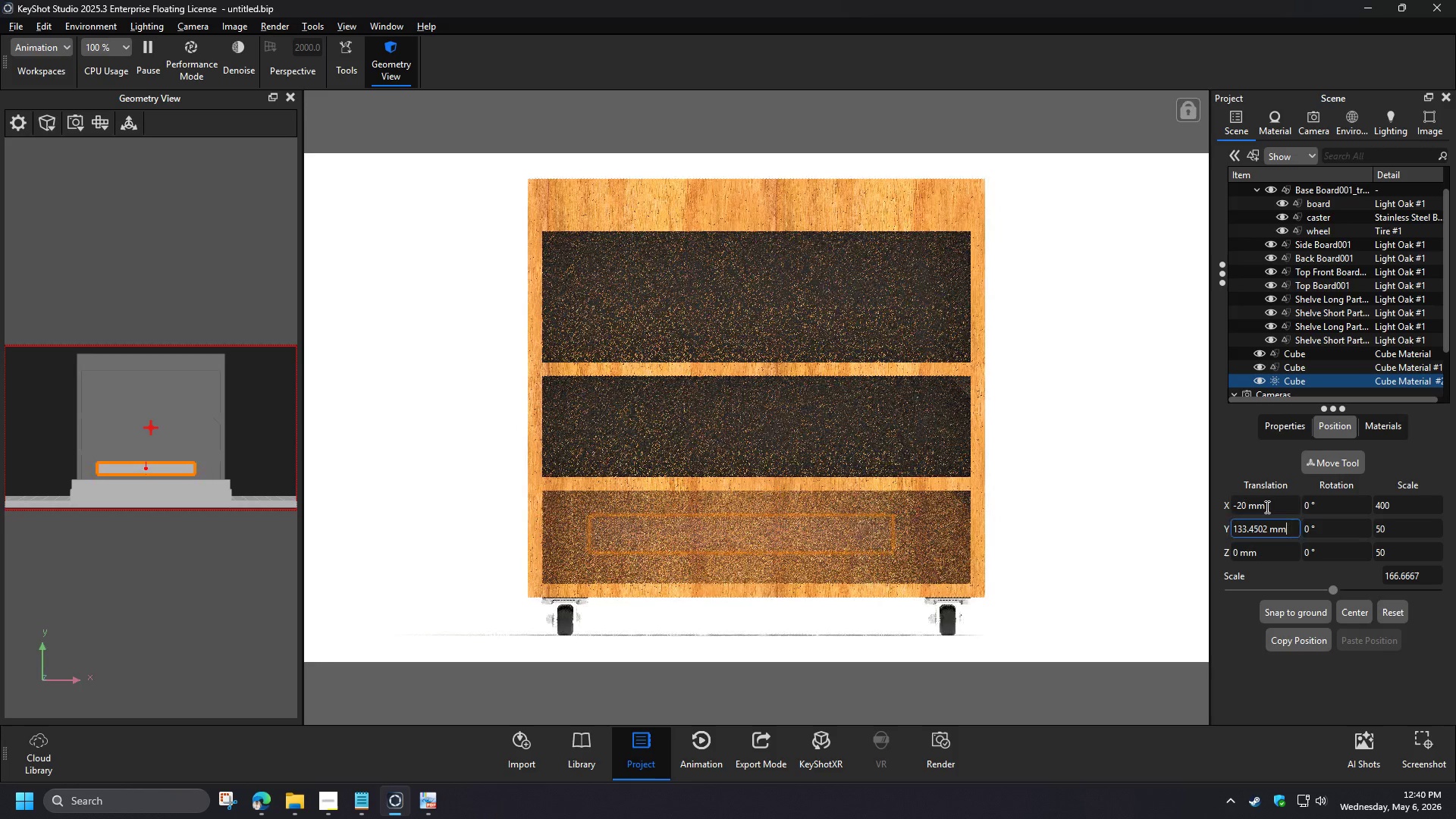 
key(Numpad0)
 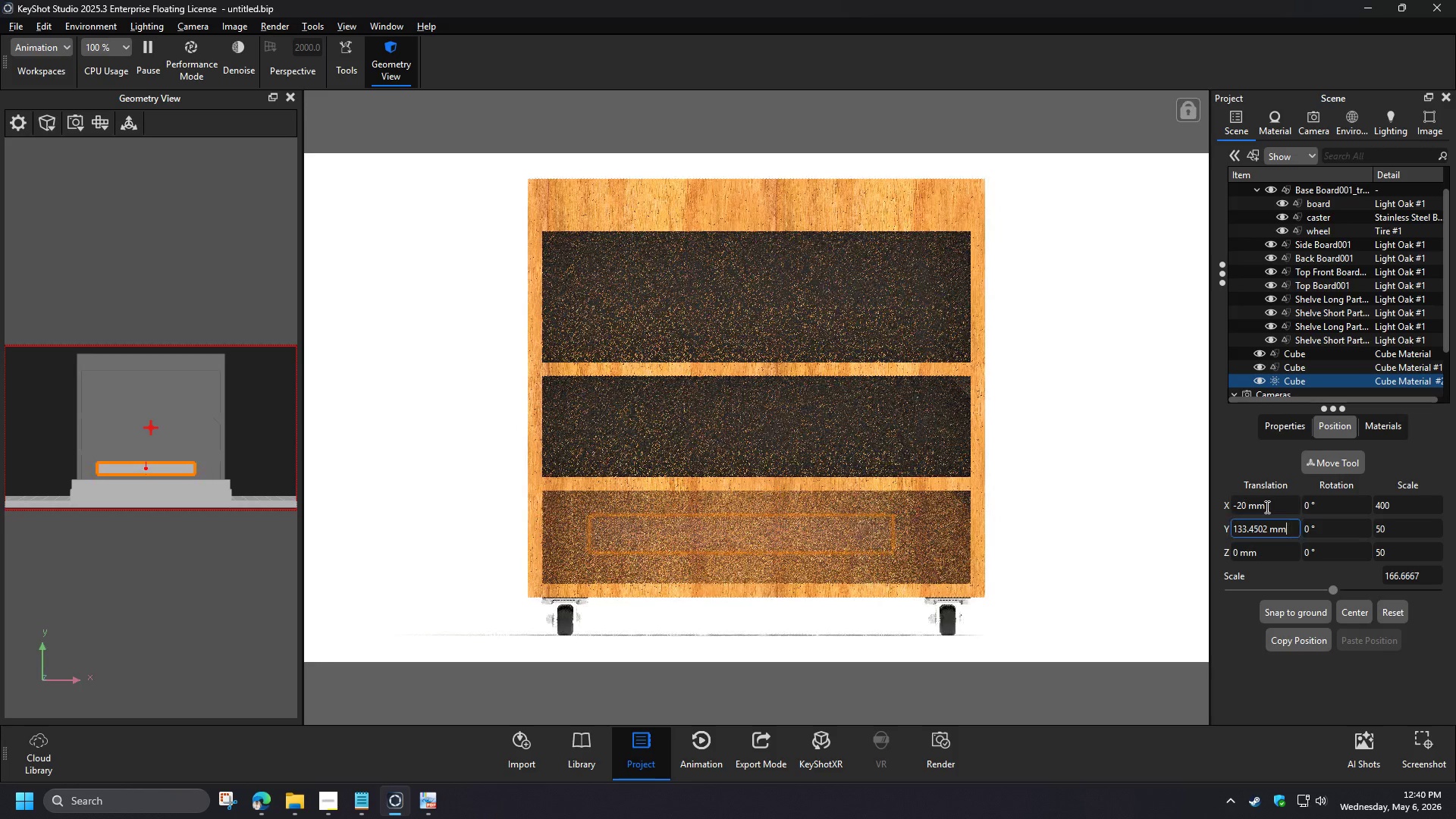 
left_click([1262, 547])
 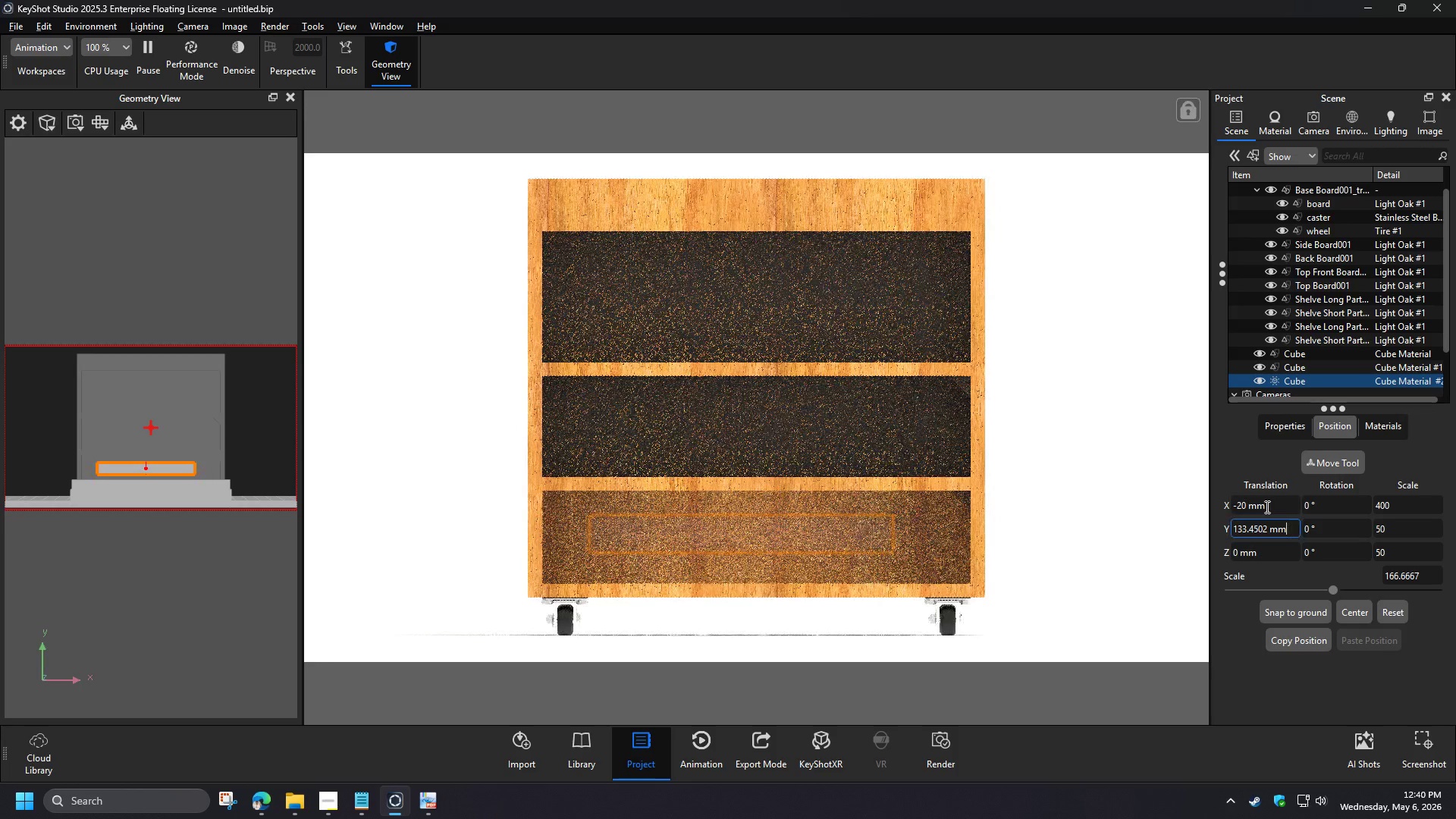 
left_click_drag(start_coordinate=[1265, 552], to_coordinate=[1226, 551])
 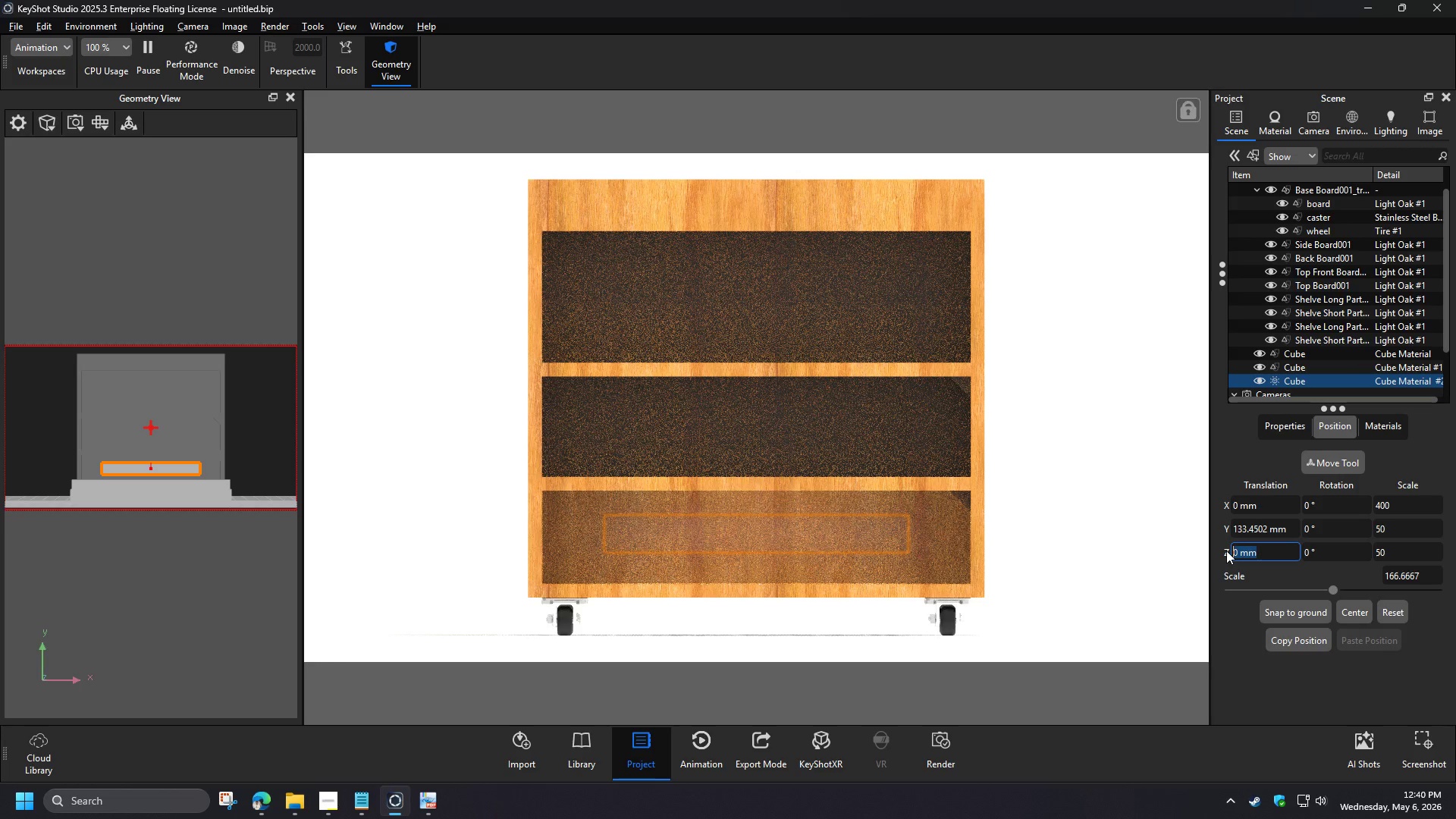 
wait(5.8)
 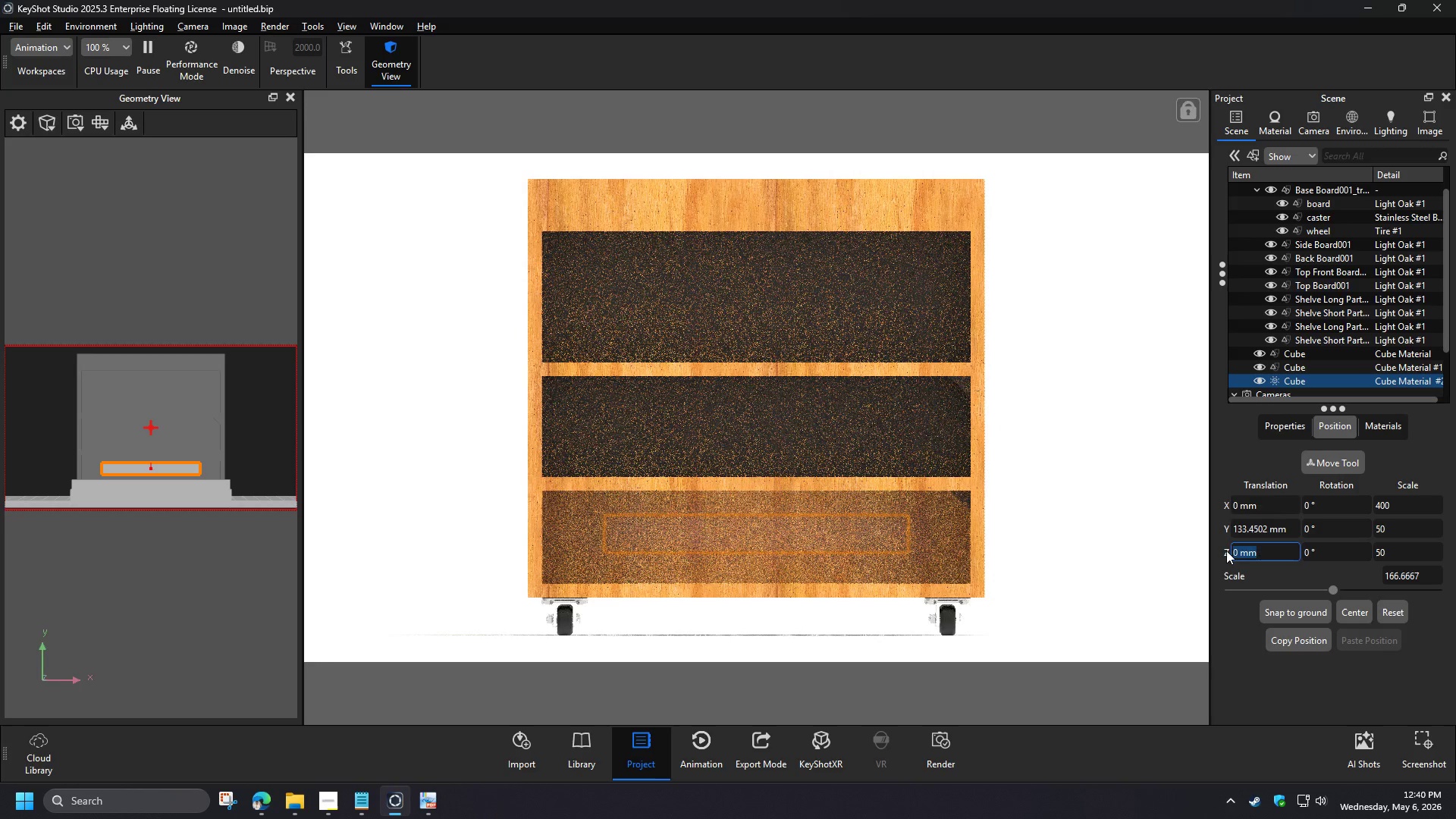 
key(NumpadSubtract)
 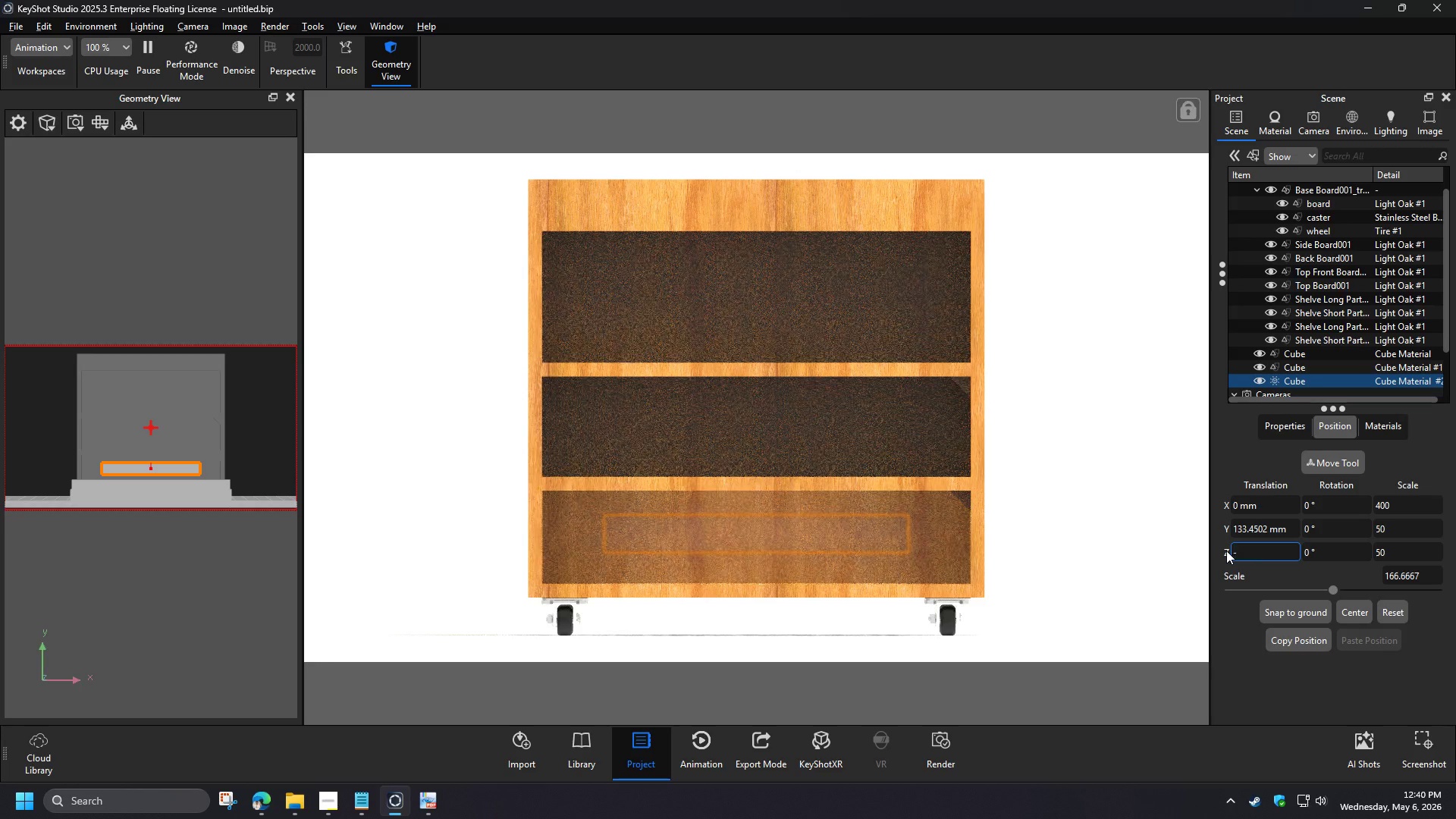 
key(Numpad1)
 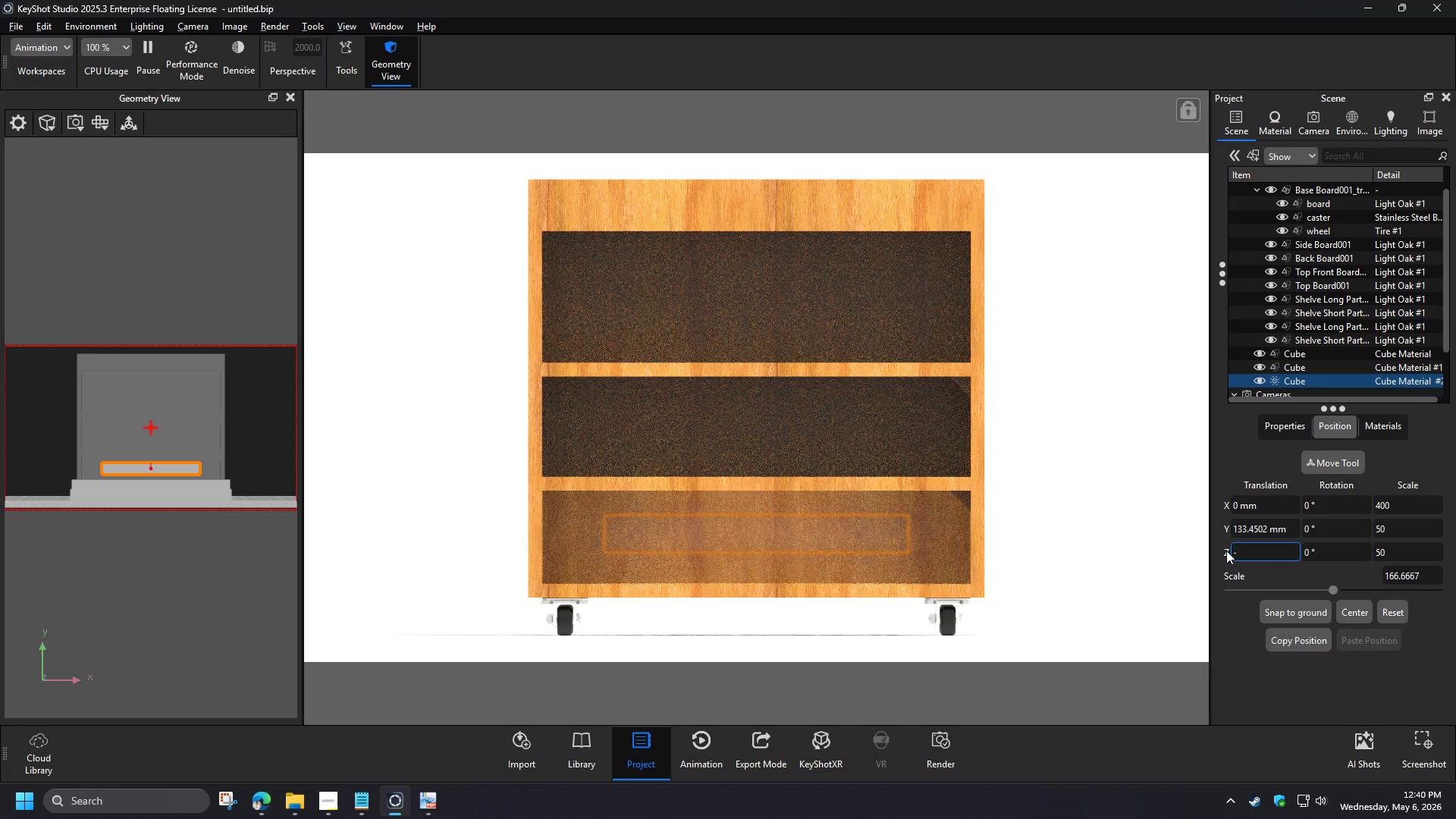 
key(Numpad0)
 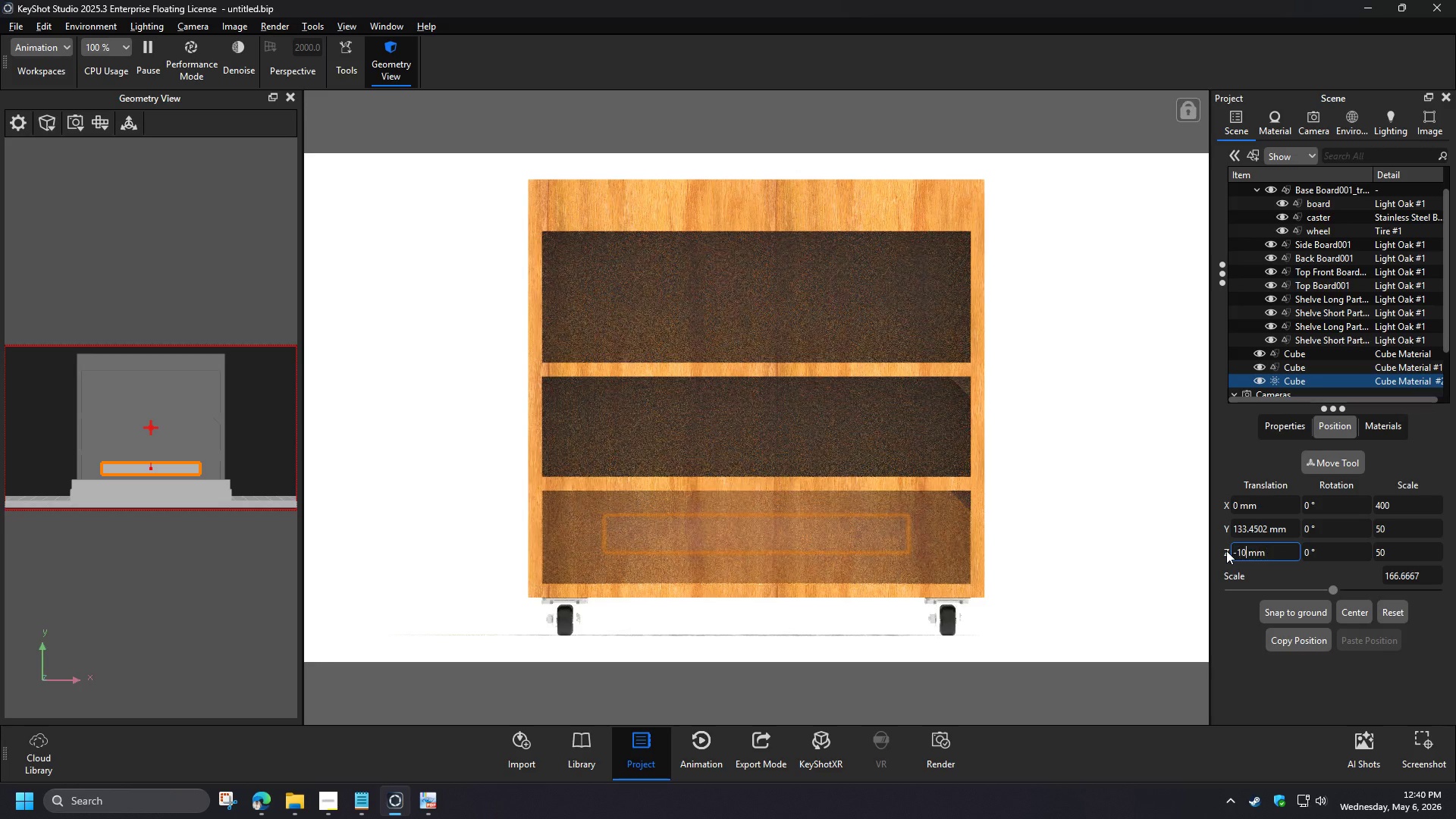 
left_click([1269, 526])
 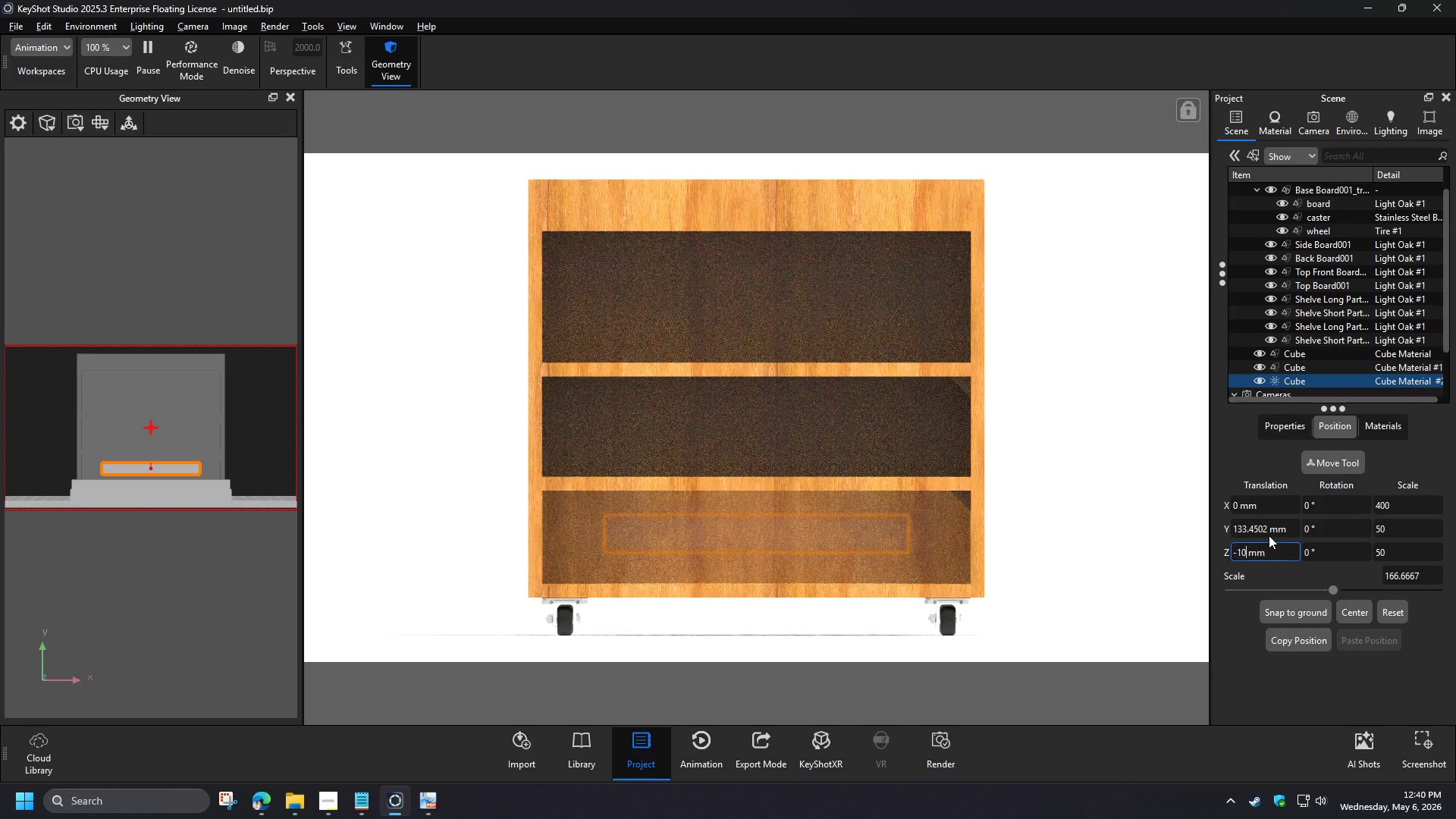 
left_click_drag(start_coordinate=[1268, 559], to_coordinate=[1238, 557])
 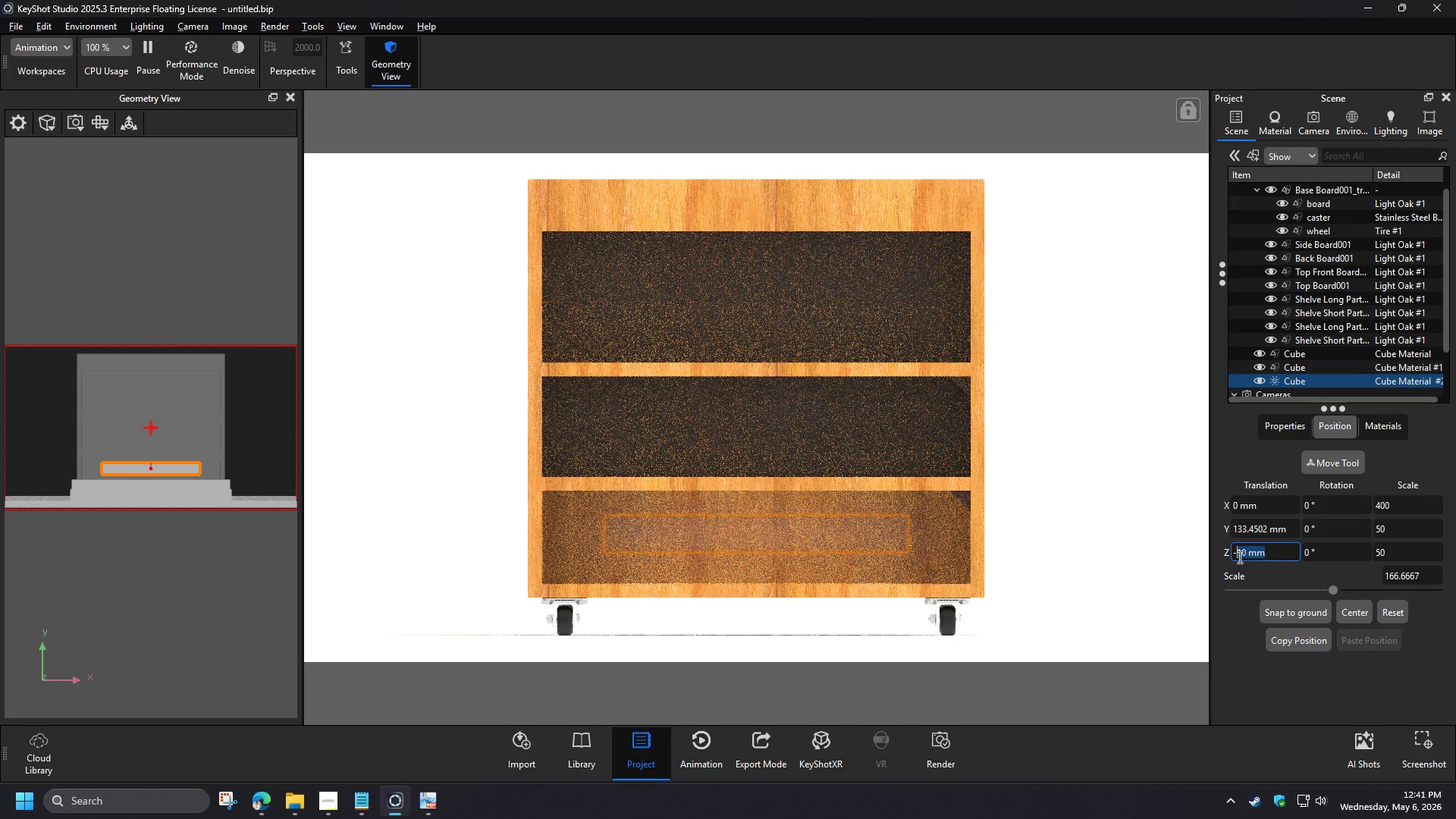 
key(Numpad2)
 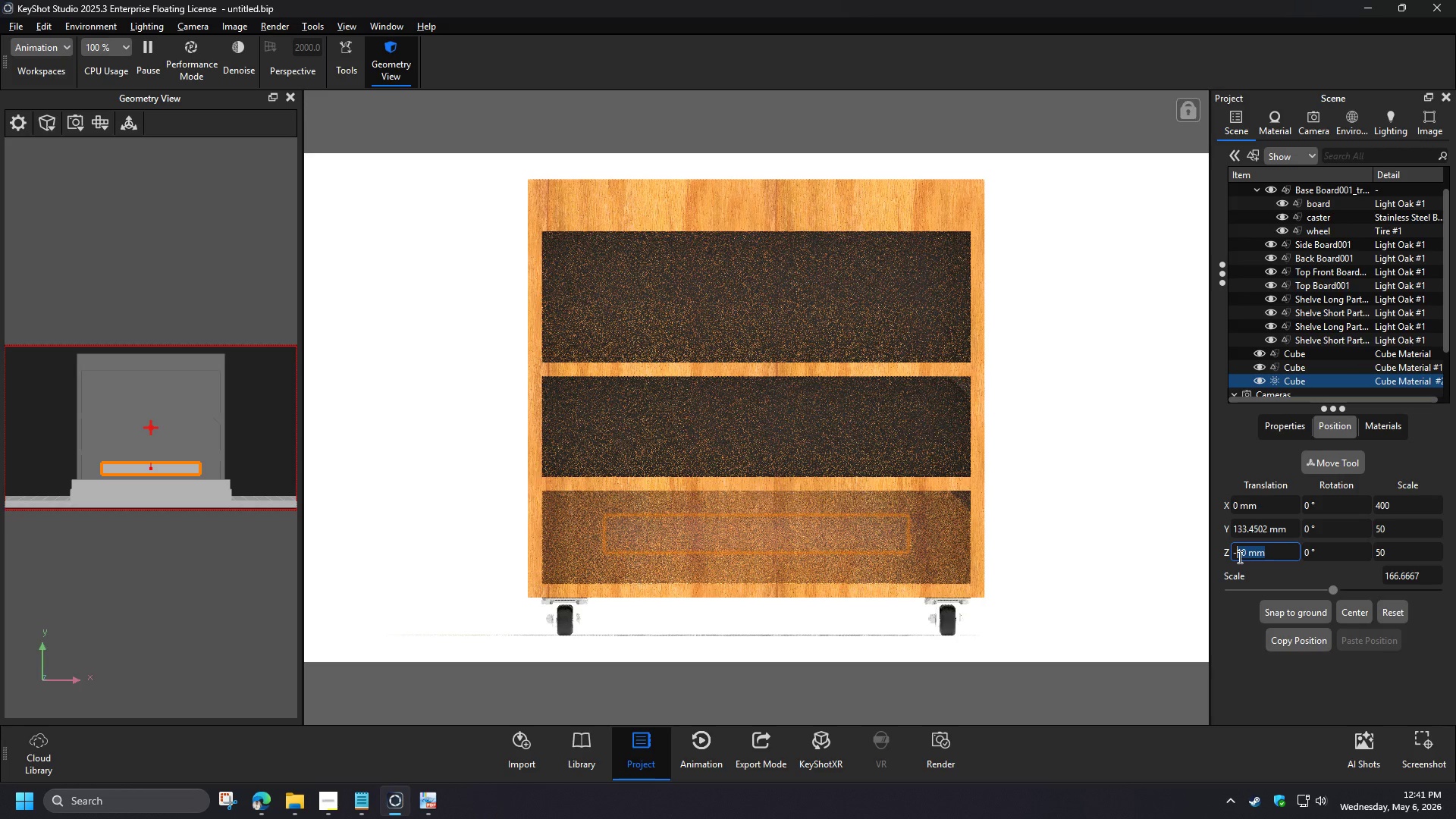 
key(Numpad0)
 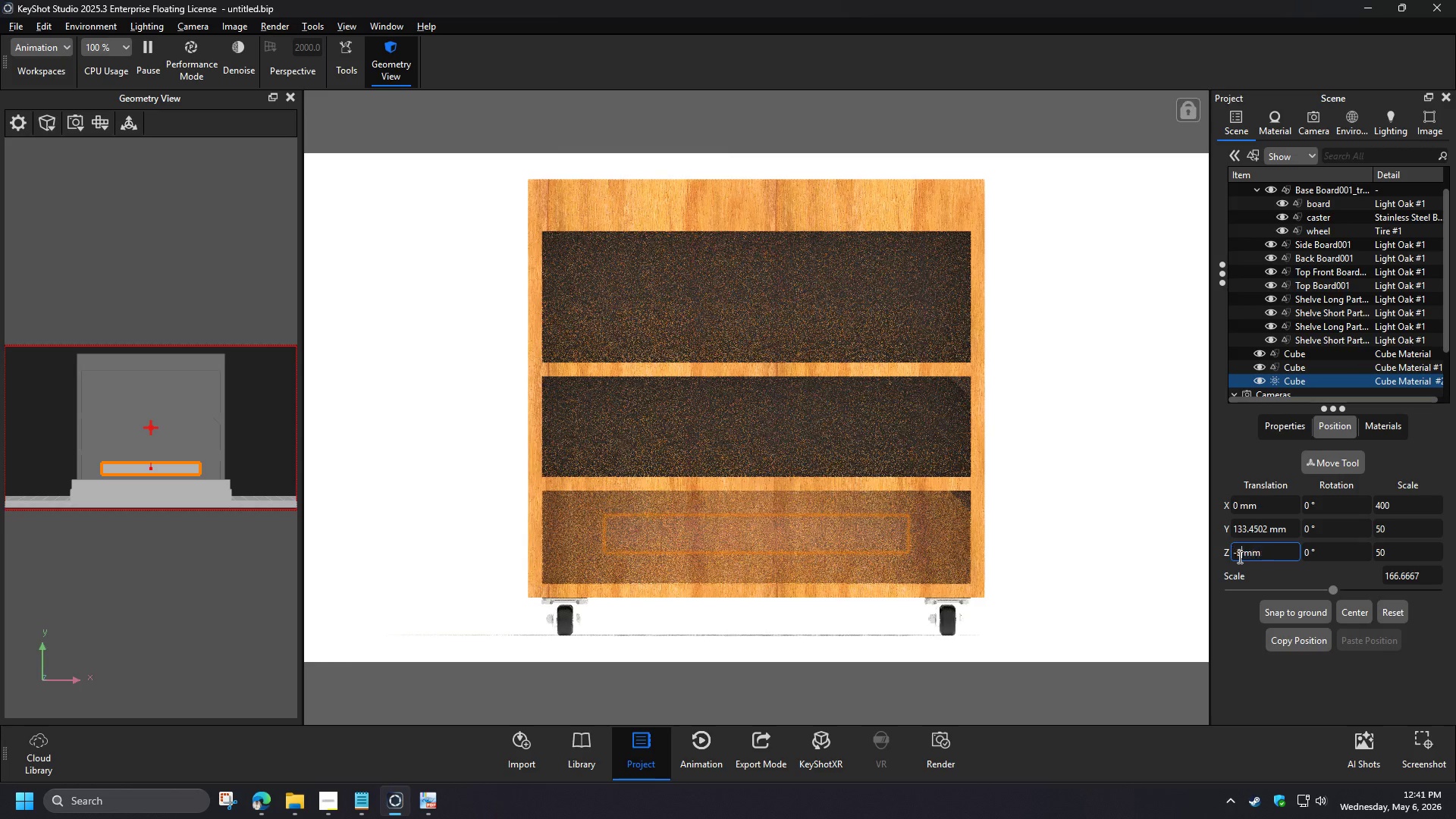 
key(Numpad0)
 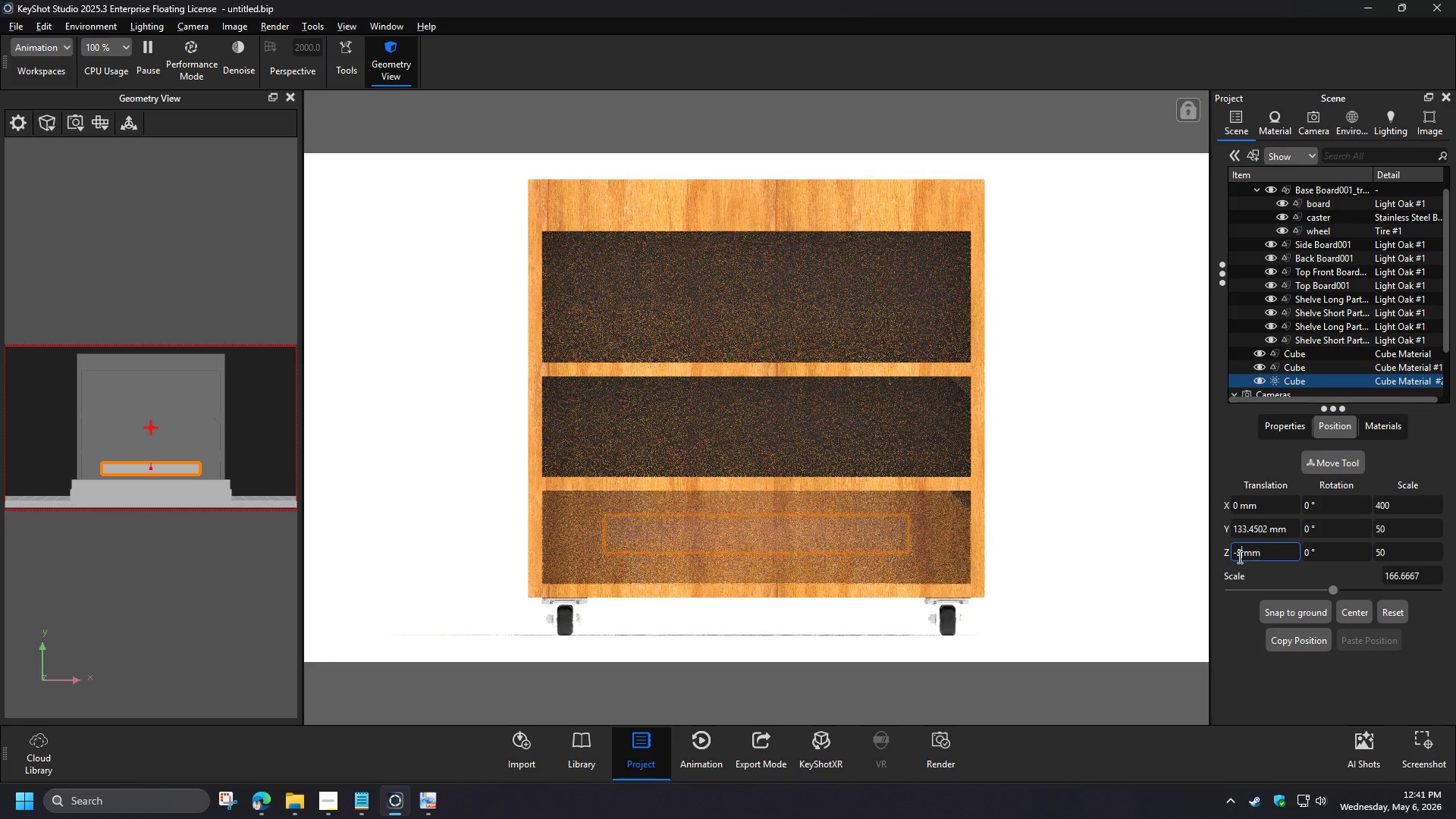 
left_click([1273, 535])
 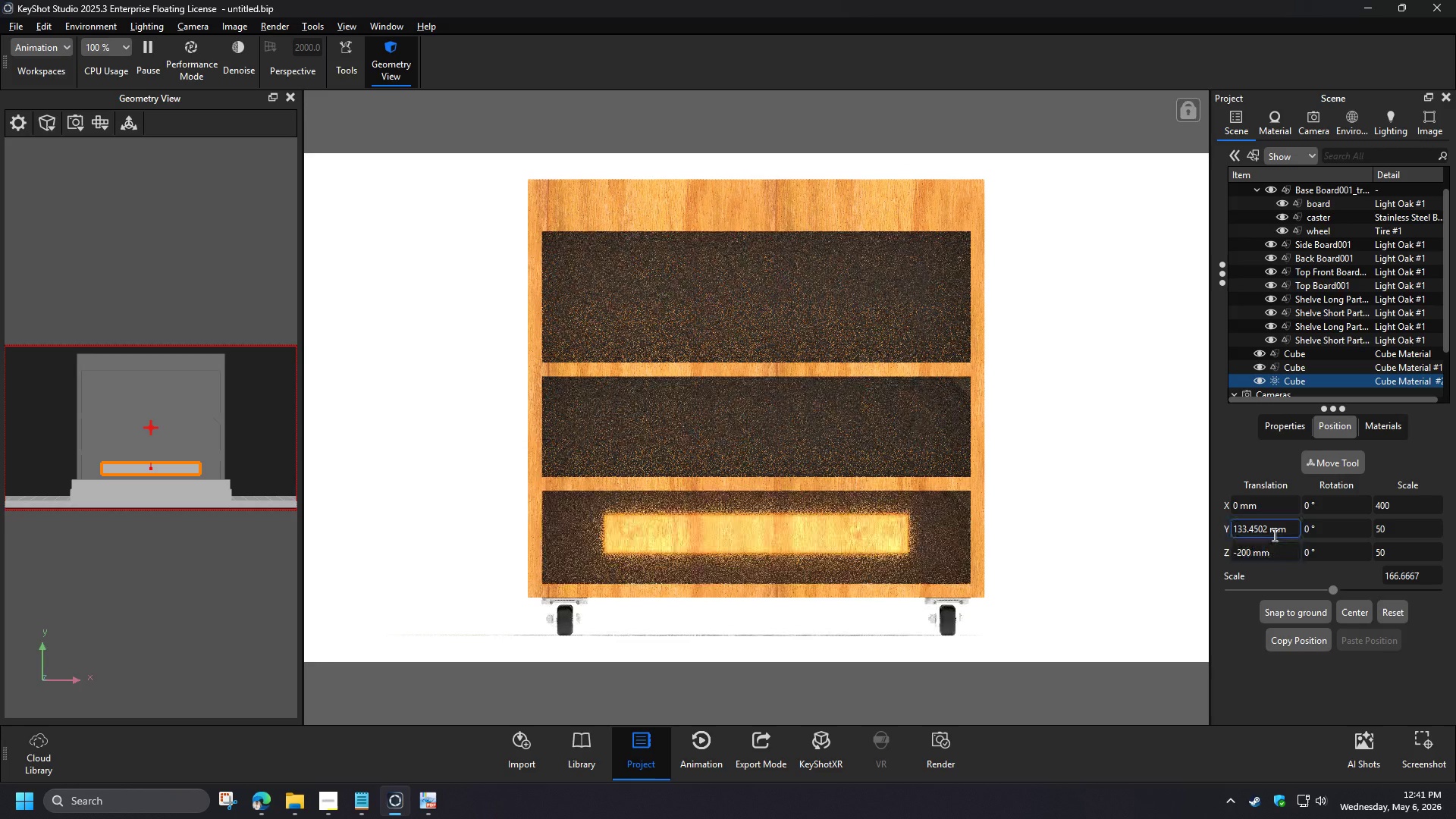 
left_click_drag(start_coordinate=[1238, 549], to_coordinate=[1216, 550])
 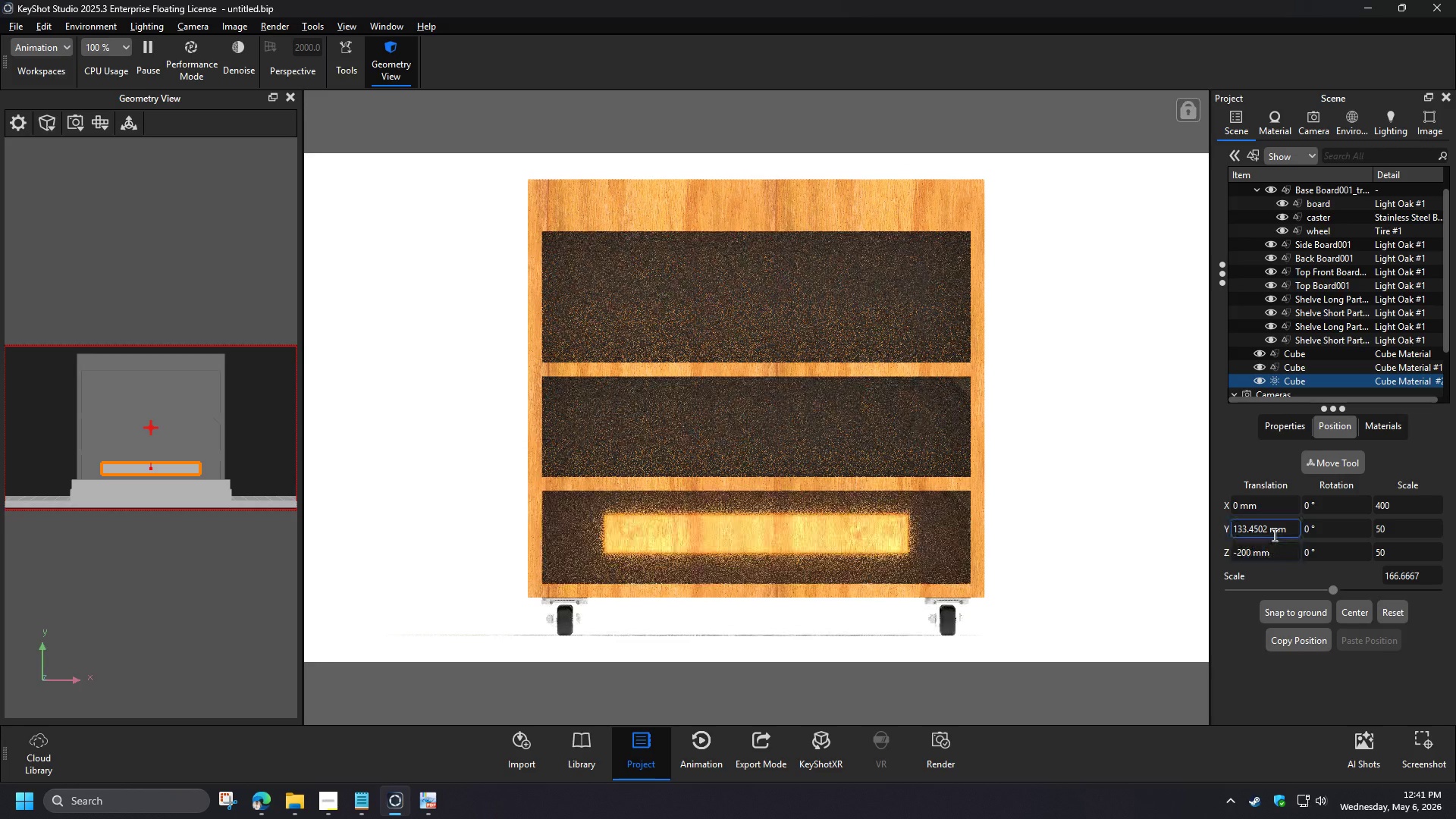 
key(Backspace)
 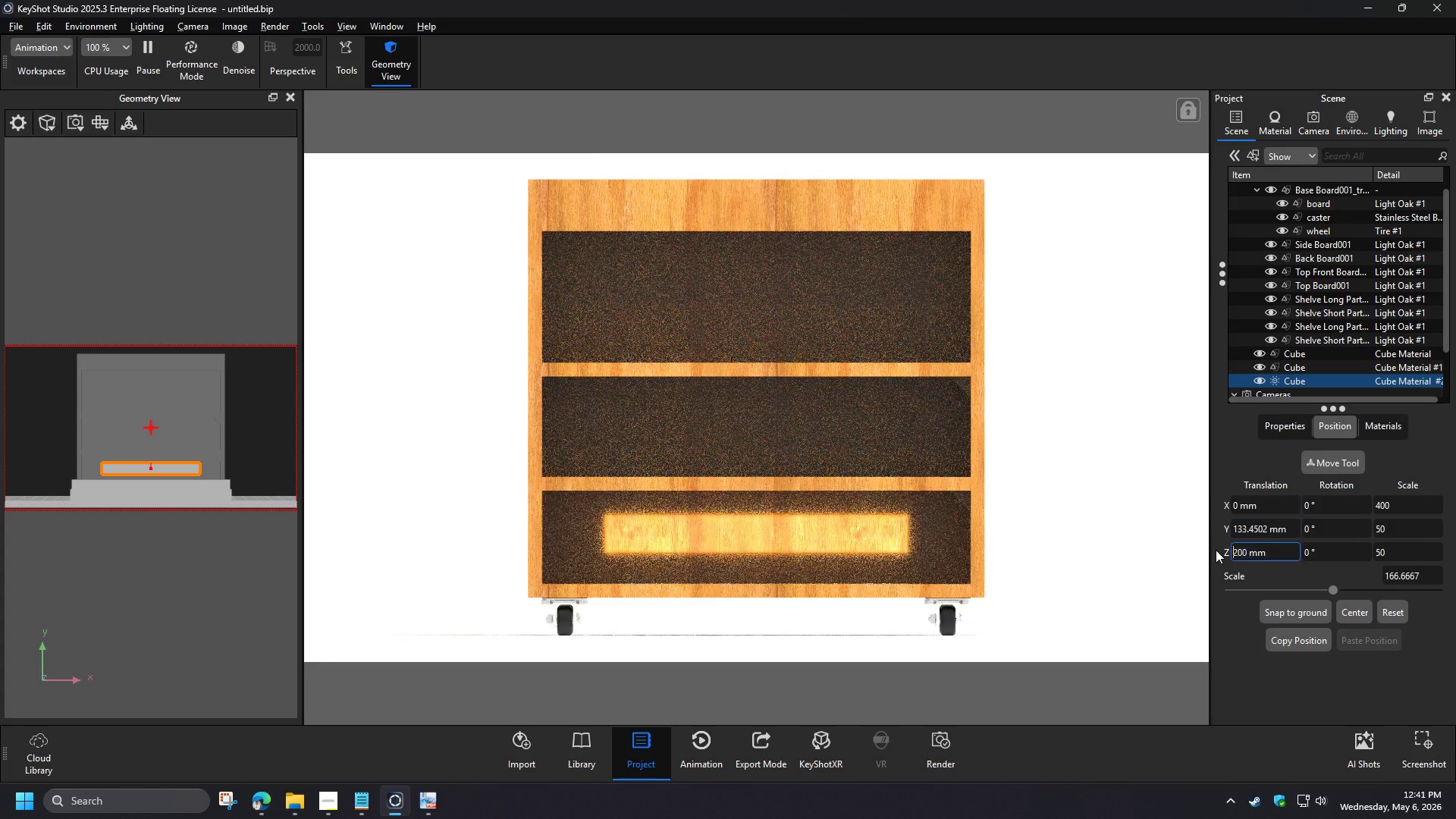 
left_click([1282, 529])
 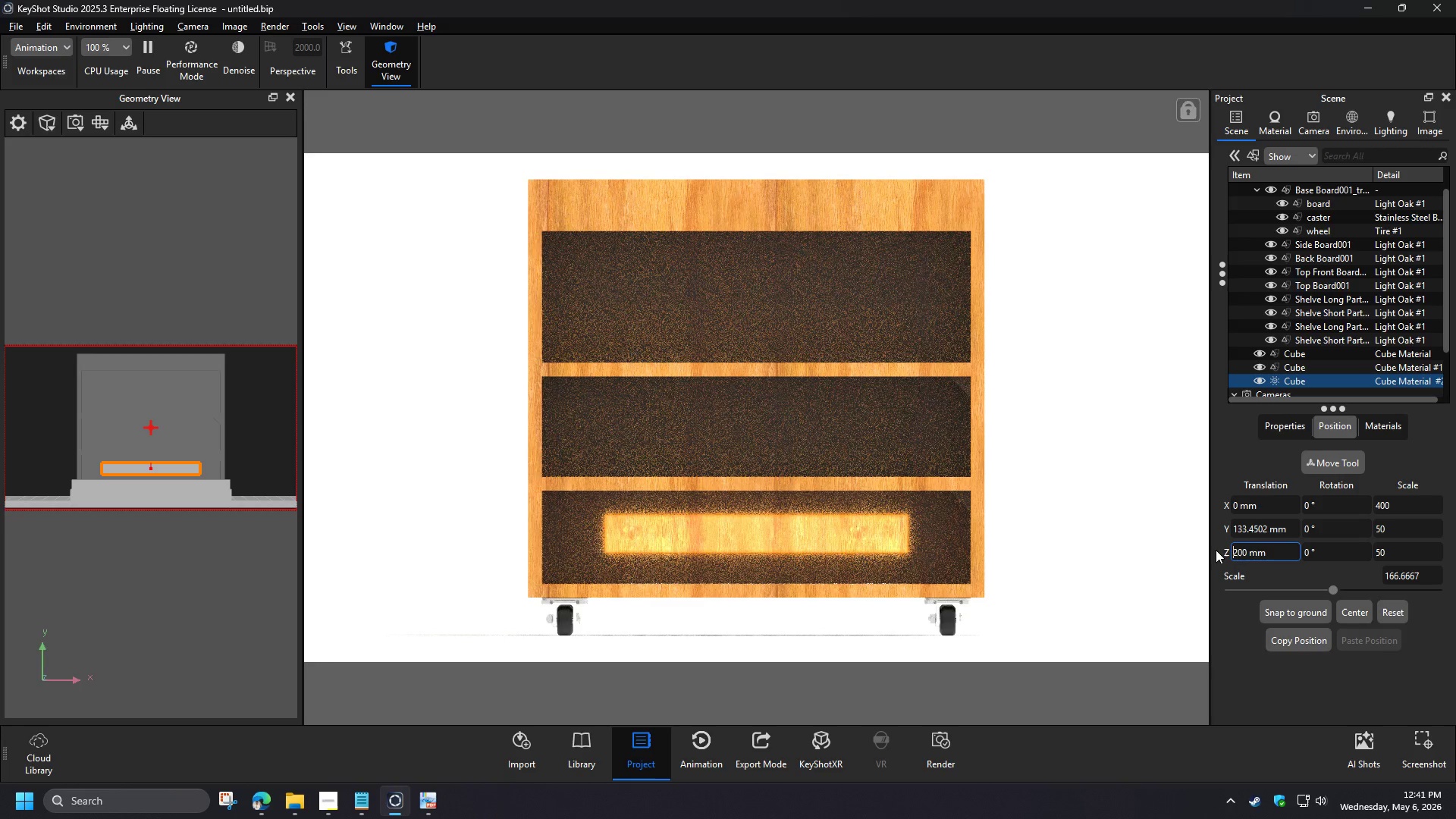 
left_click_drag(start_coordinate=[1276, 554], to_coordinate=[1232, 554])
 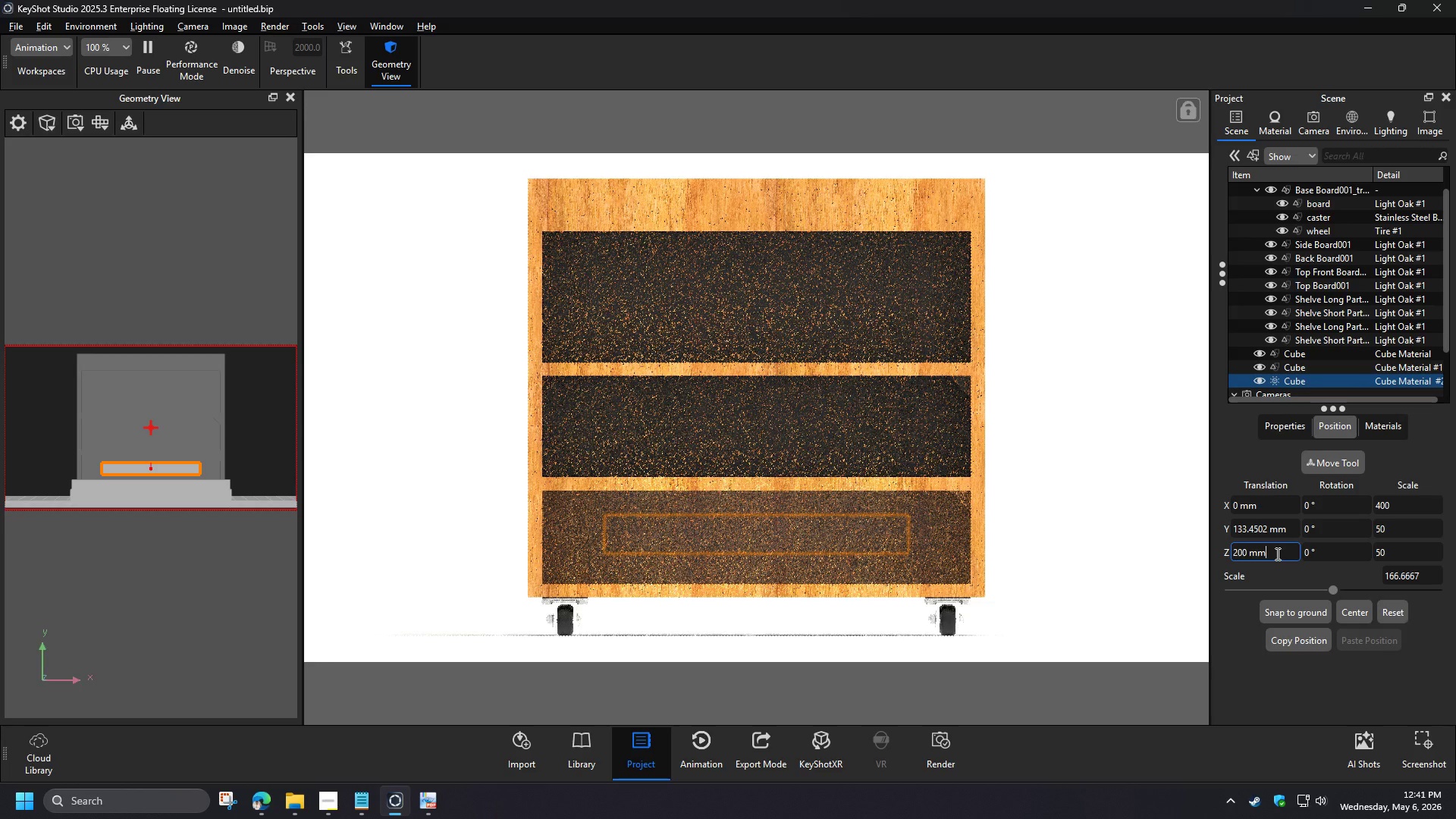 
key(Numpad1)
 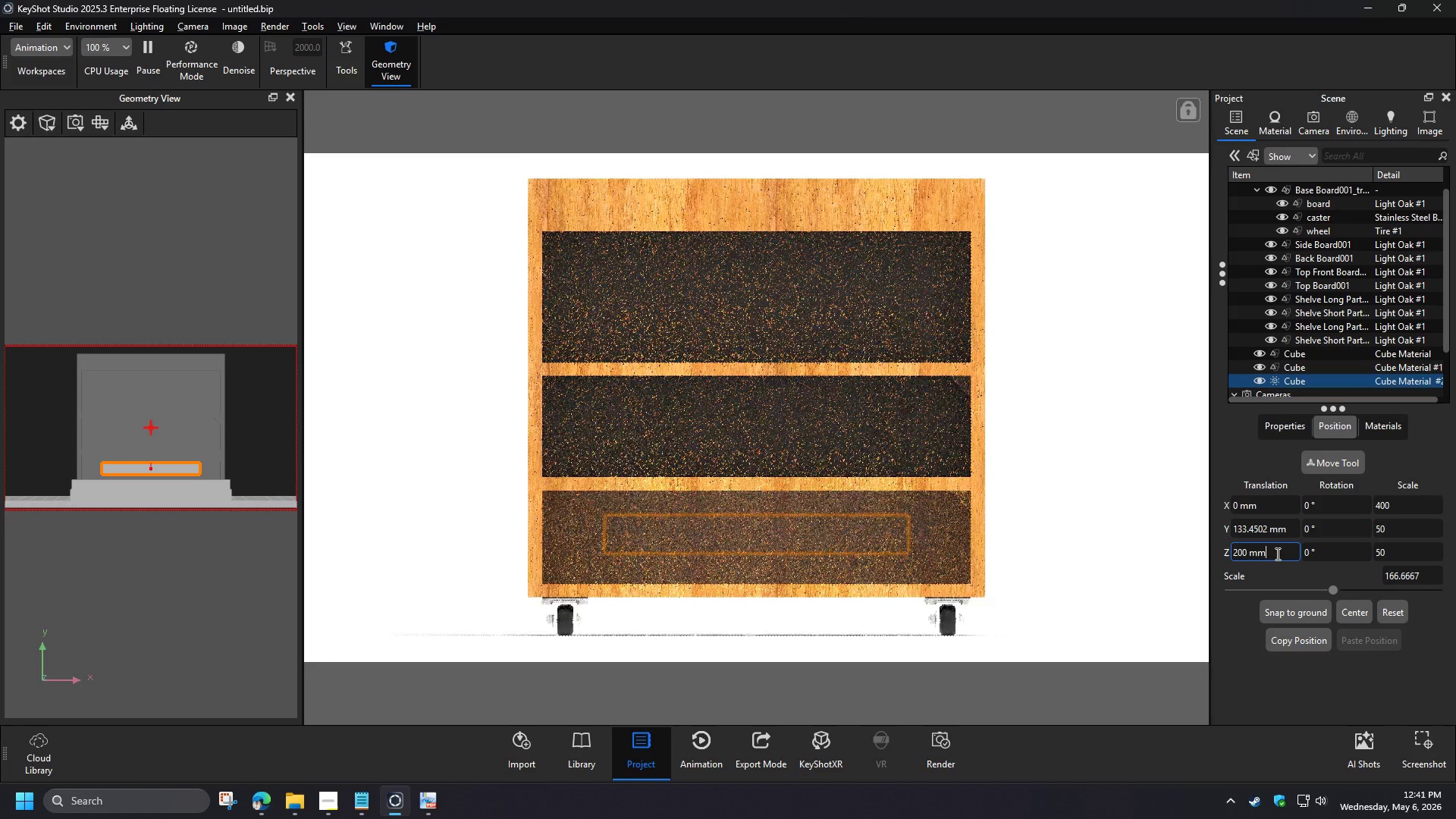 
key(Numpad0)
 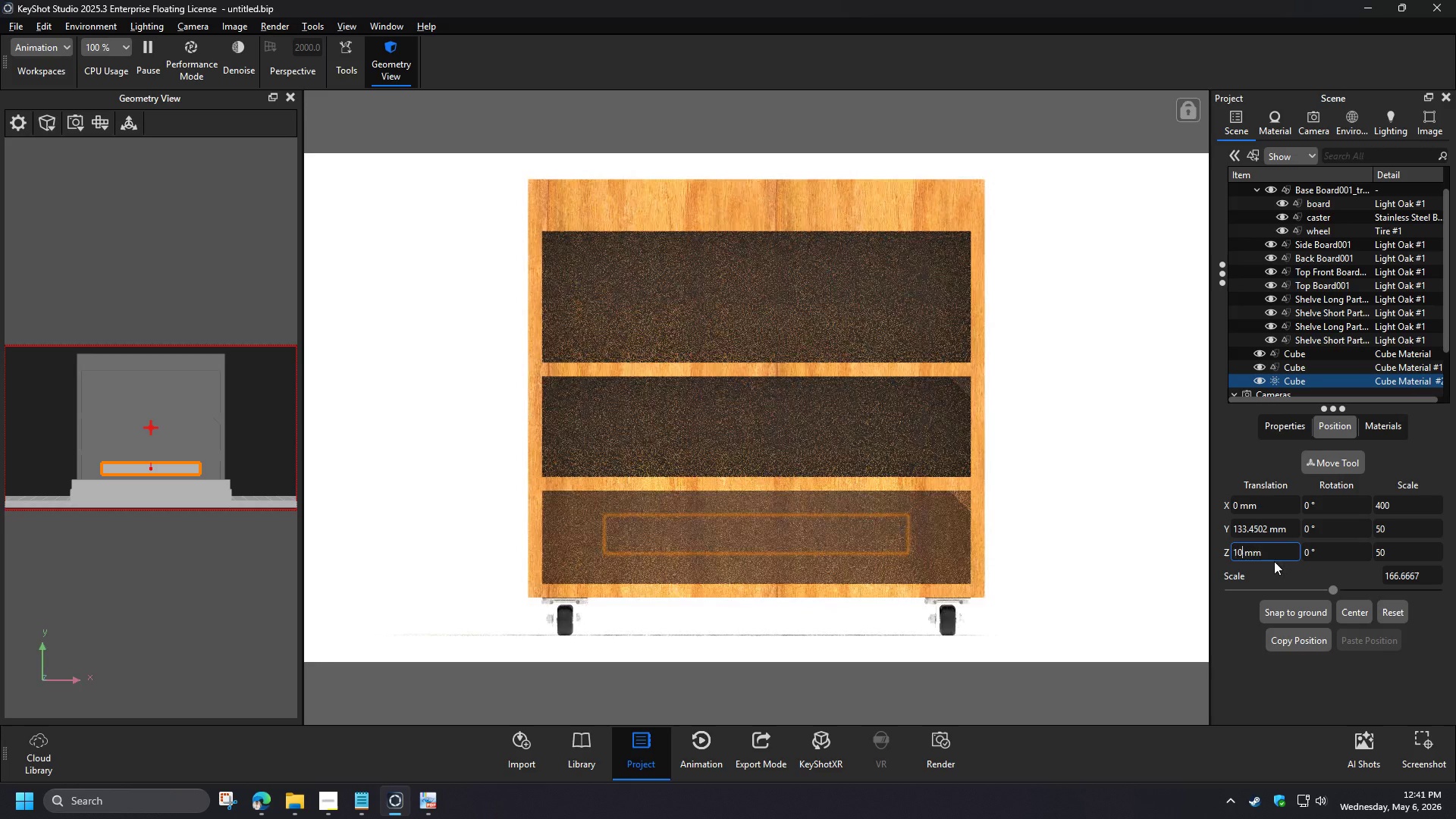 
key(Numpad0)
 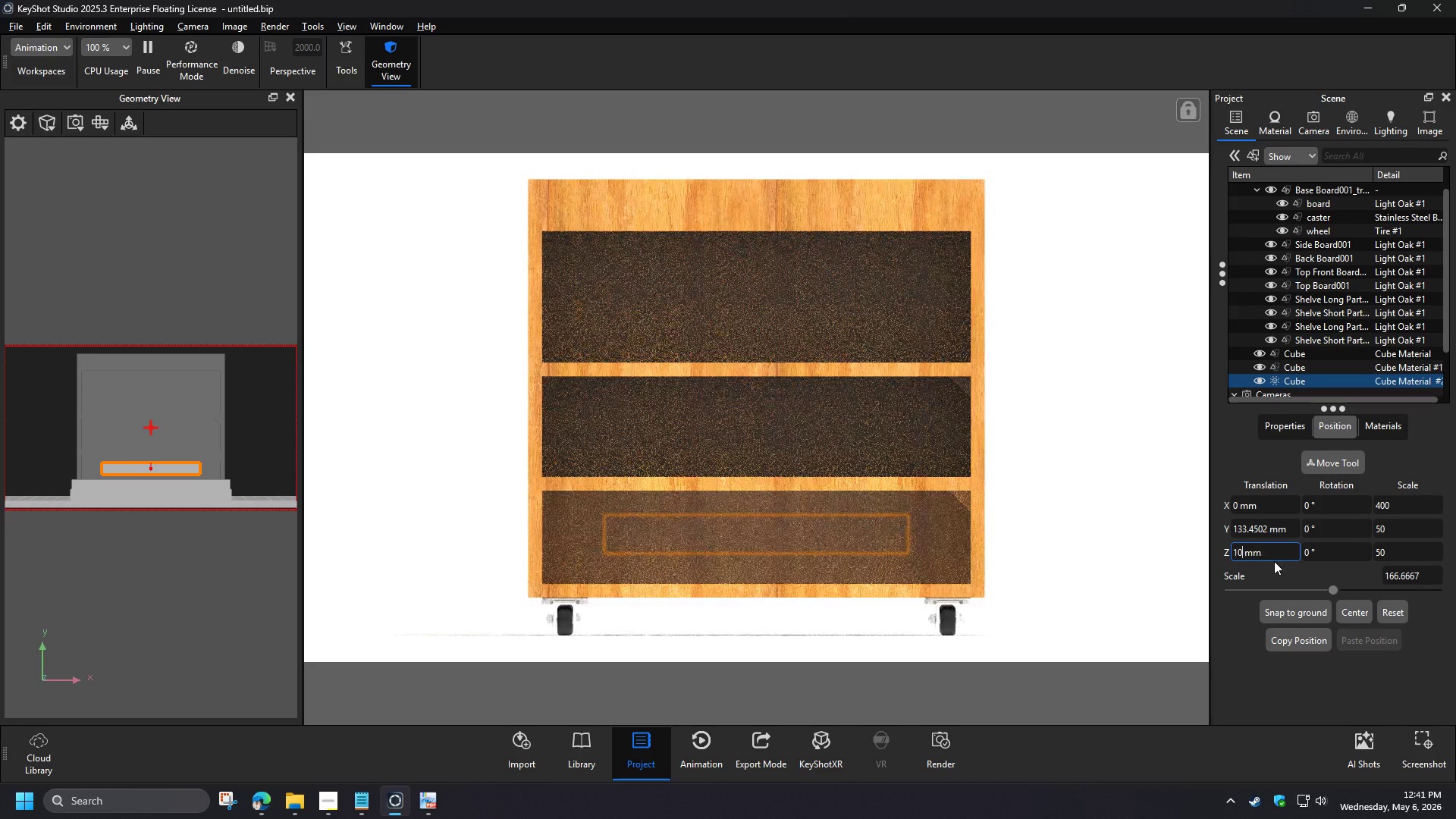 
left_click([1272, 525])
 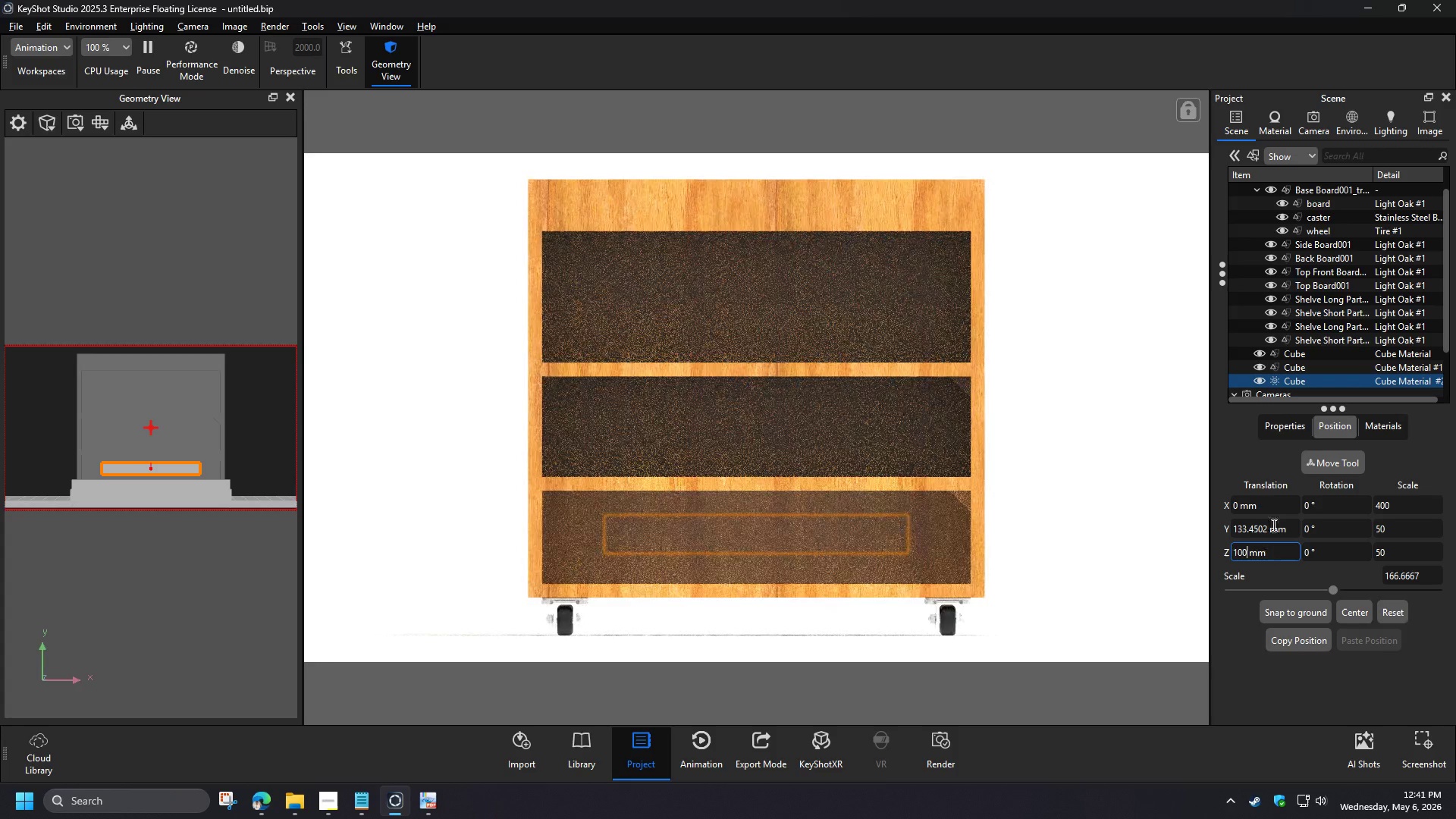 
left_click_drag(start_coordinate=[1269, 553], to_coordinate=[1217, 555])
 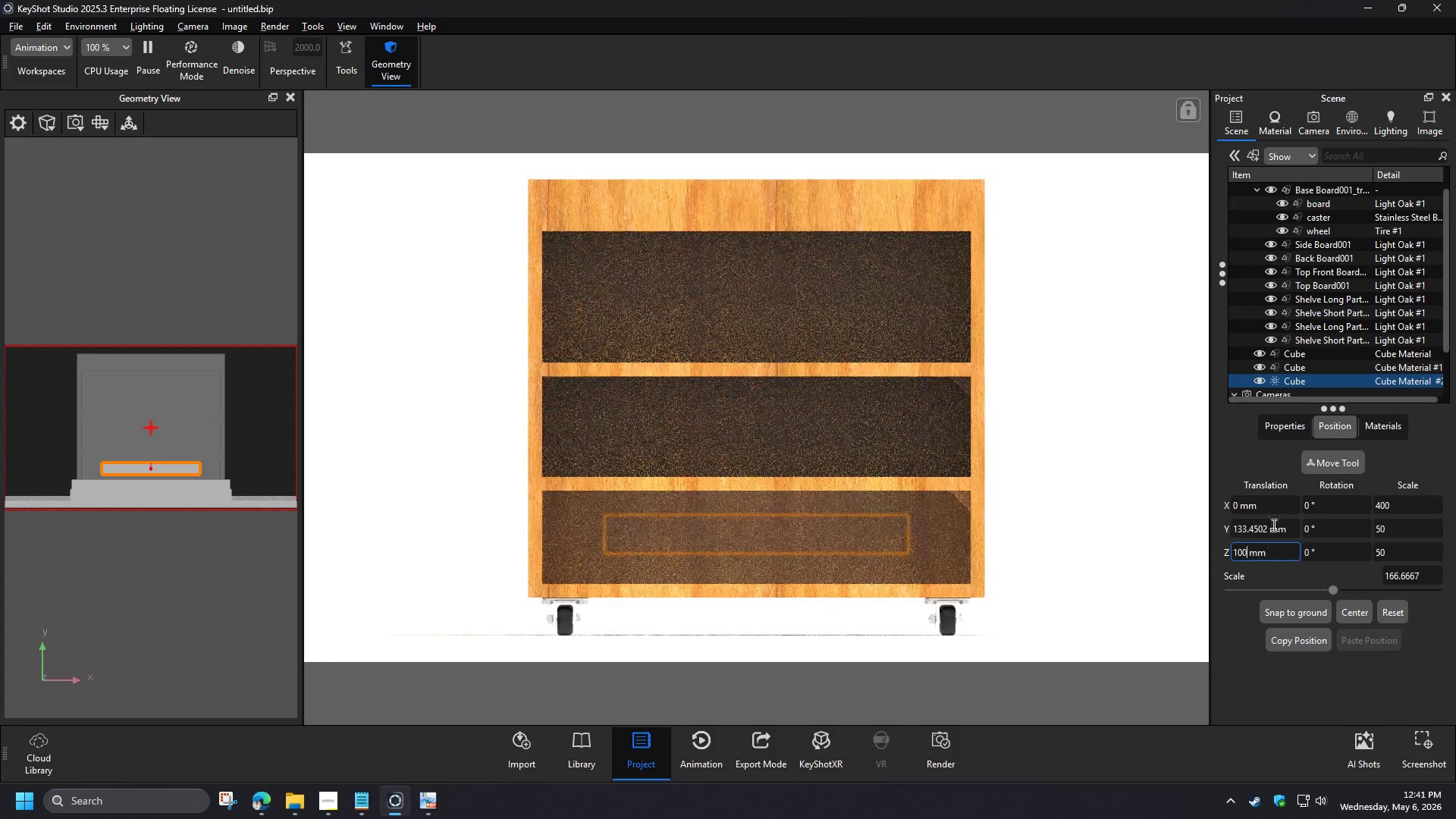 
key(Numpad1)
 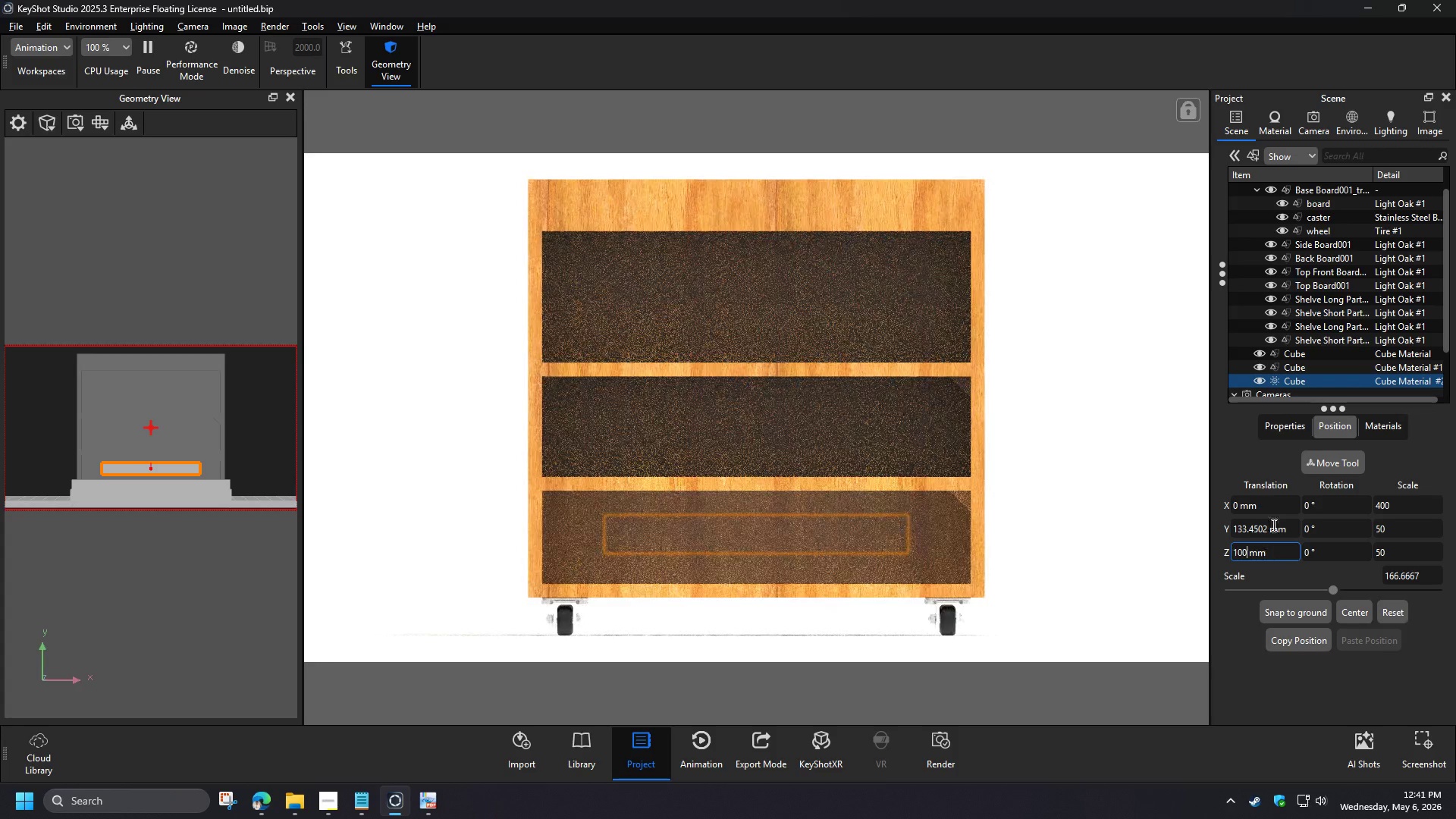 
key(NumpadEnter)
 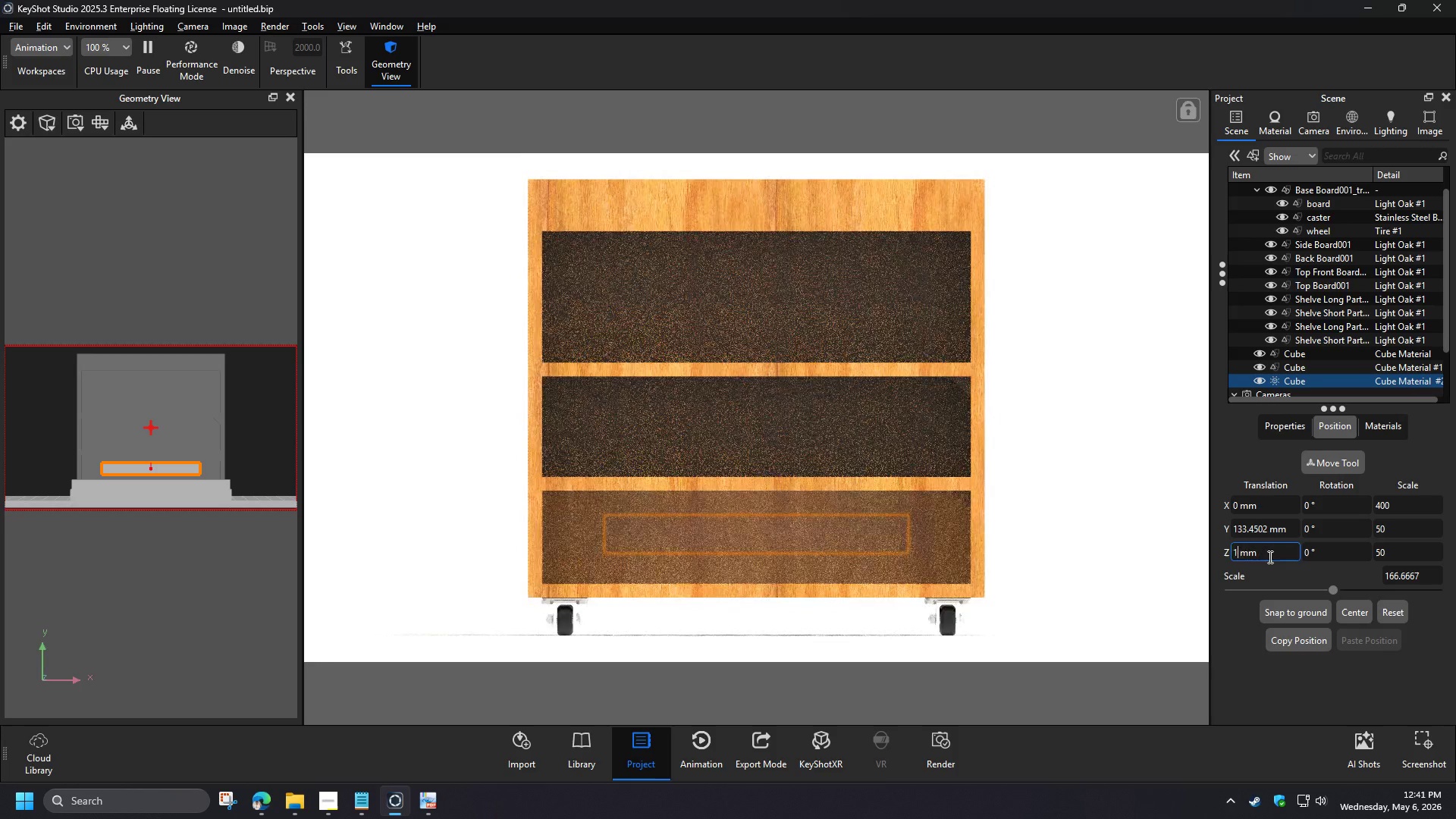 
left_click_drag(start_coordinate=[1268, 550], to_coordinate=[1204, 547])
 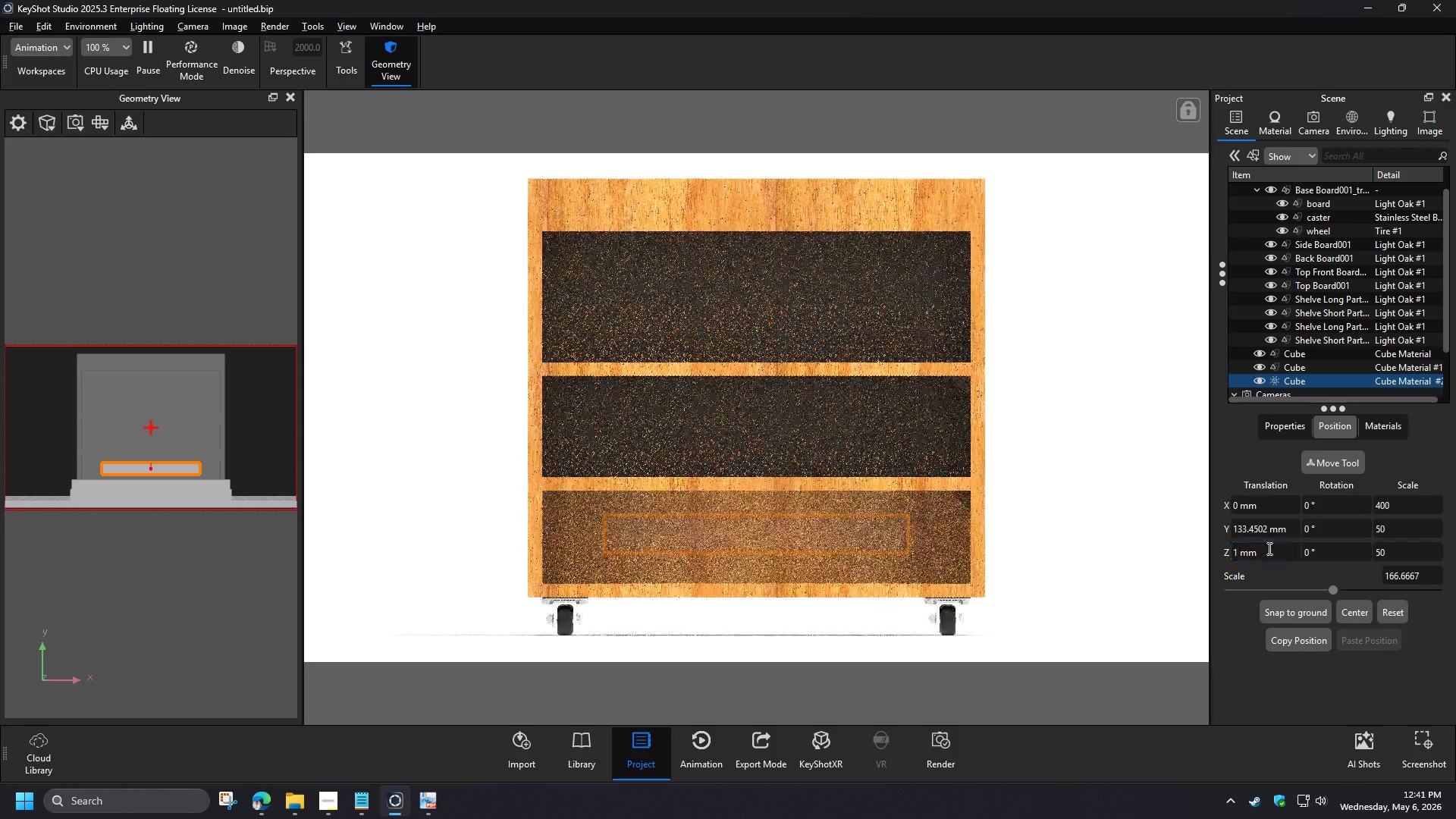 
key(Numpad2)
 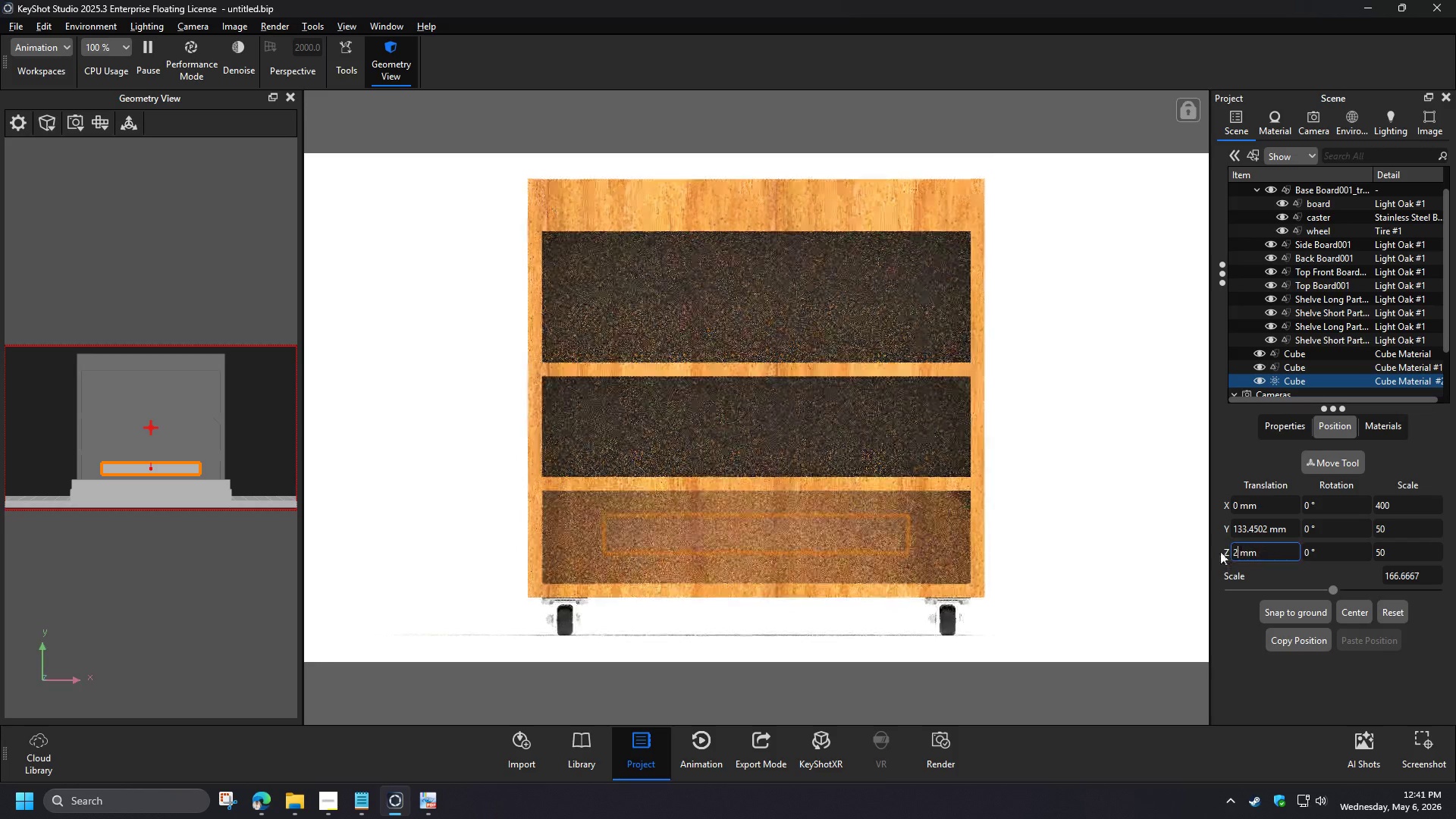 
key(NumpadEnter)
 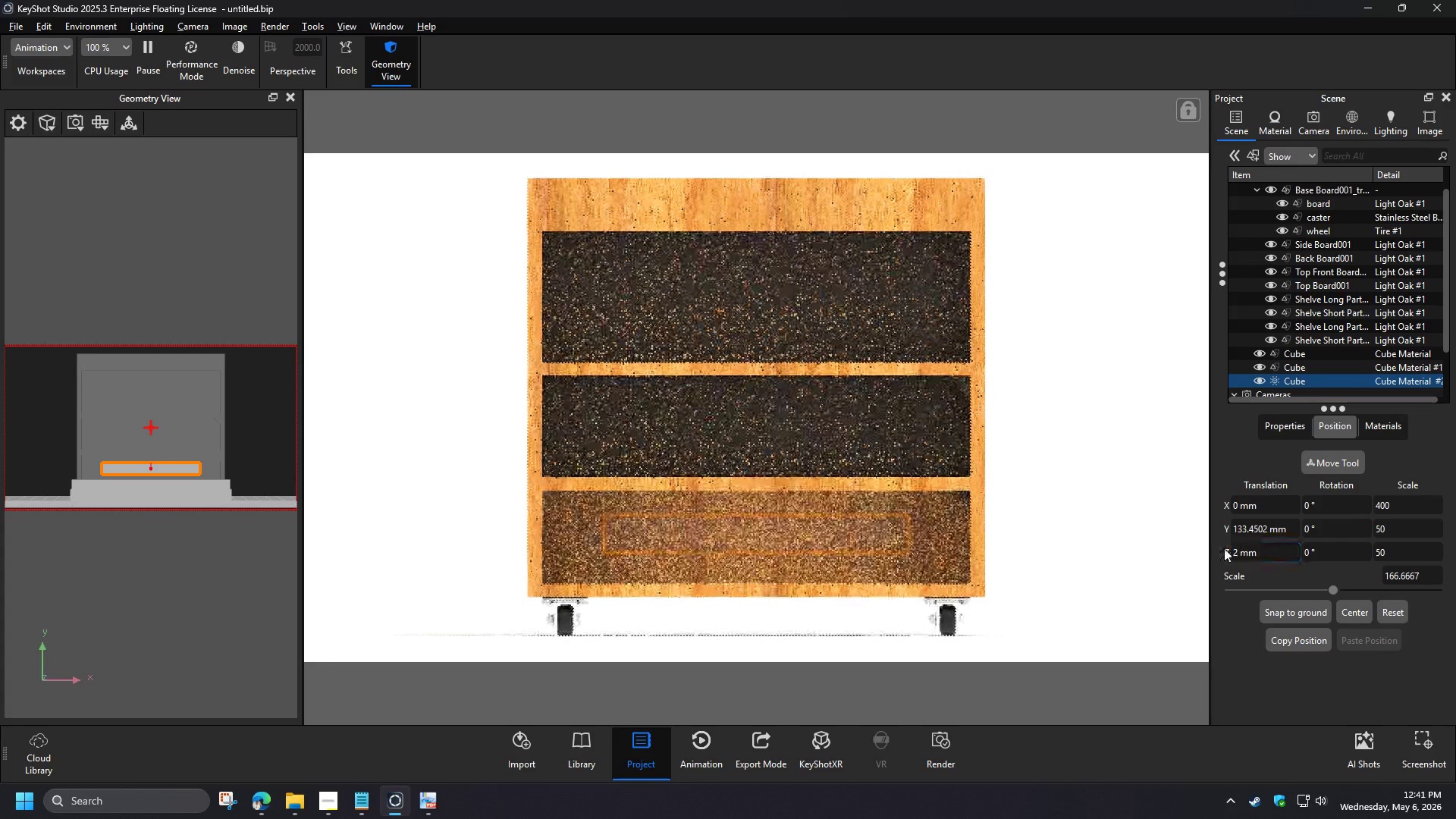 
left_click_drag(start_coordinate=[1264, 550], to_coordinate=[1213, 544])
 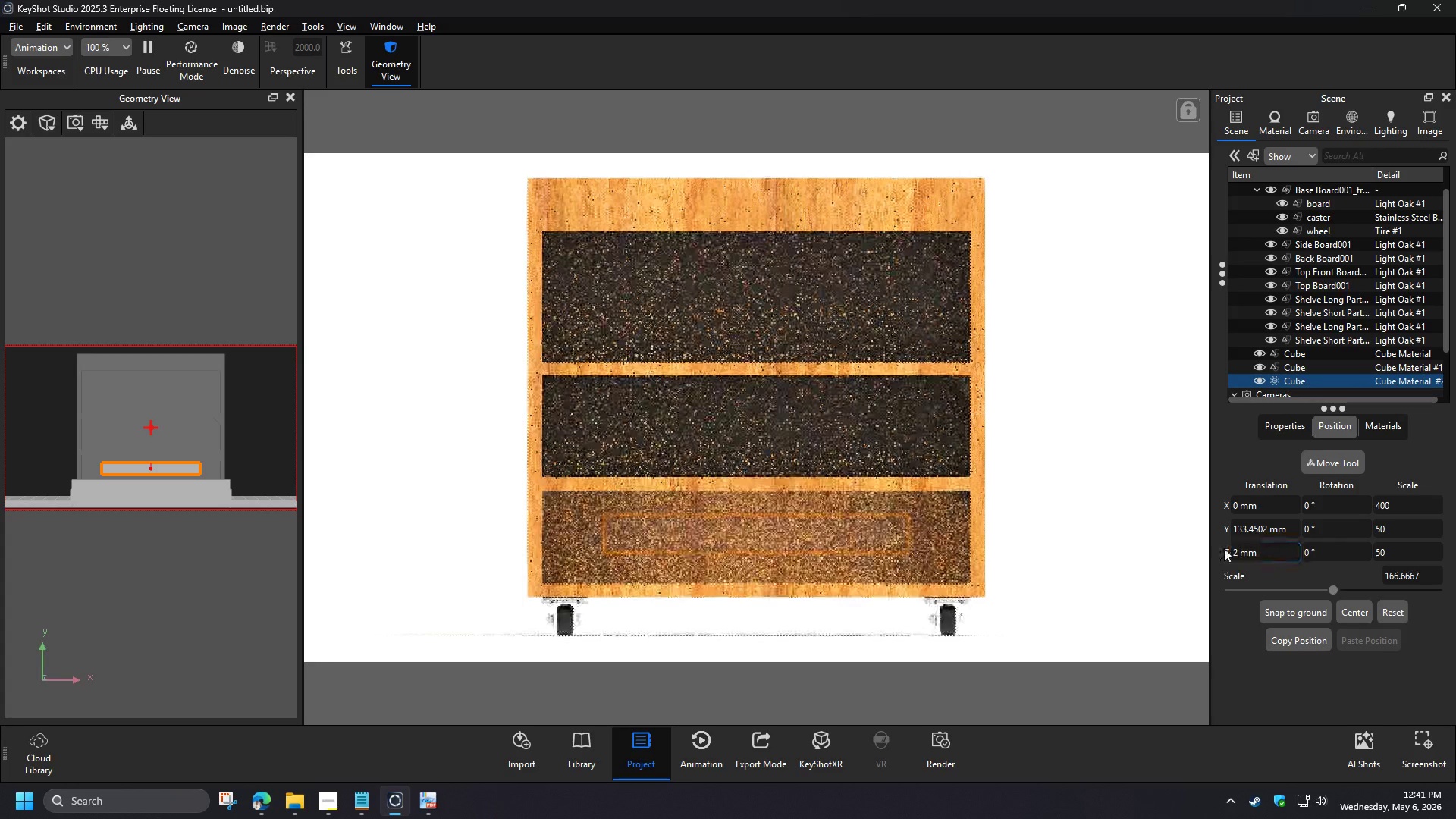 
key(Numpad3)
 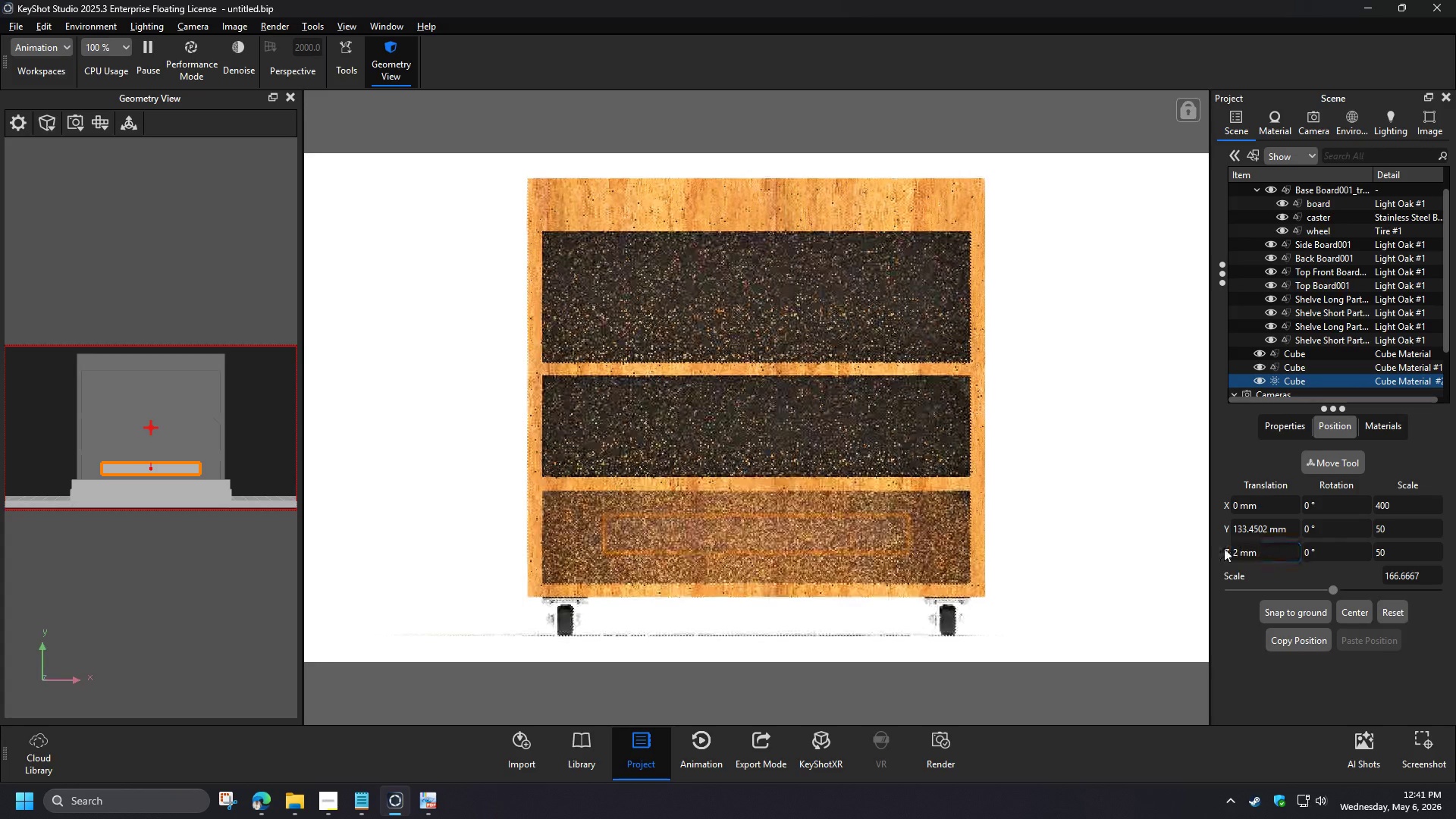 
key(NumpadEnter)
 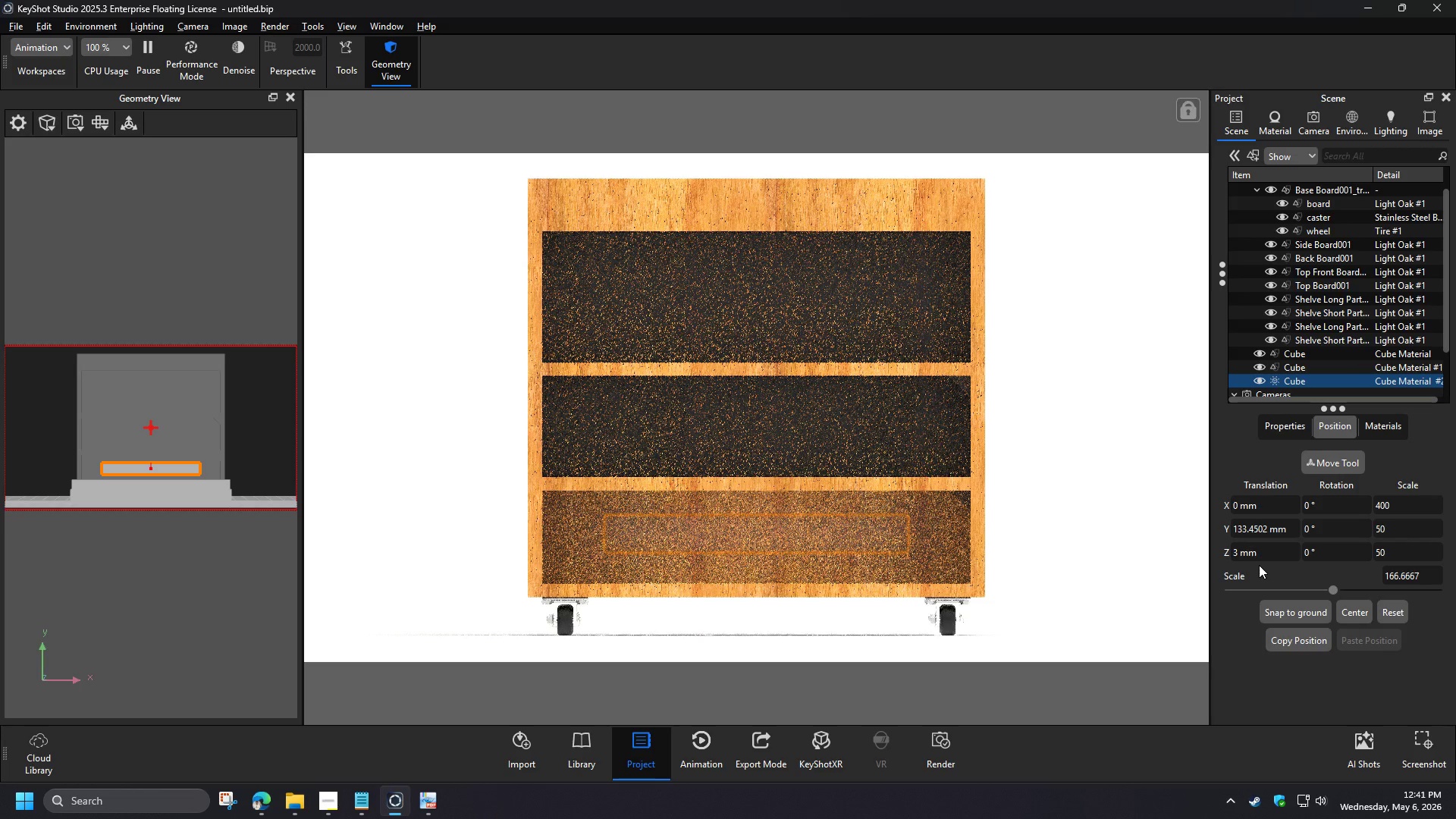 
left_click_drag(start_coordinate=[1269, 548], to_coordinate=[1184, 544])
 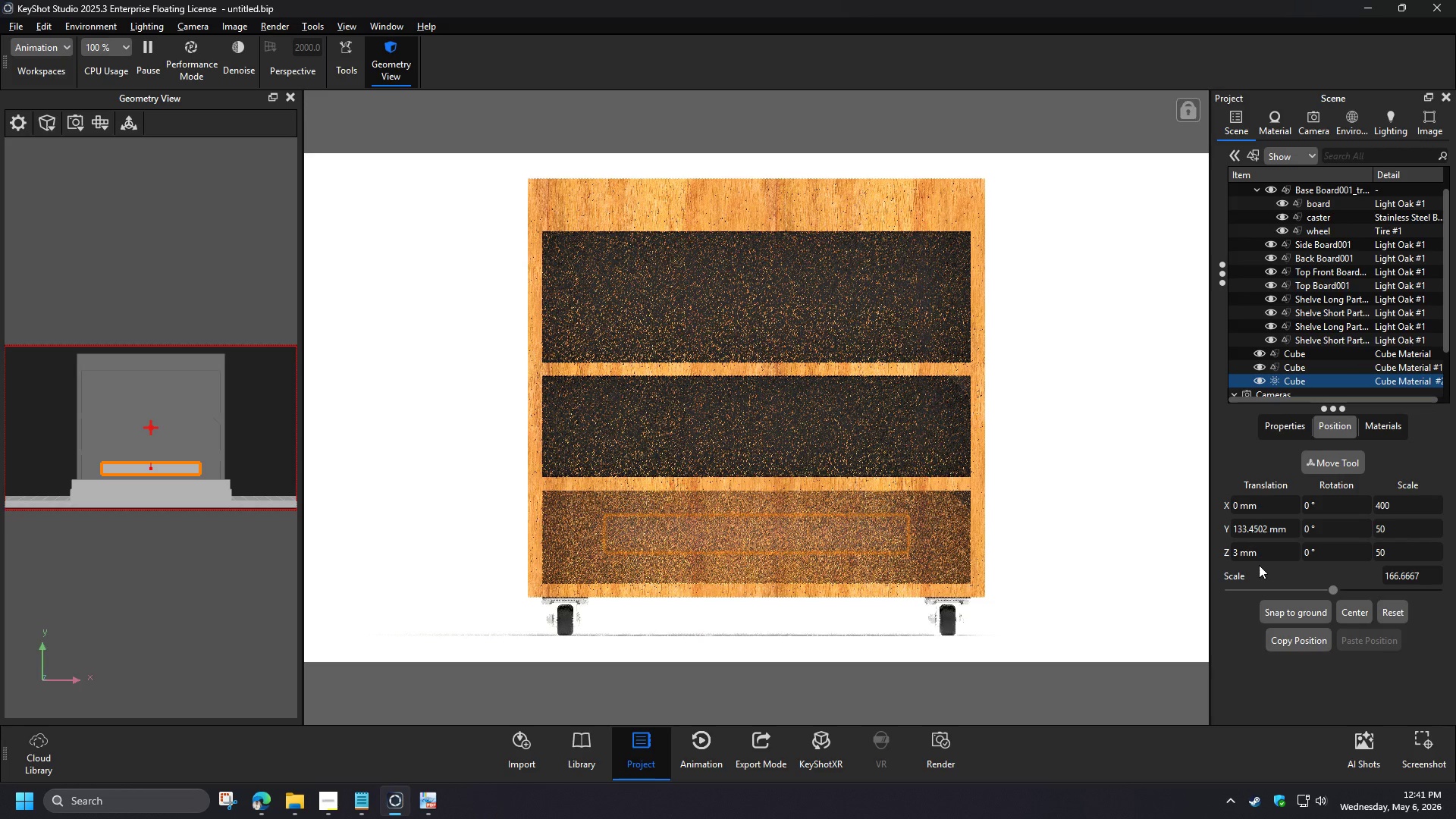 
key(Numpad4)
 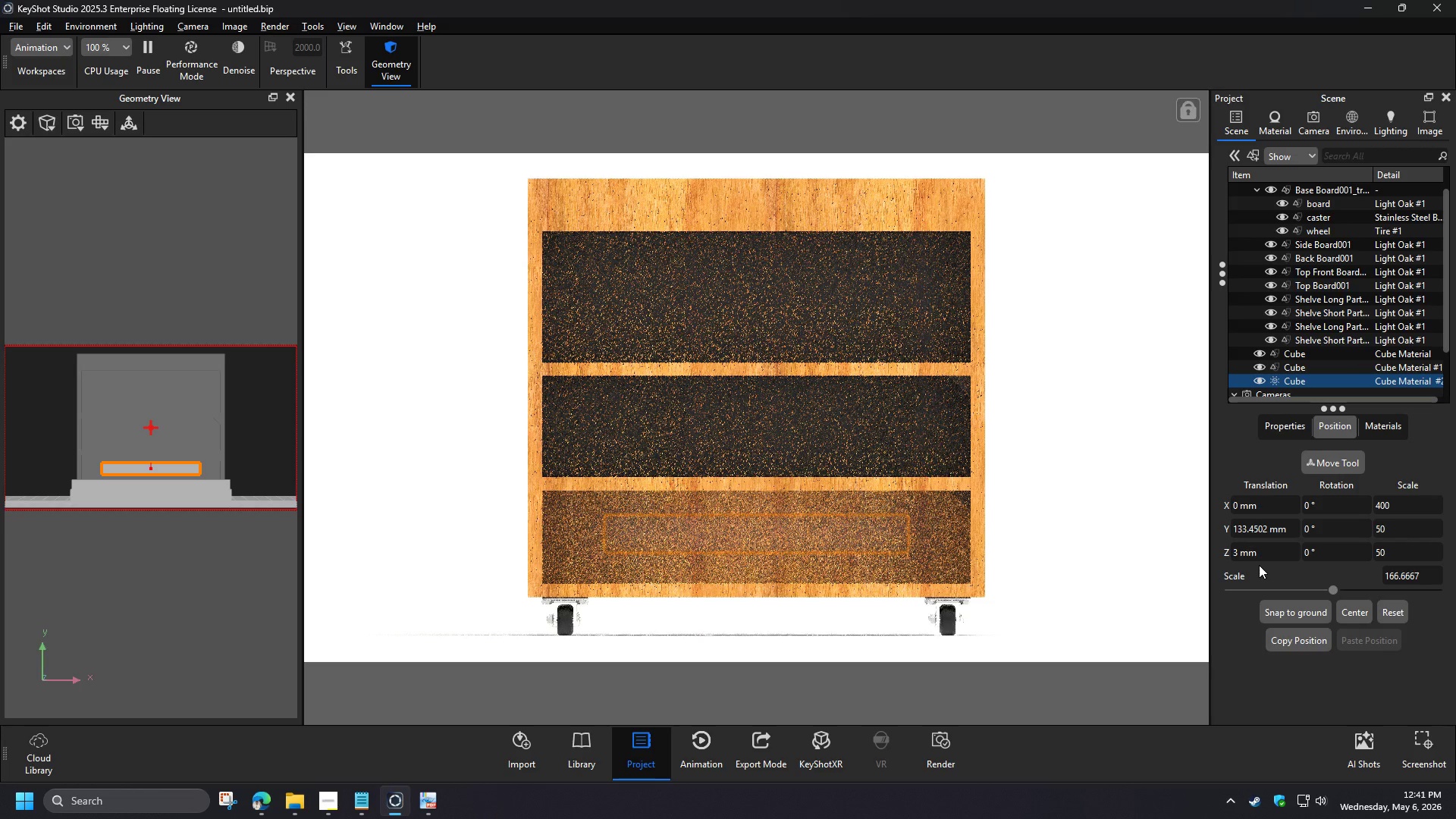 
key(NumpadEnter)
 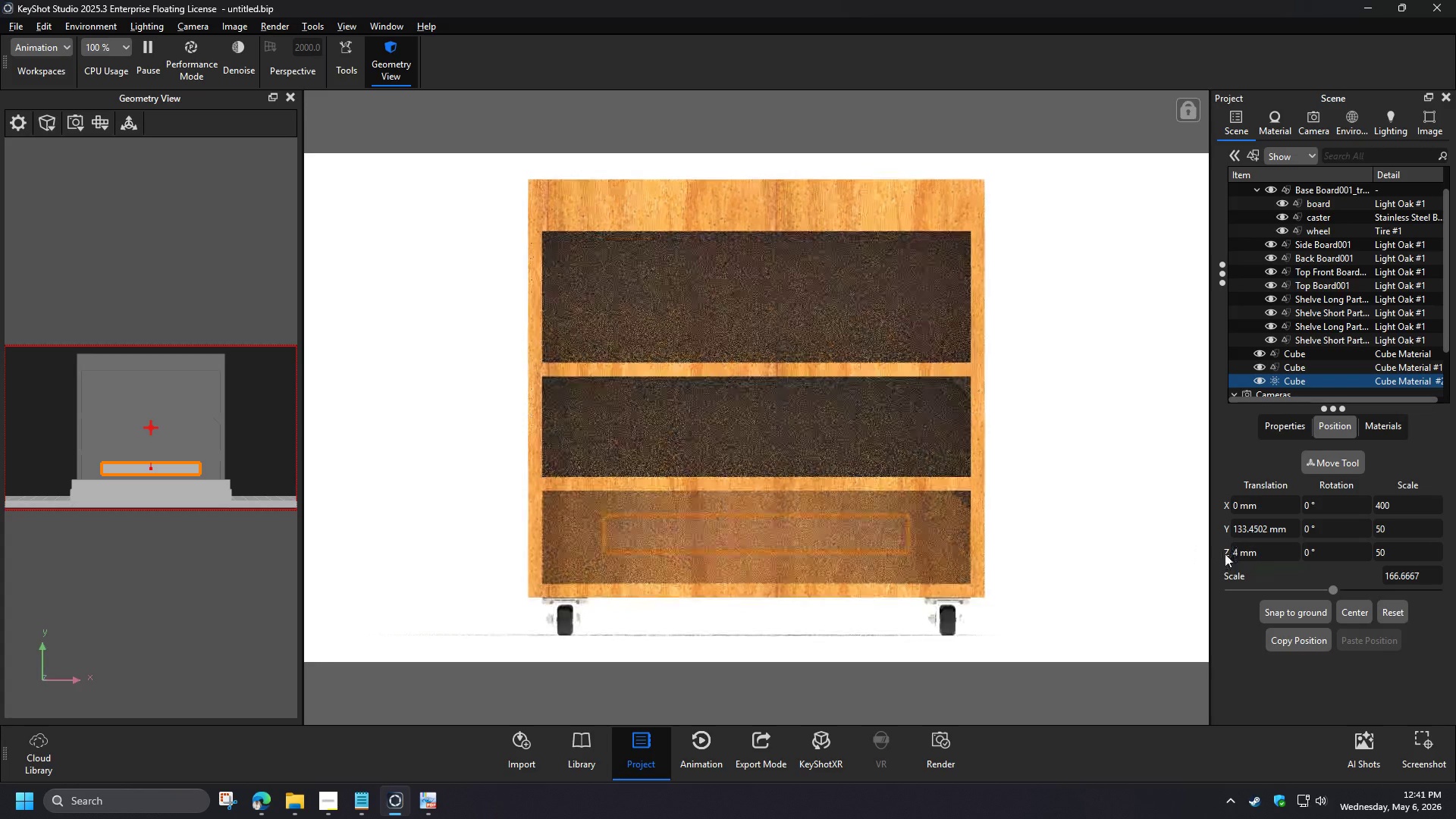 
wait(6.11)
 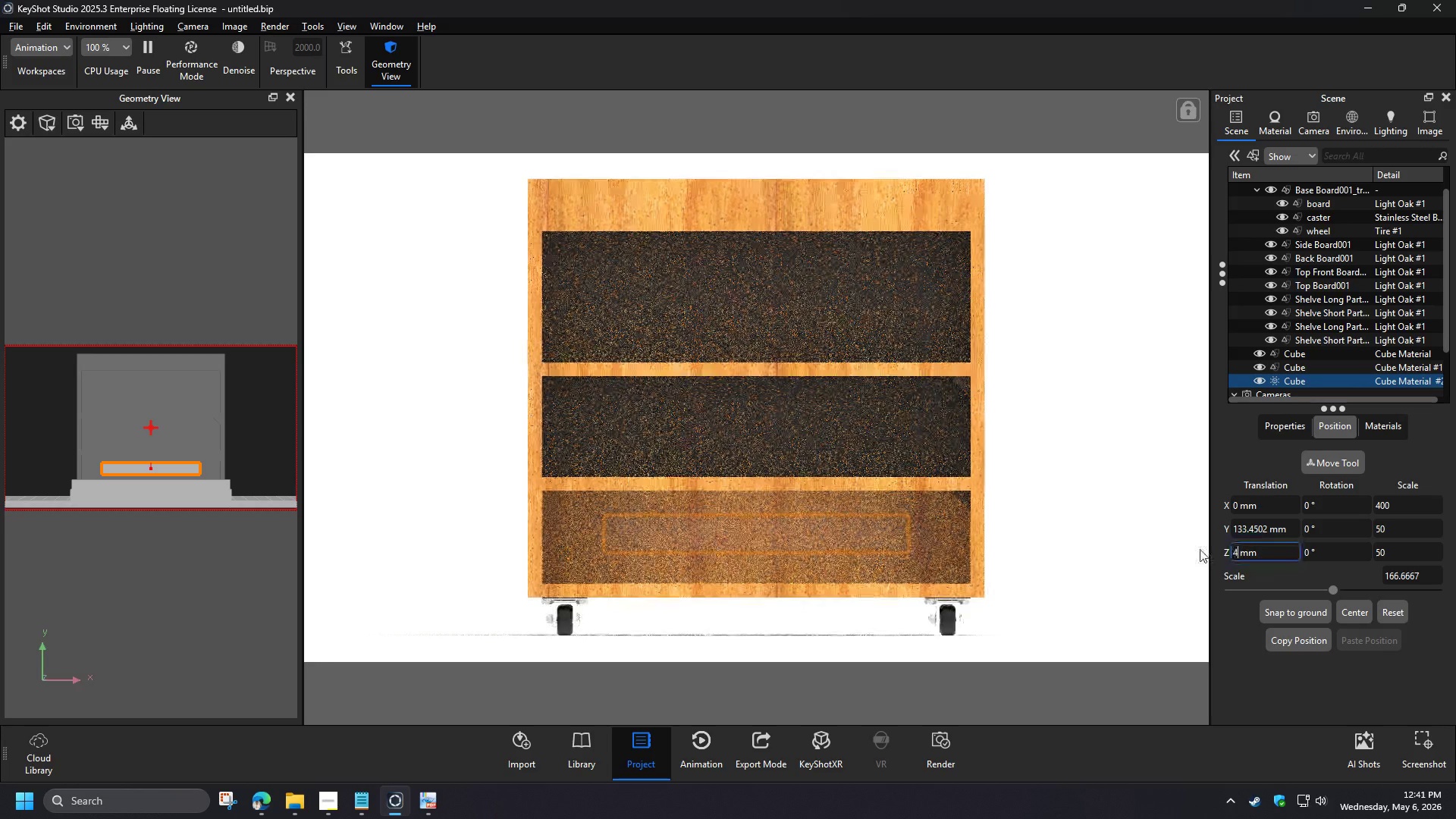 
left_click_drag(start_coordinate=[1281, 558], to_coordinate=[1209, 544])
 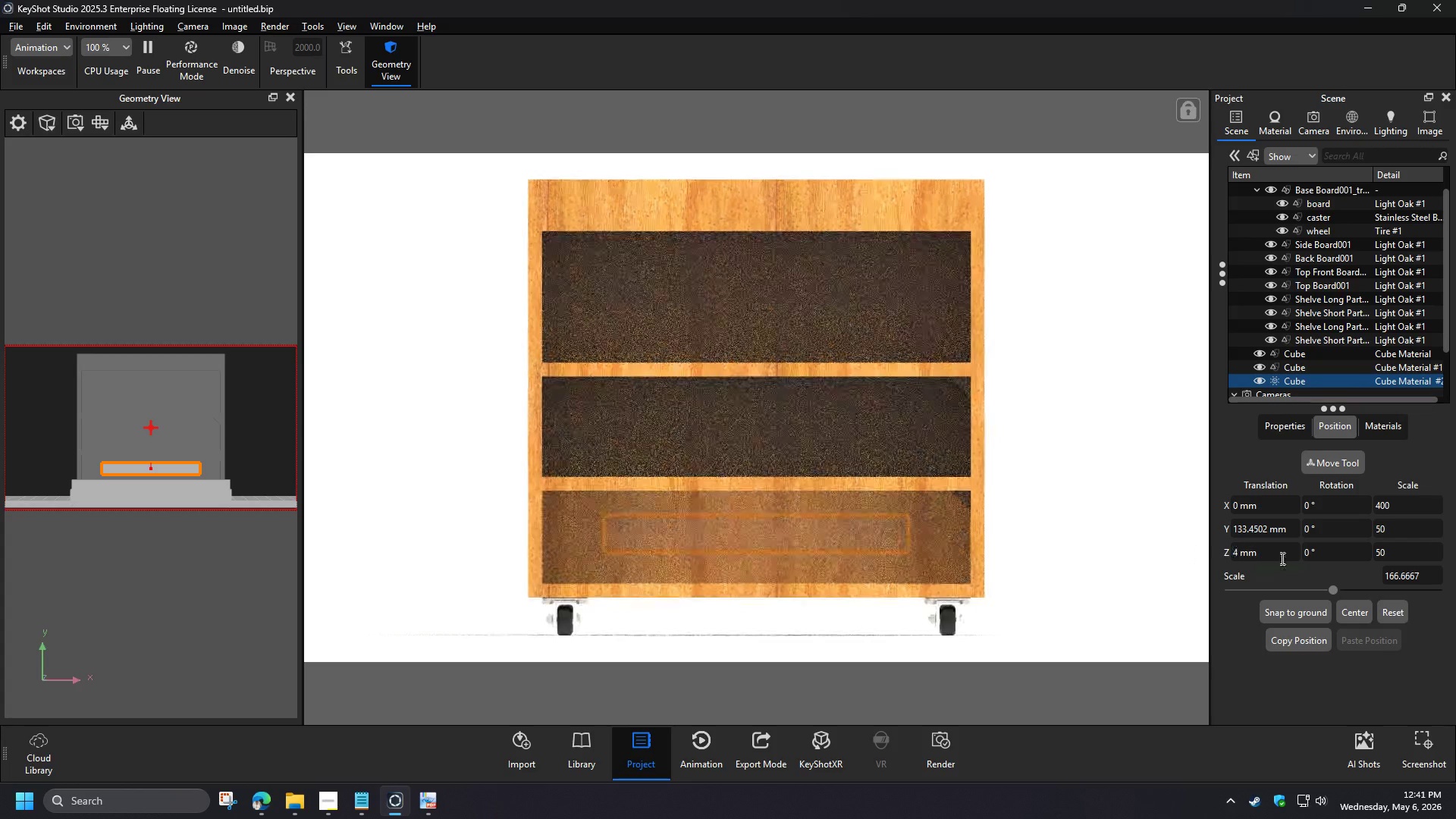 
key(Numpad0)
 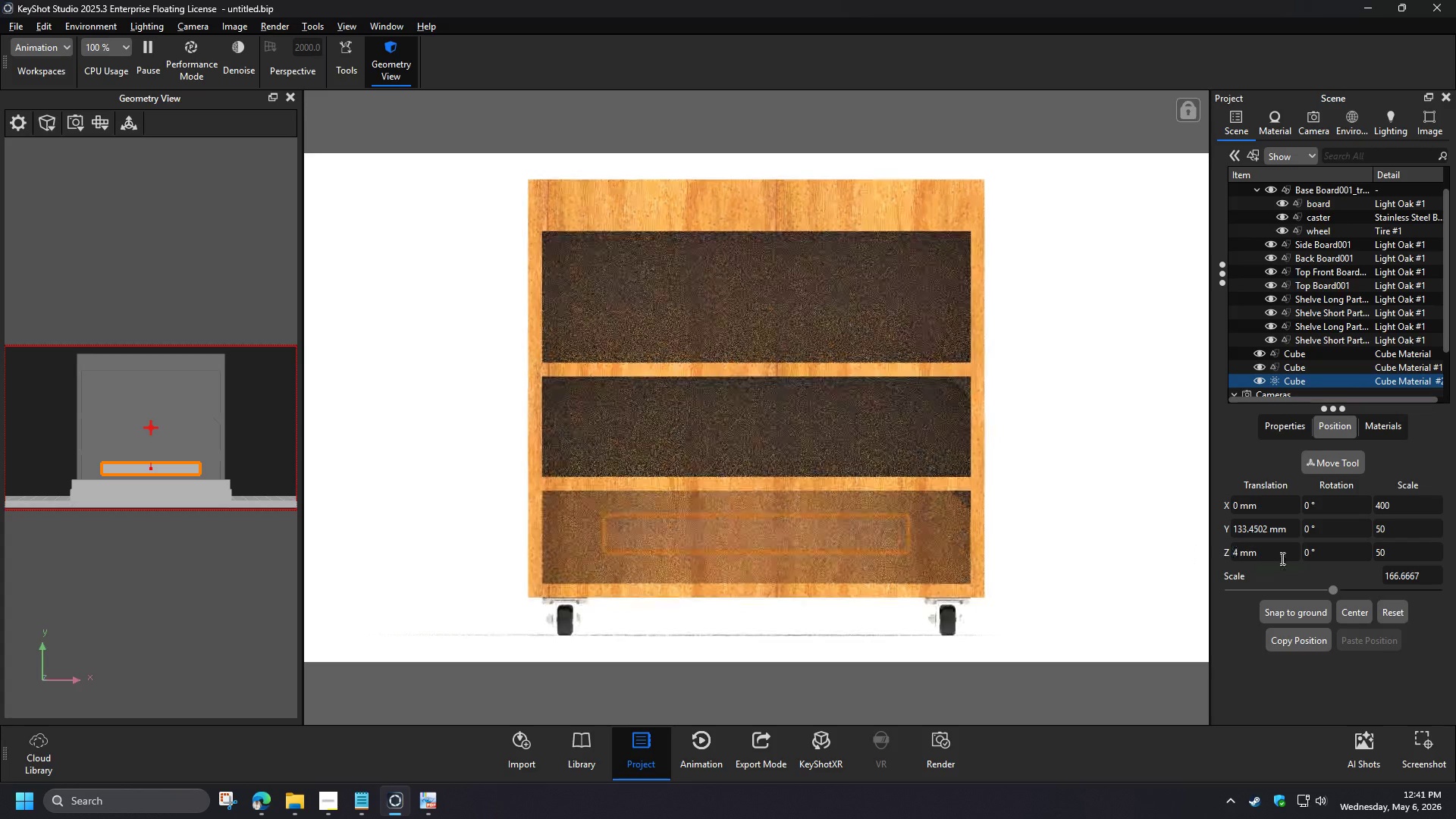 
key(NumpadEnter)
 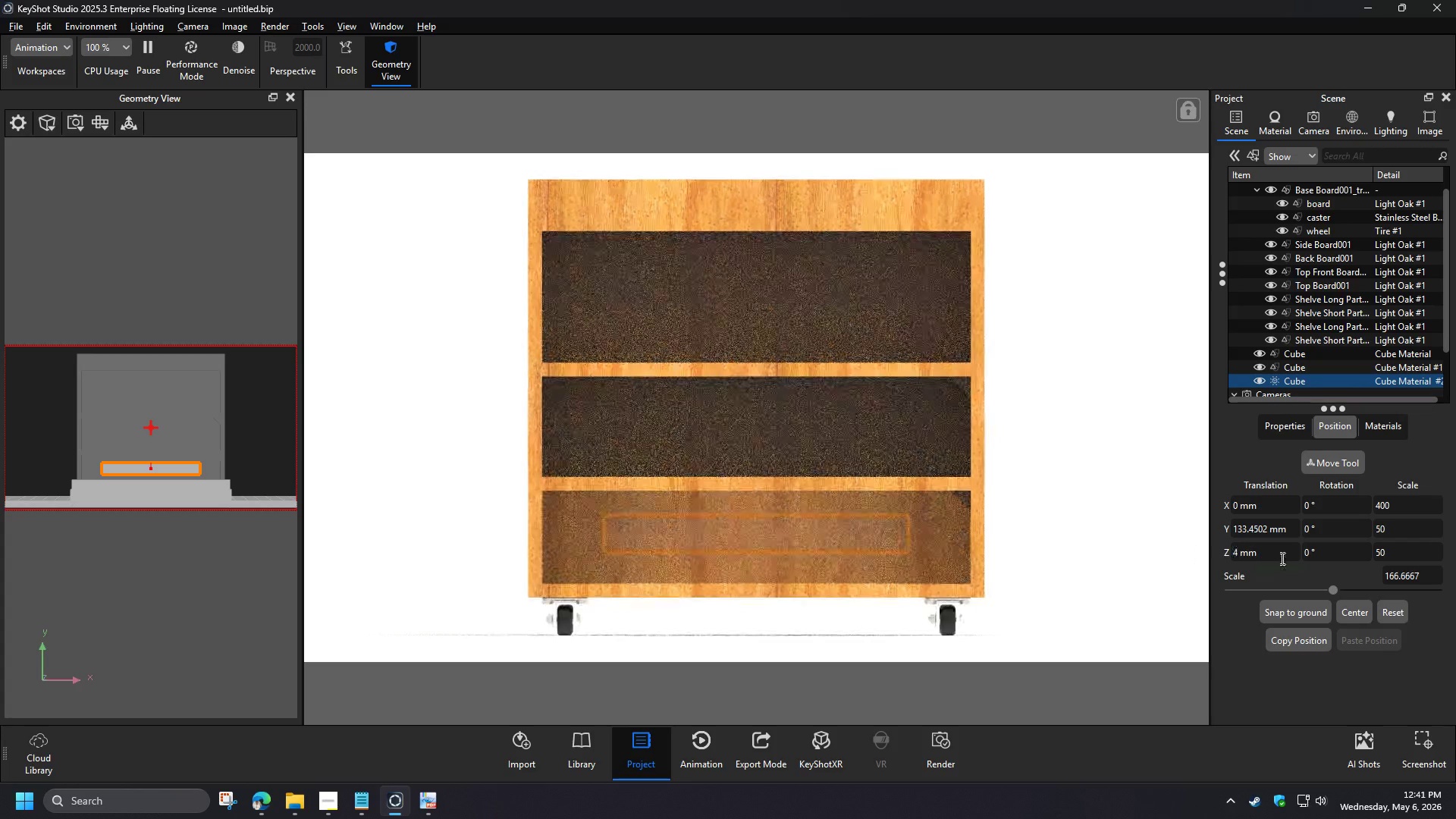 
left_click([1077, 507])
 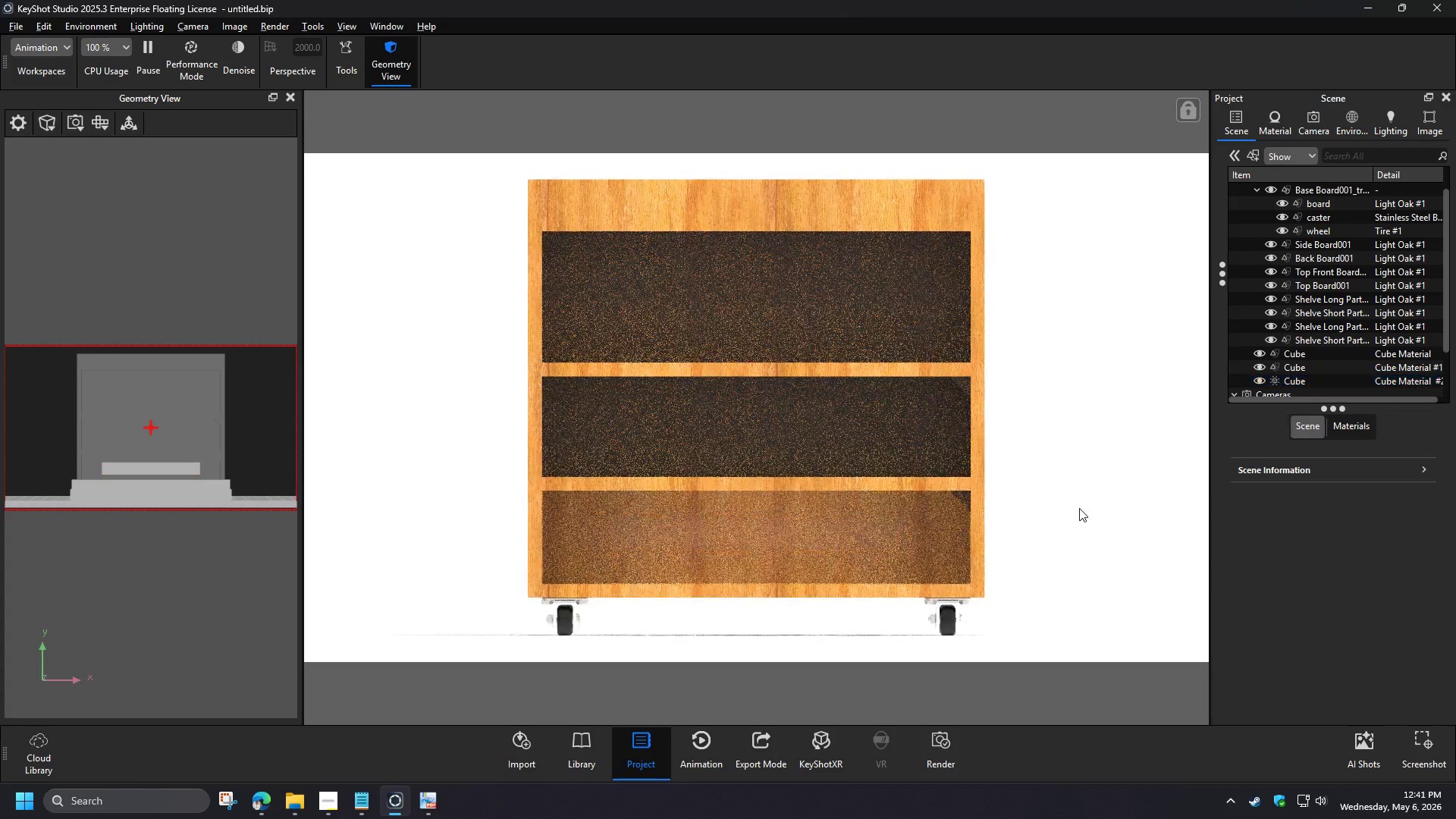 
left_click([1296, 380])
 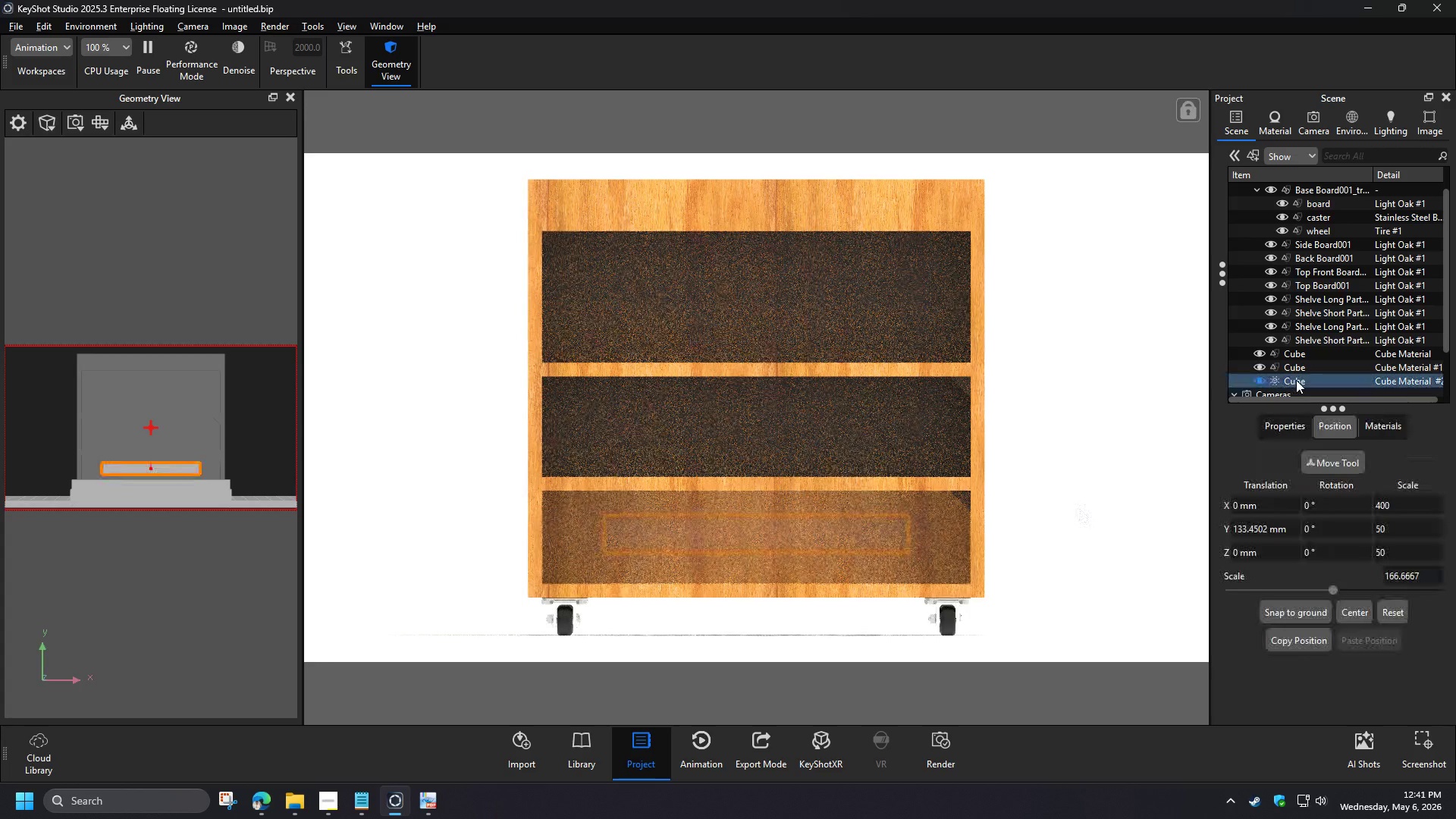 
left_click([1266, 125])
 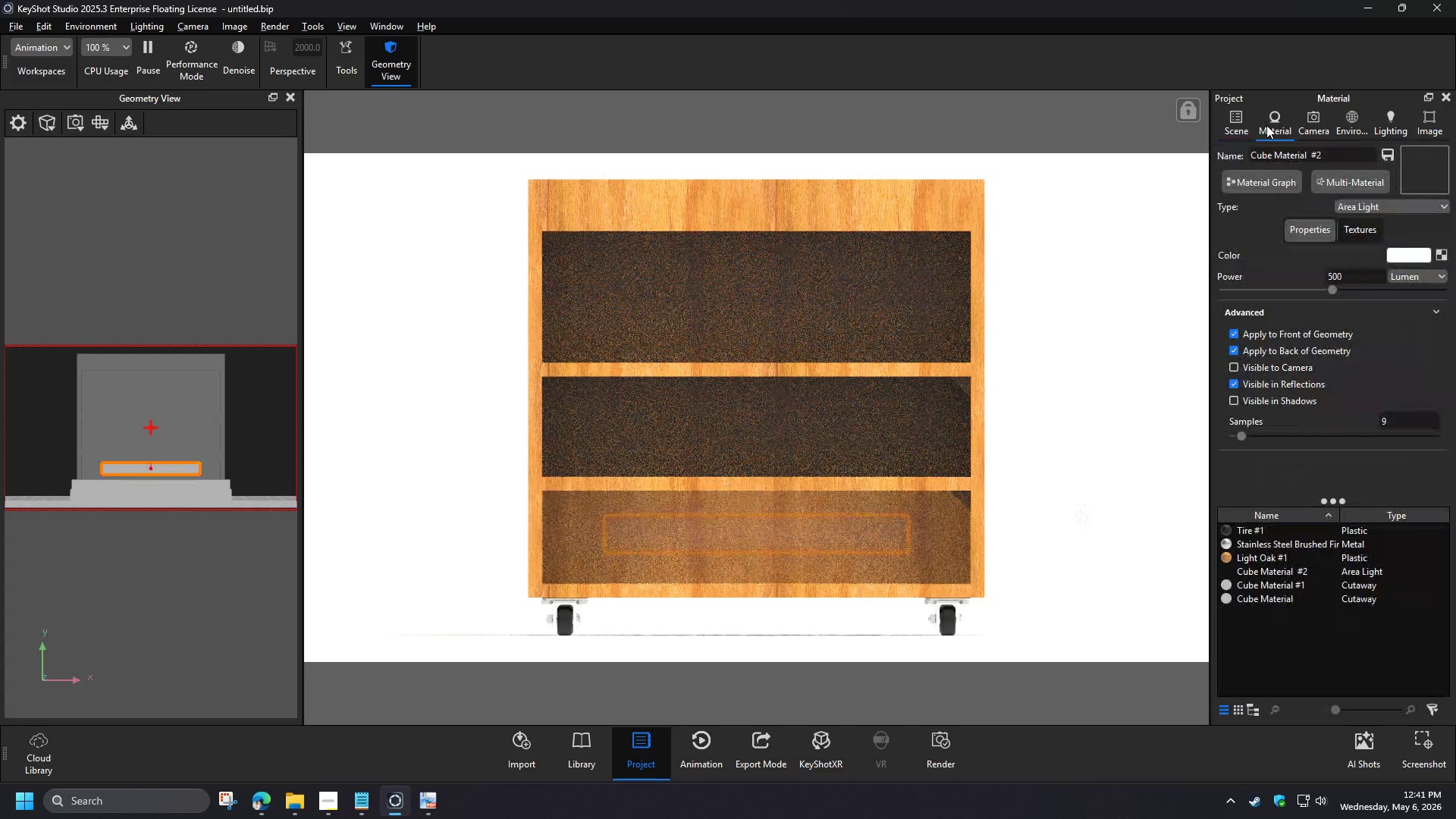 
left_click([1278, 563])
 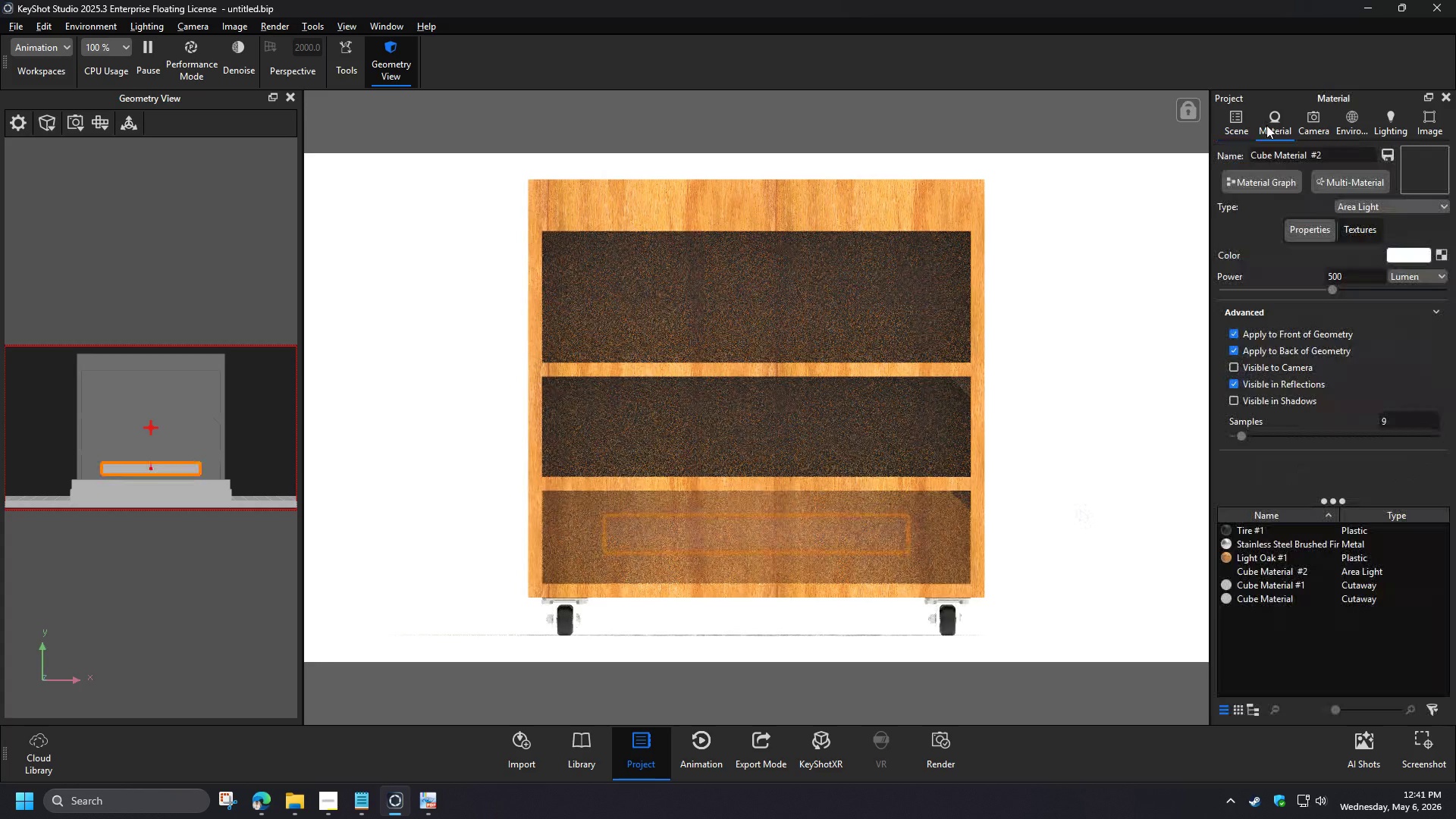 
left_click([1258, 626])
 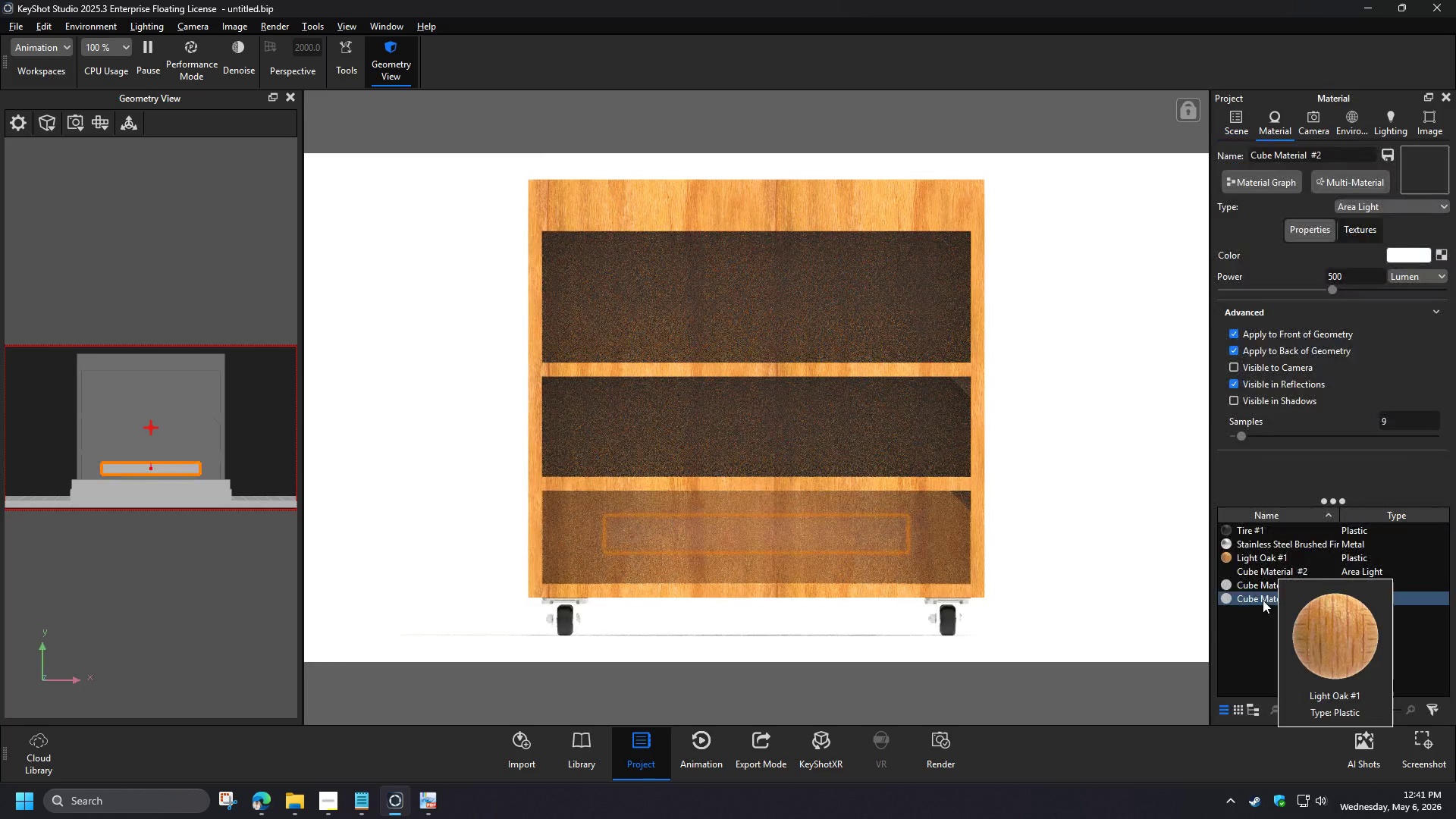 
double_click([1263, 600])
 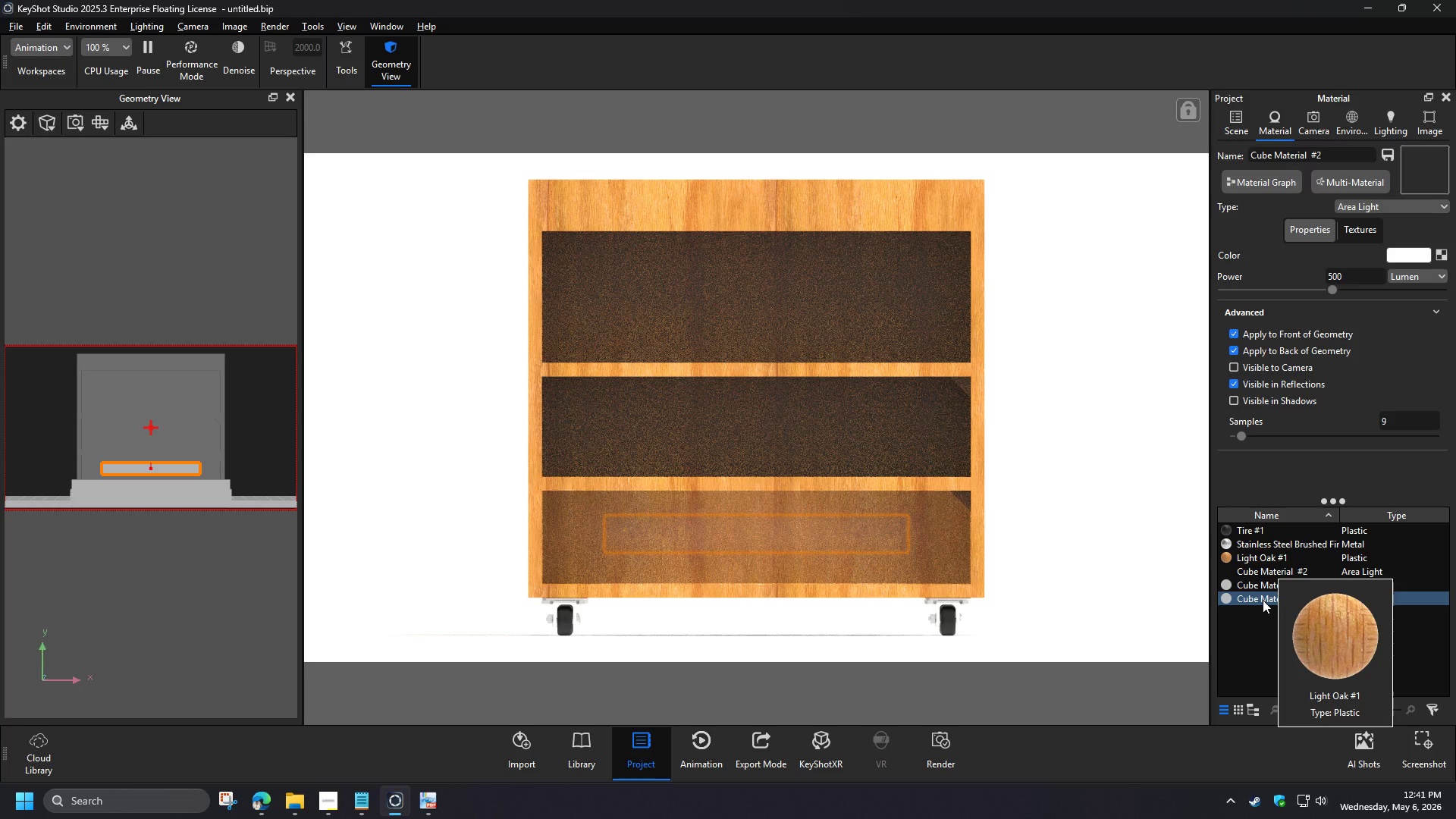 
left_click([1263, 626])
 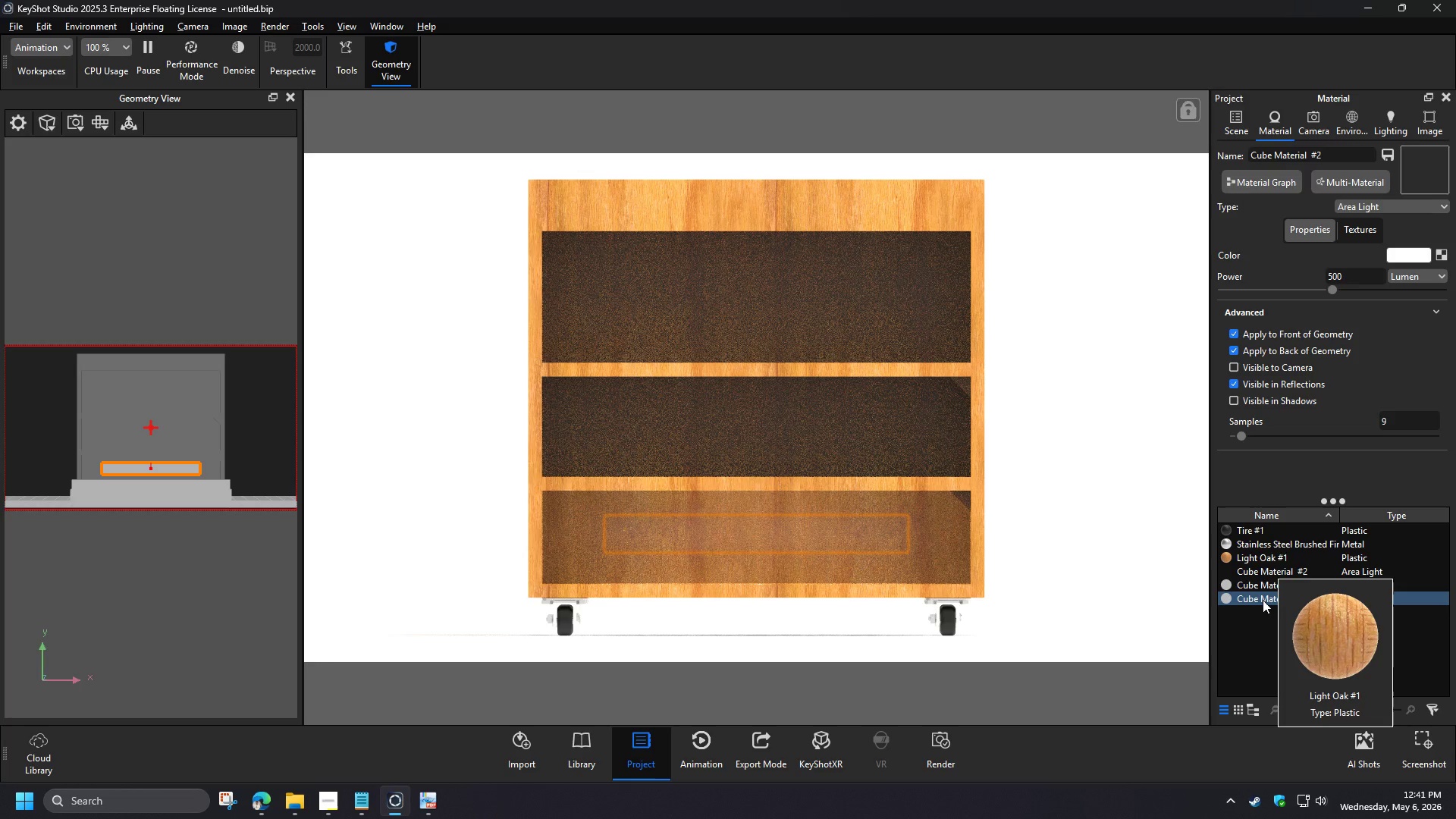 
double_click([1269, 572])
 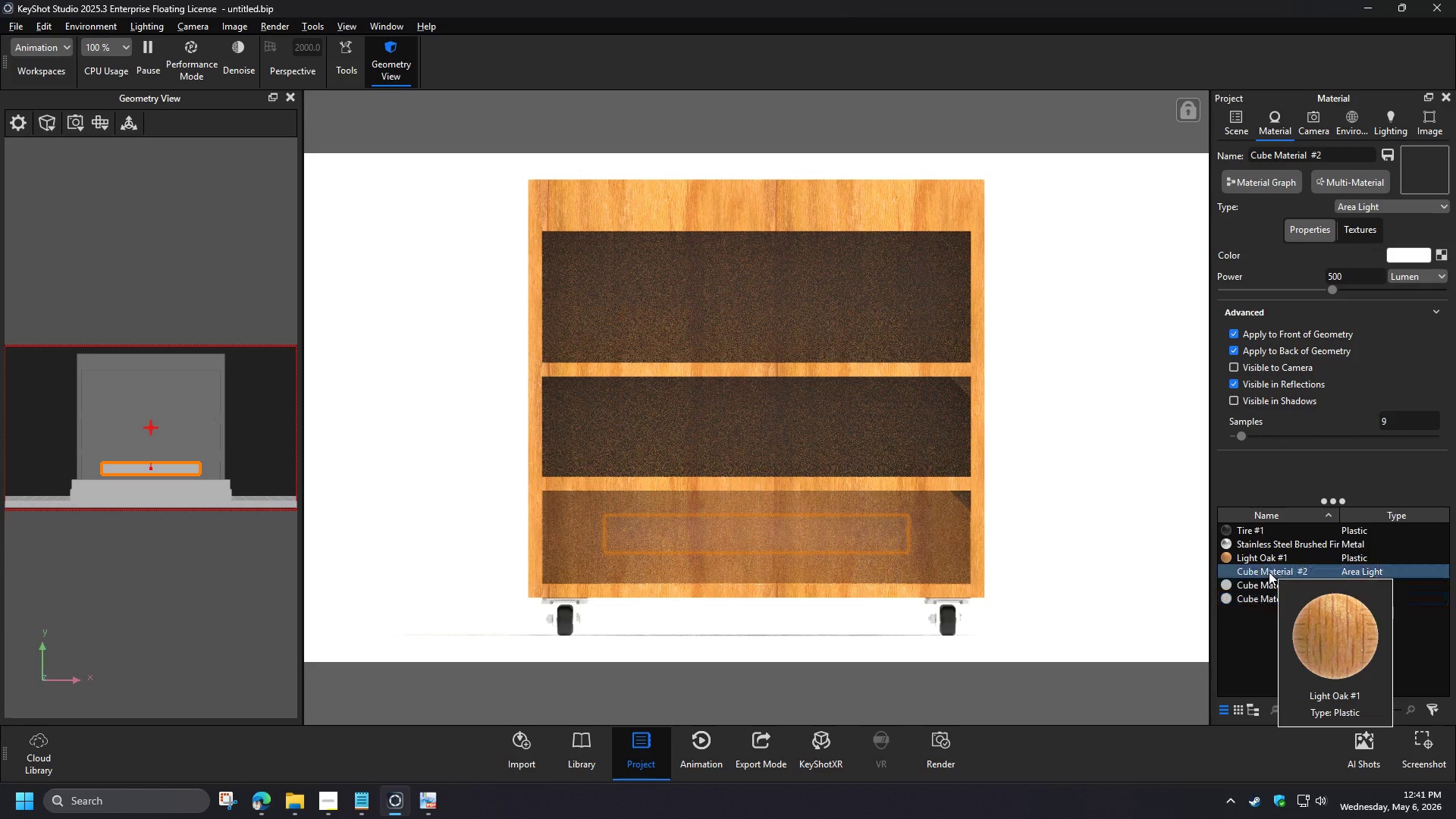 
left_click_drag(start_coordinate=[1345, 276], to_coordinate=[1302, 272])
 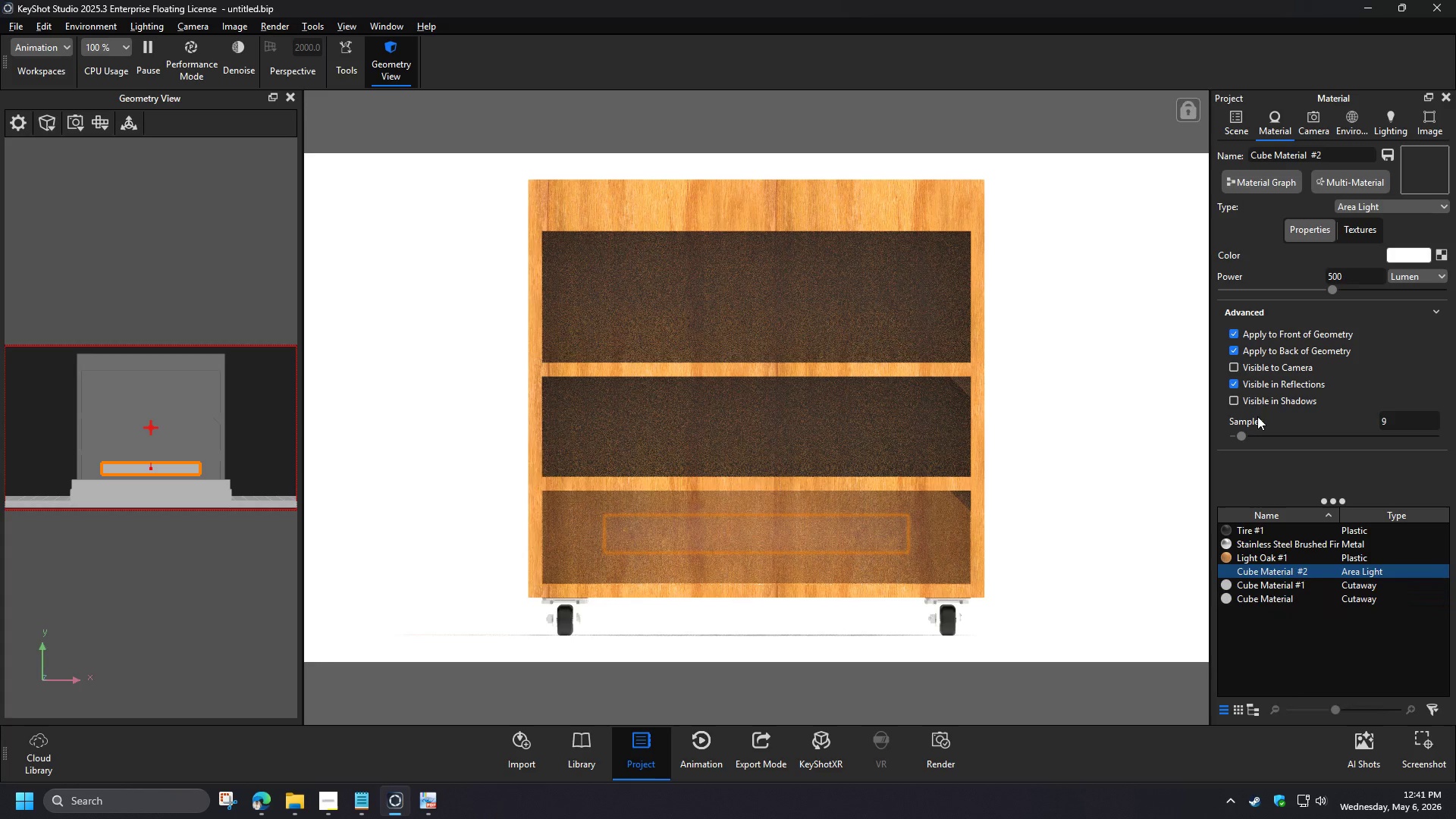 
key(Numpad6)
 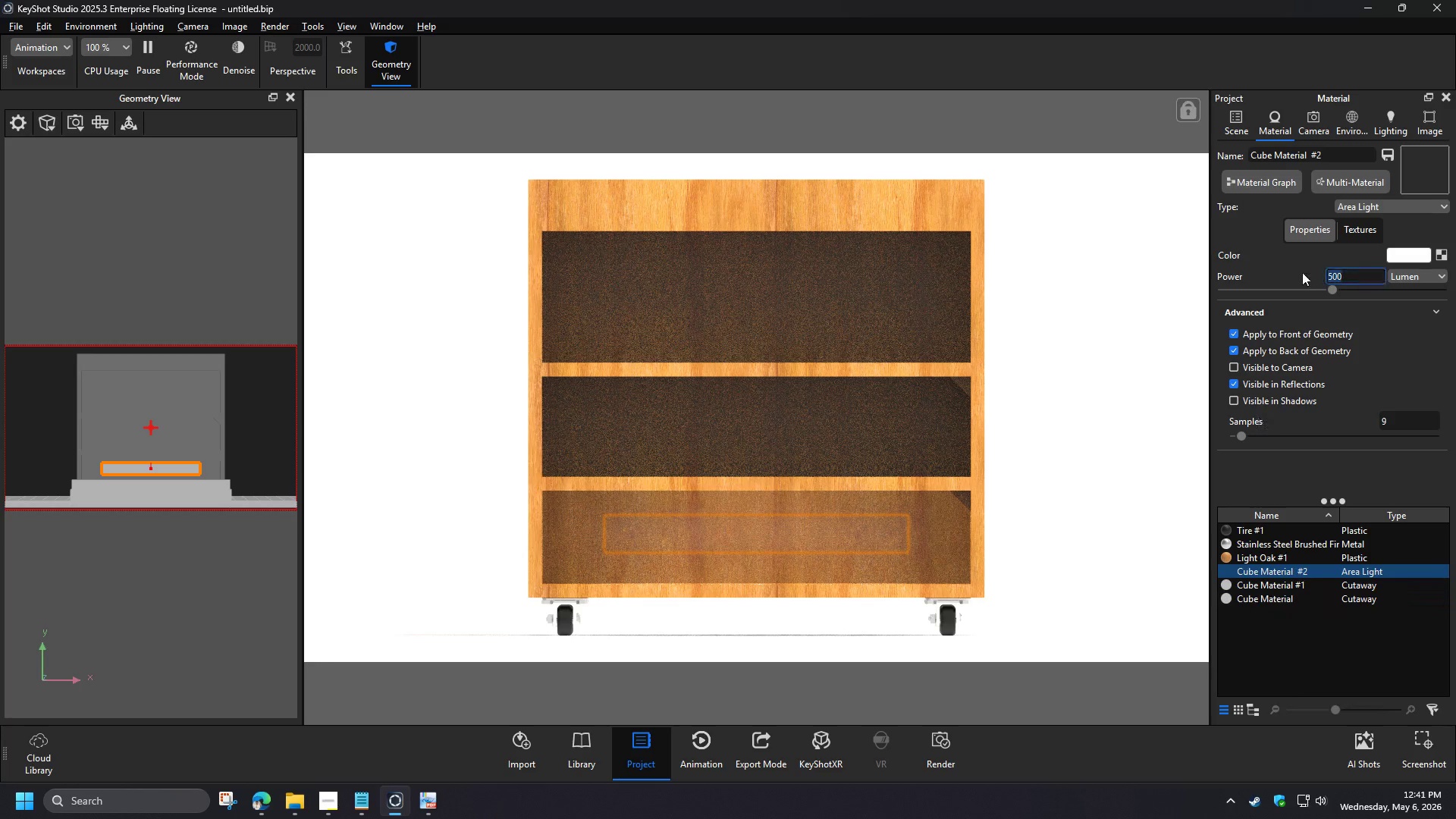 
key(Numpad0)
 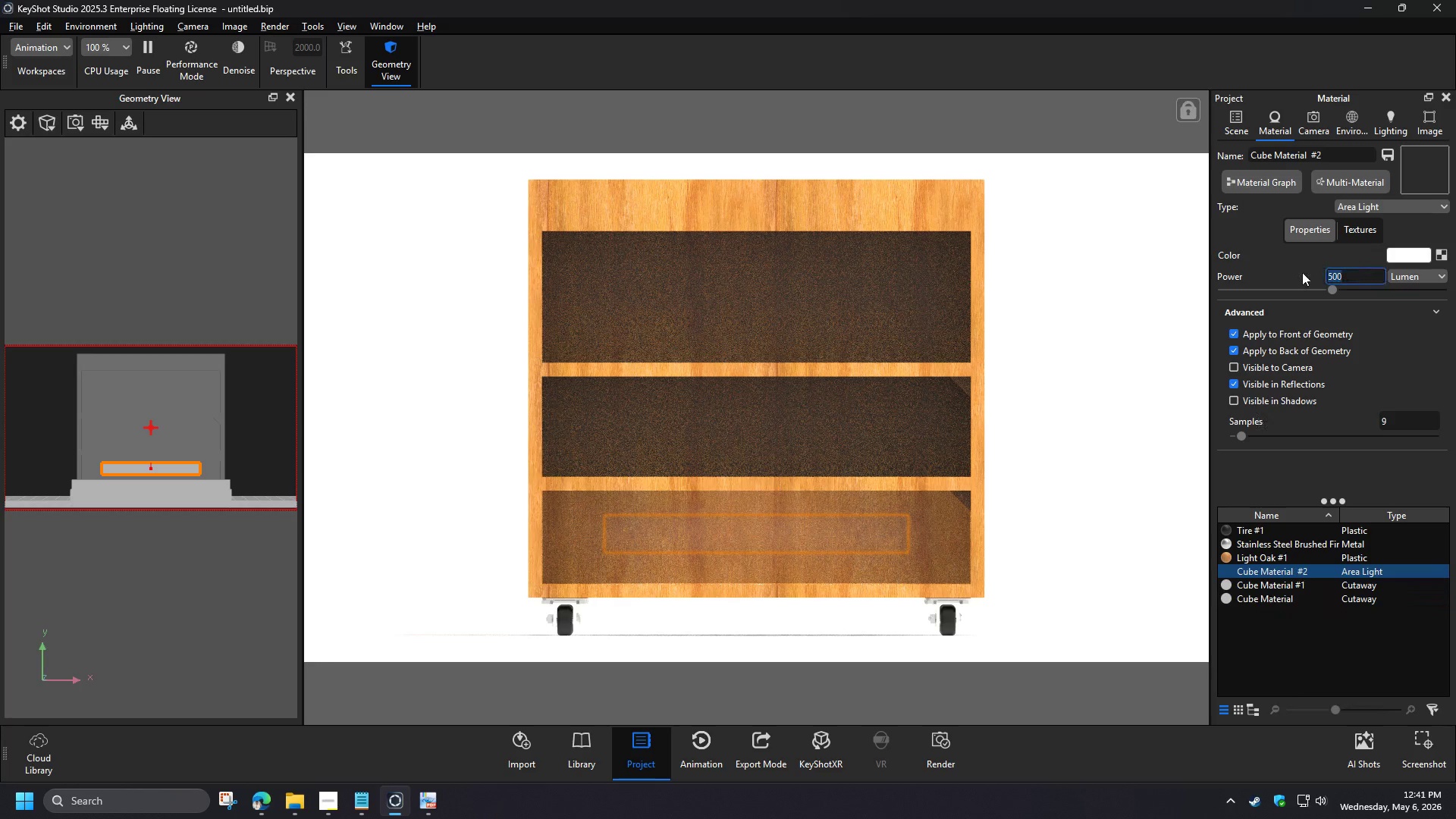 
key(Numpad0)
 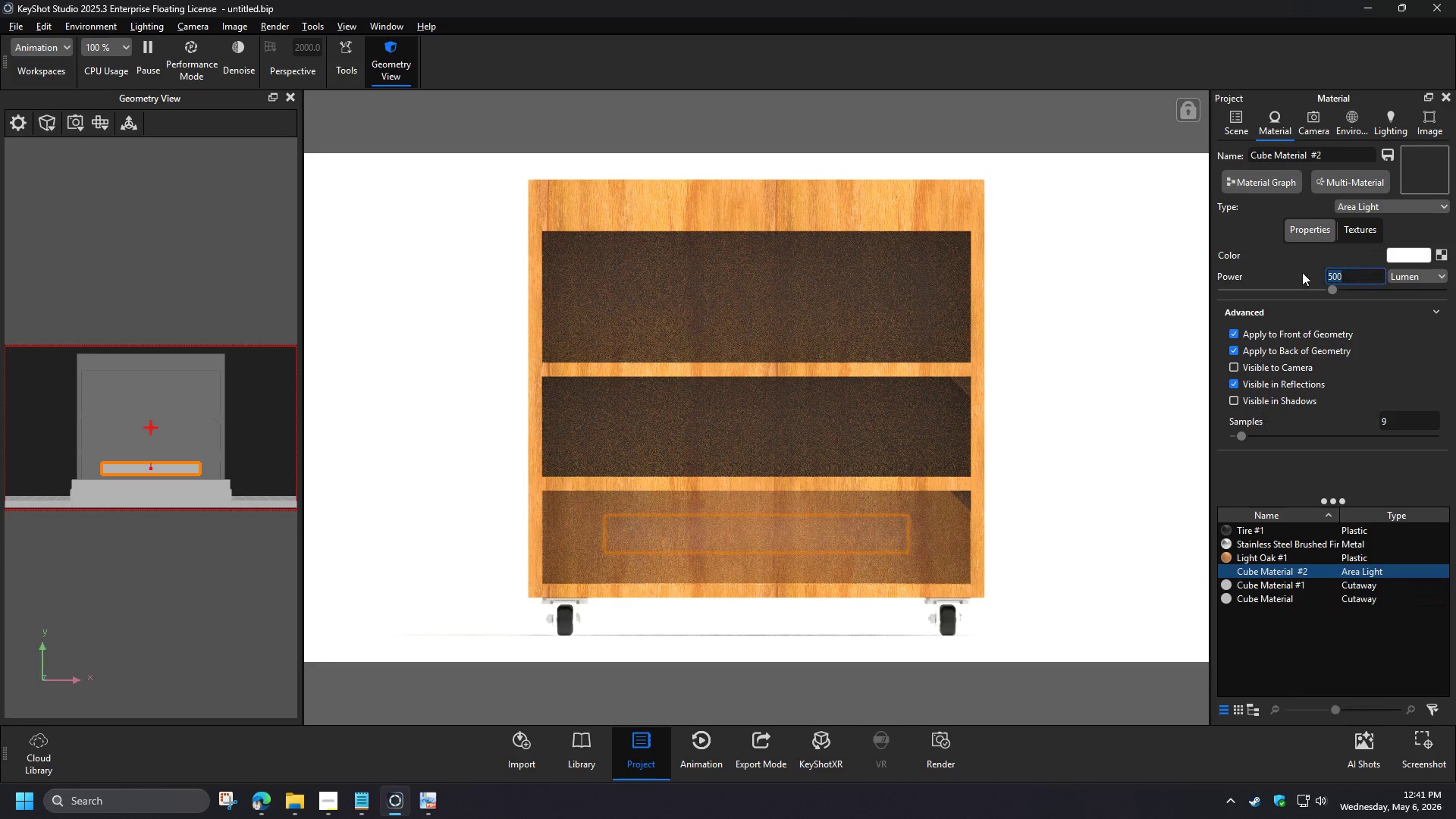 
key(NumpadEnter)
 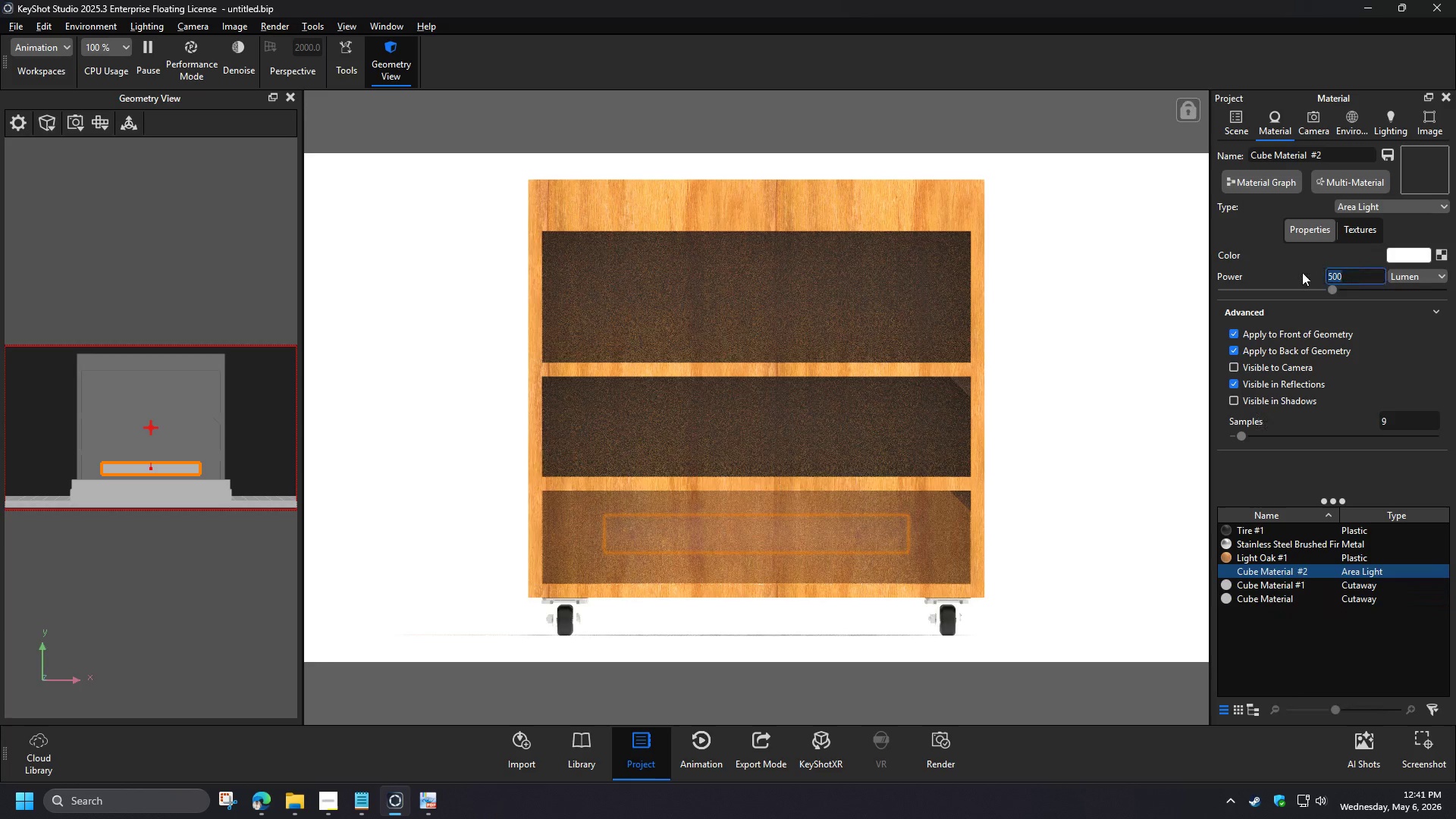 
left_click([1117, 508])
 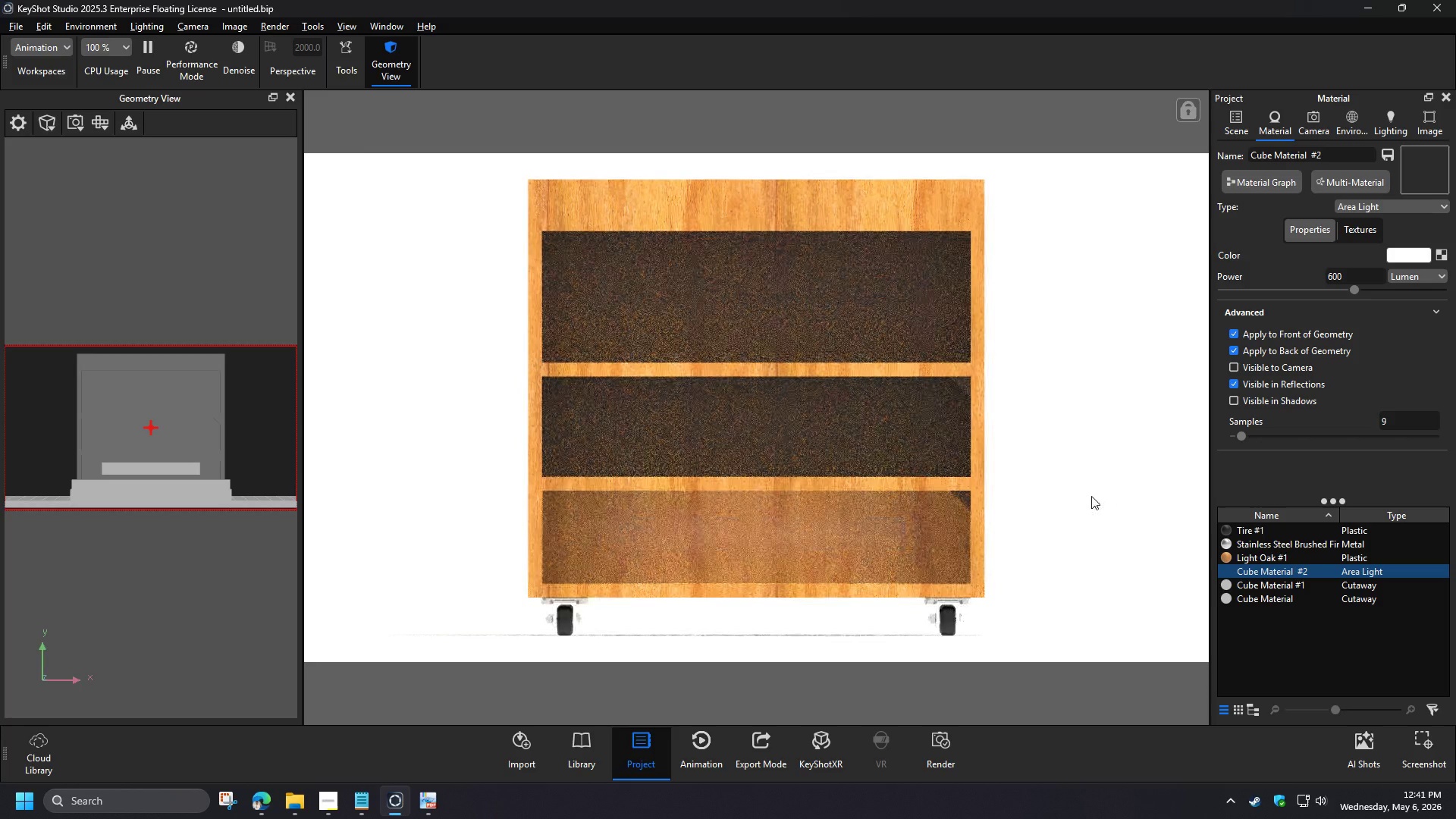 
wait(6.58)
 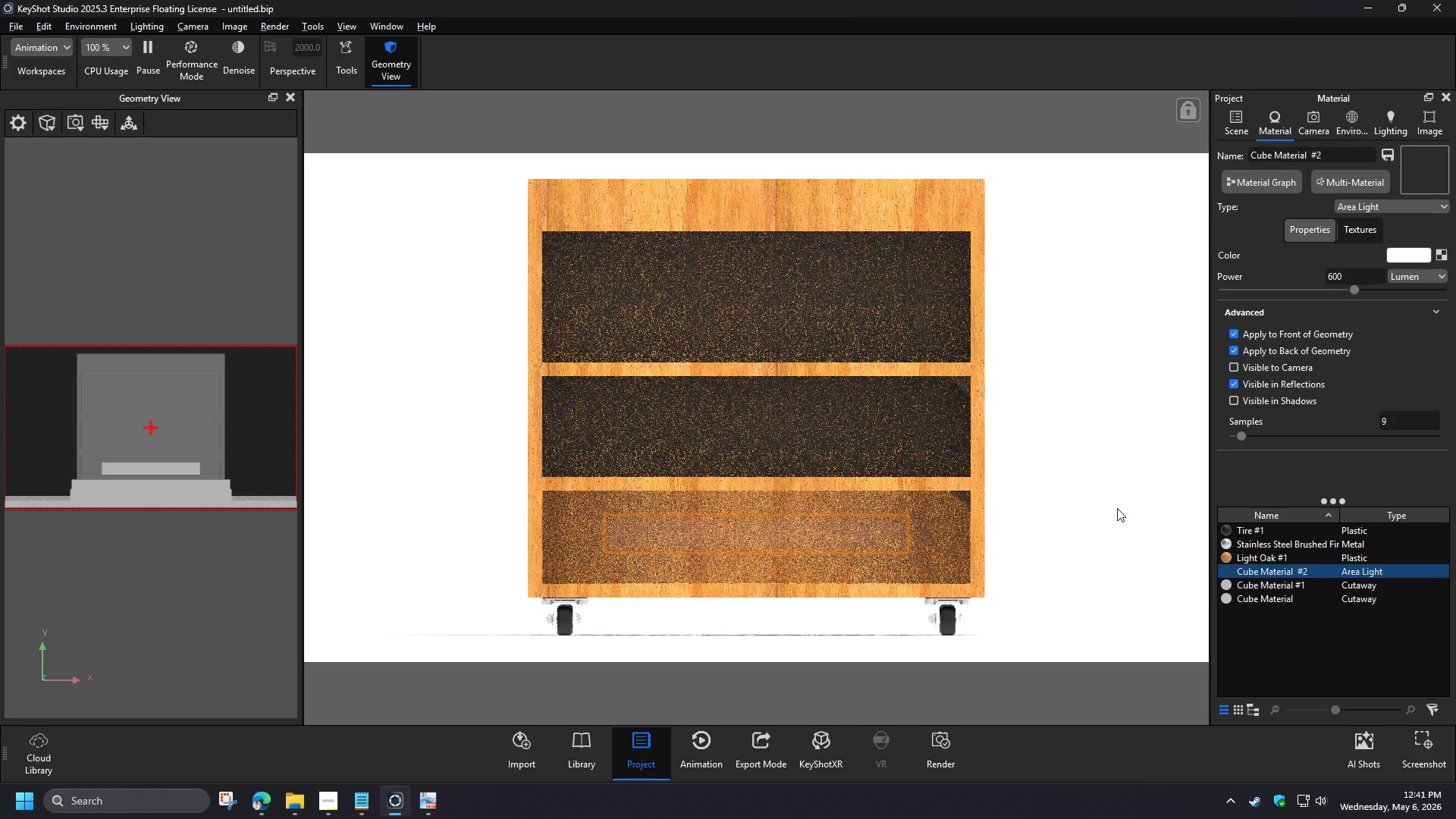 
left_click([1247, 127])
 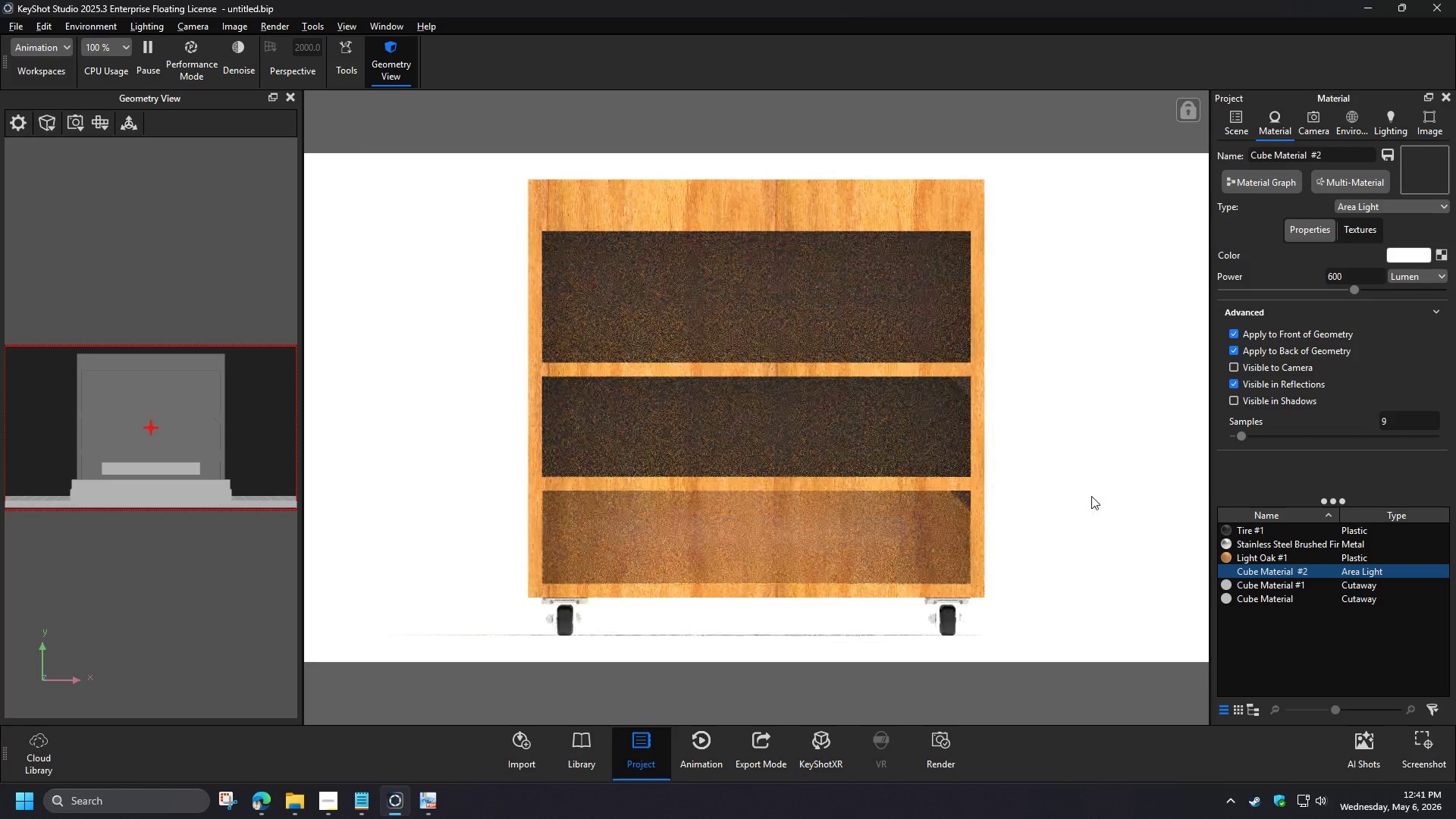 
left_click([1310, 386])
 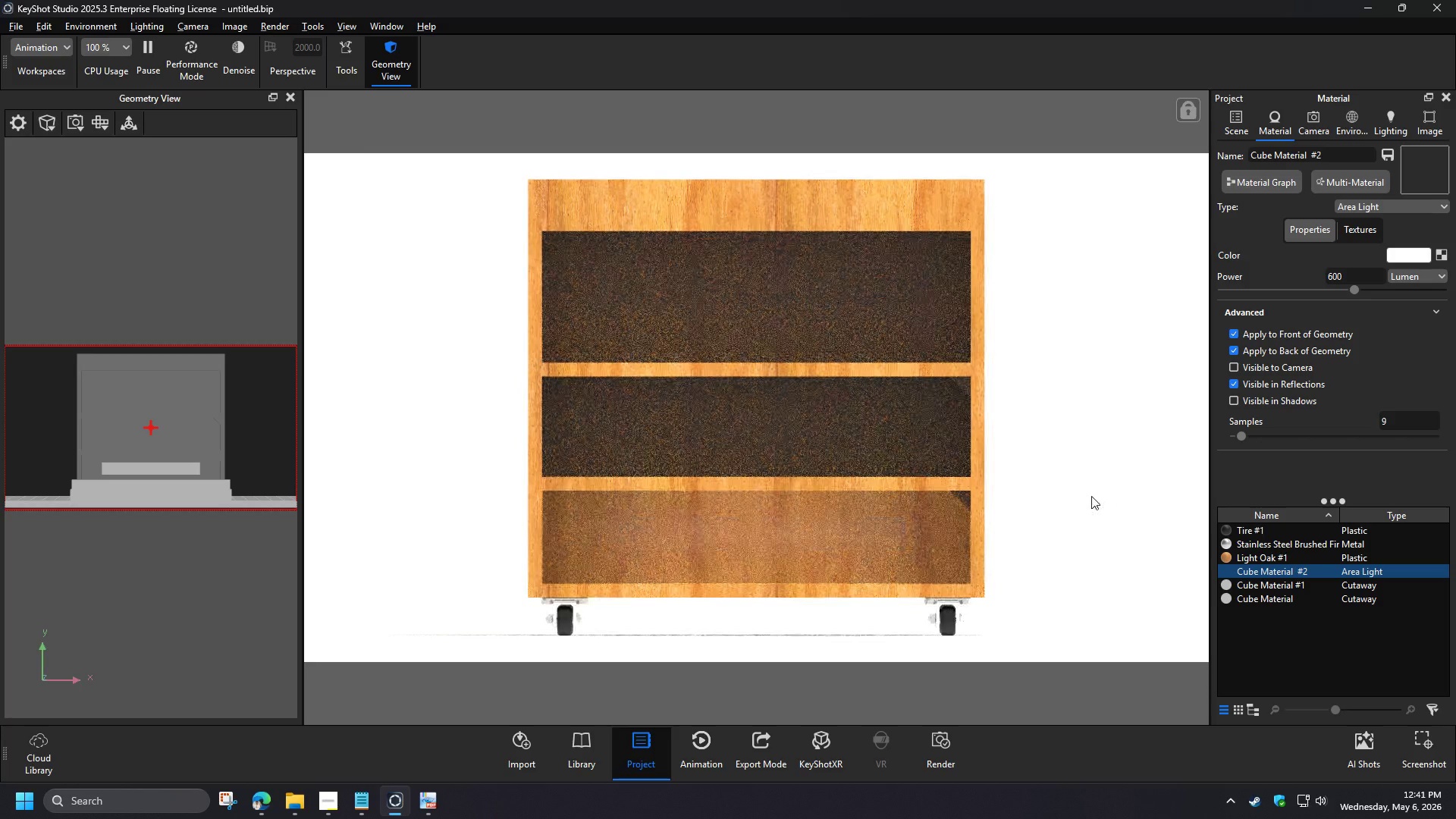 
key(Control+C)
 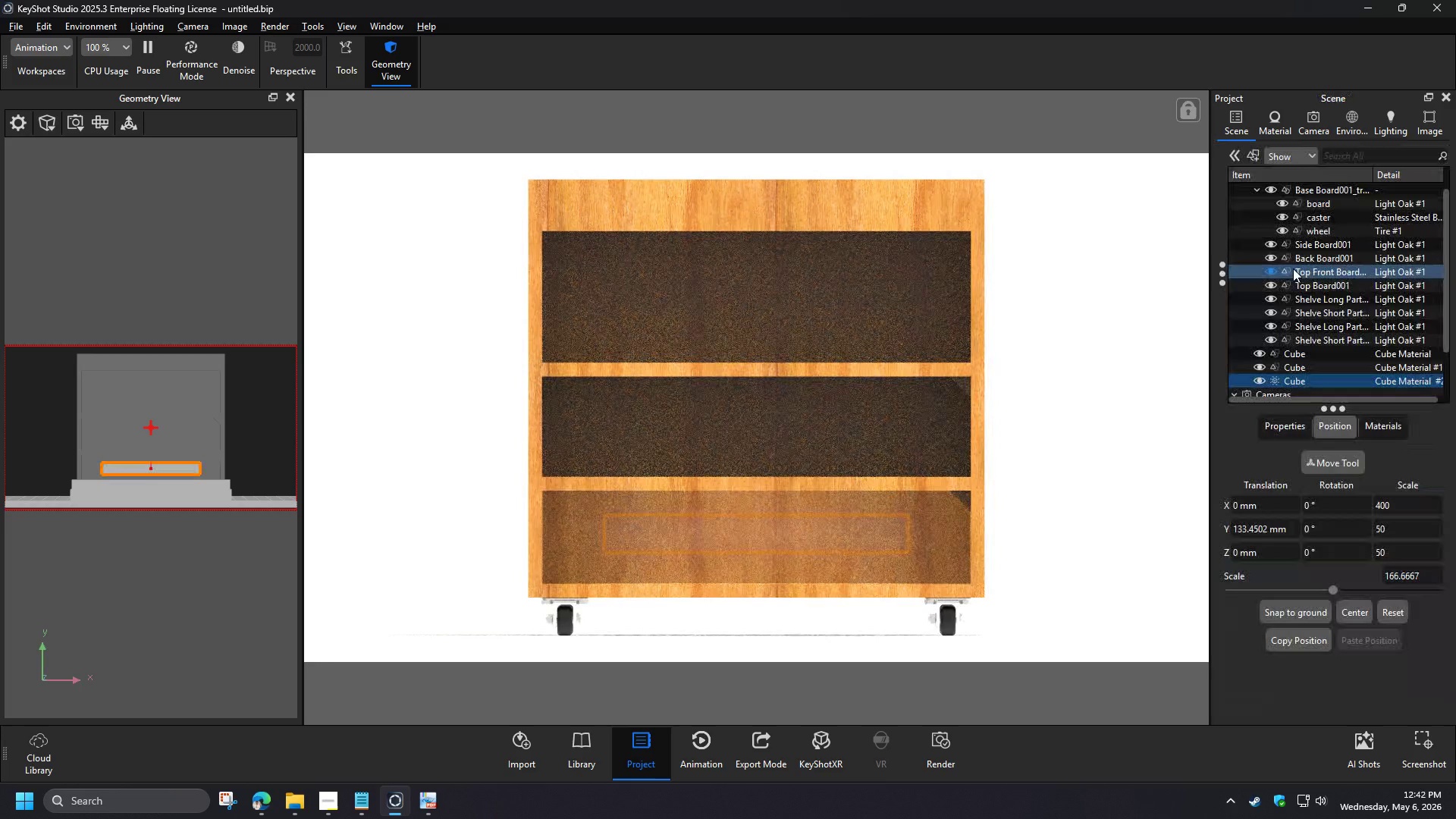 
key(Control+V)
 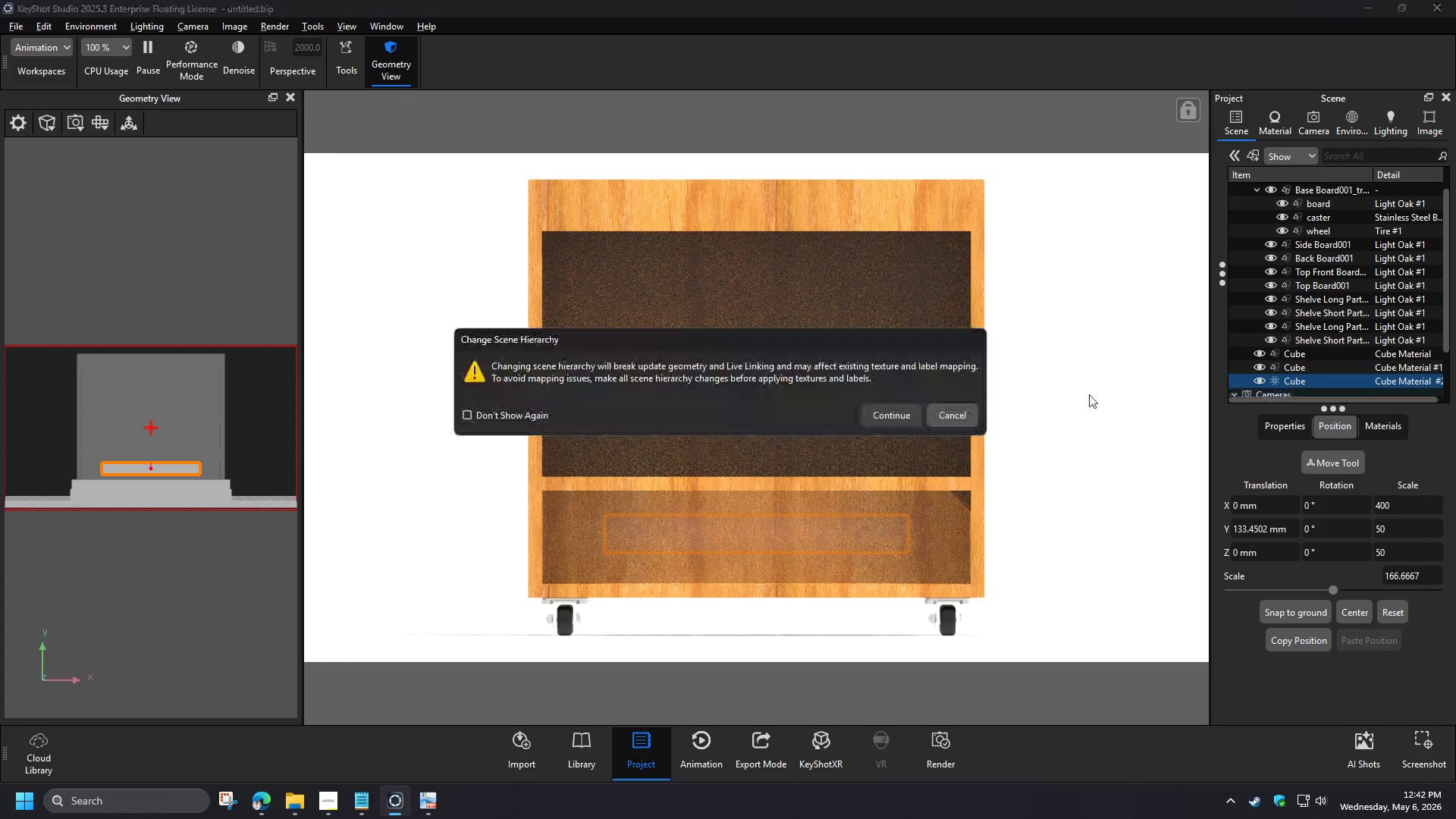 
left_click([901, 419])
 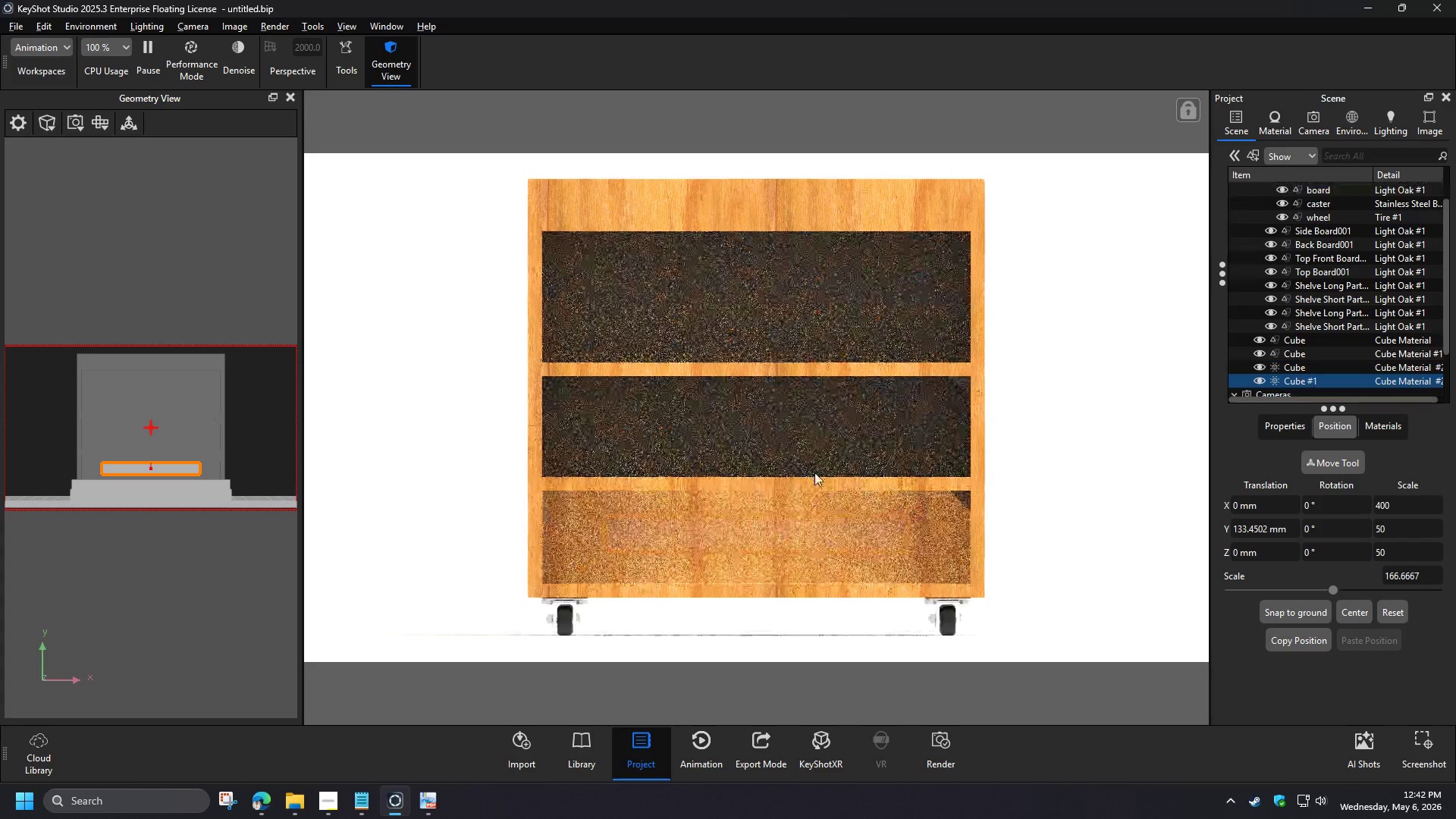 
left_click([1310, 463])
 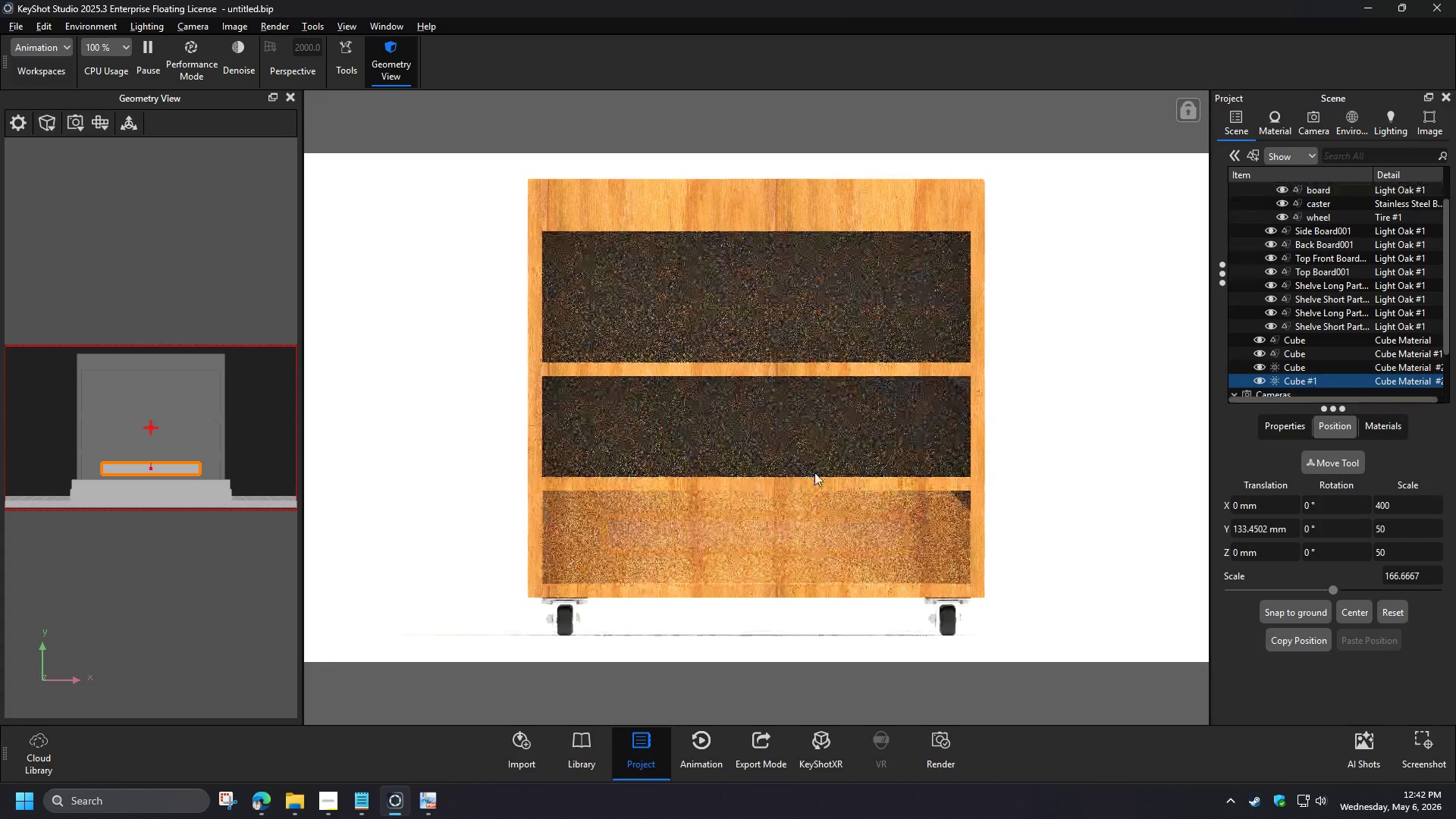 
left_click_drag(start_coordinate=[755, 473], to_coordinate=[755, 369])
 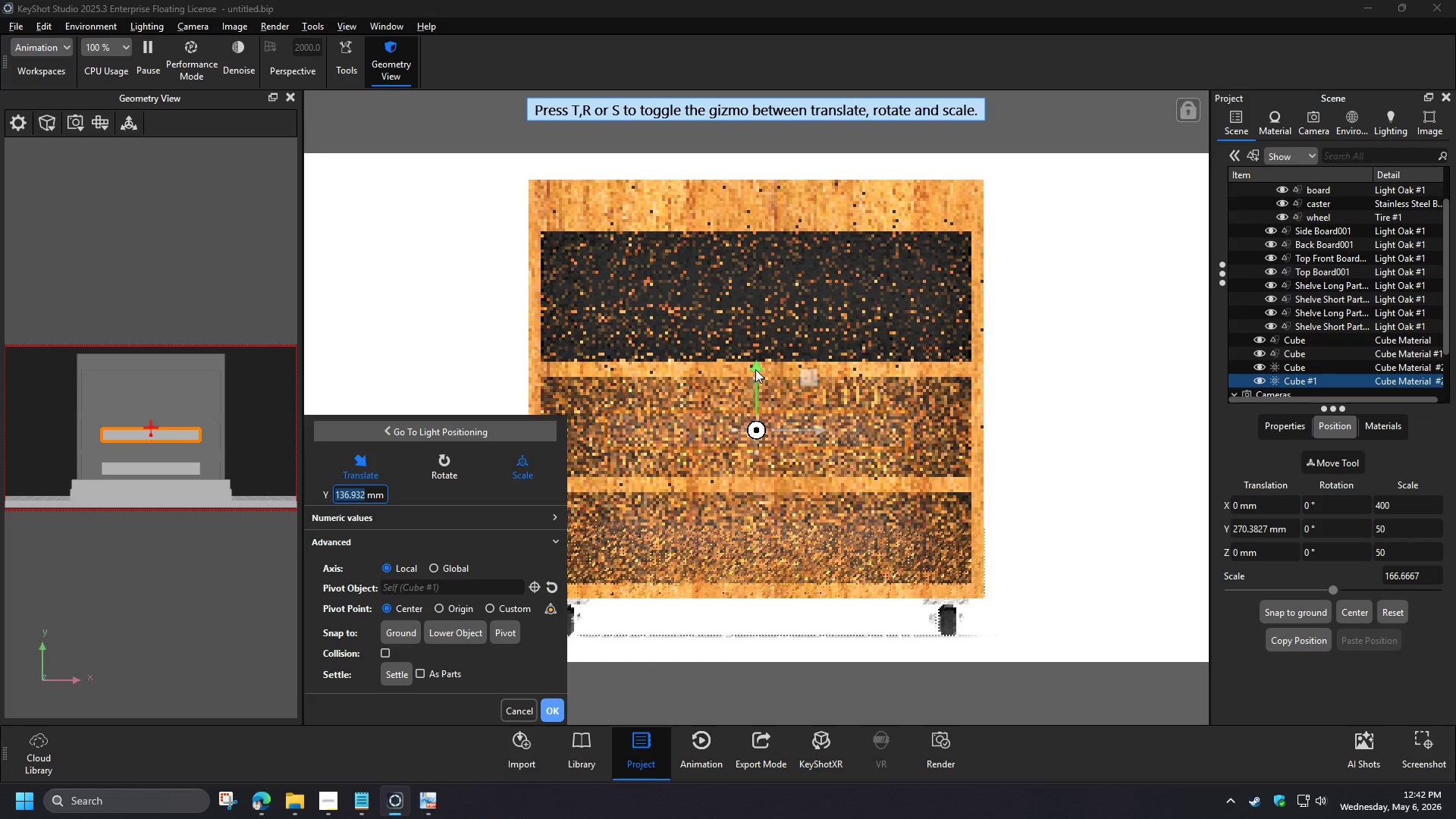 
left_click([556, 704])
 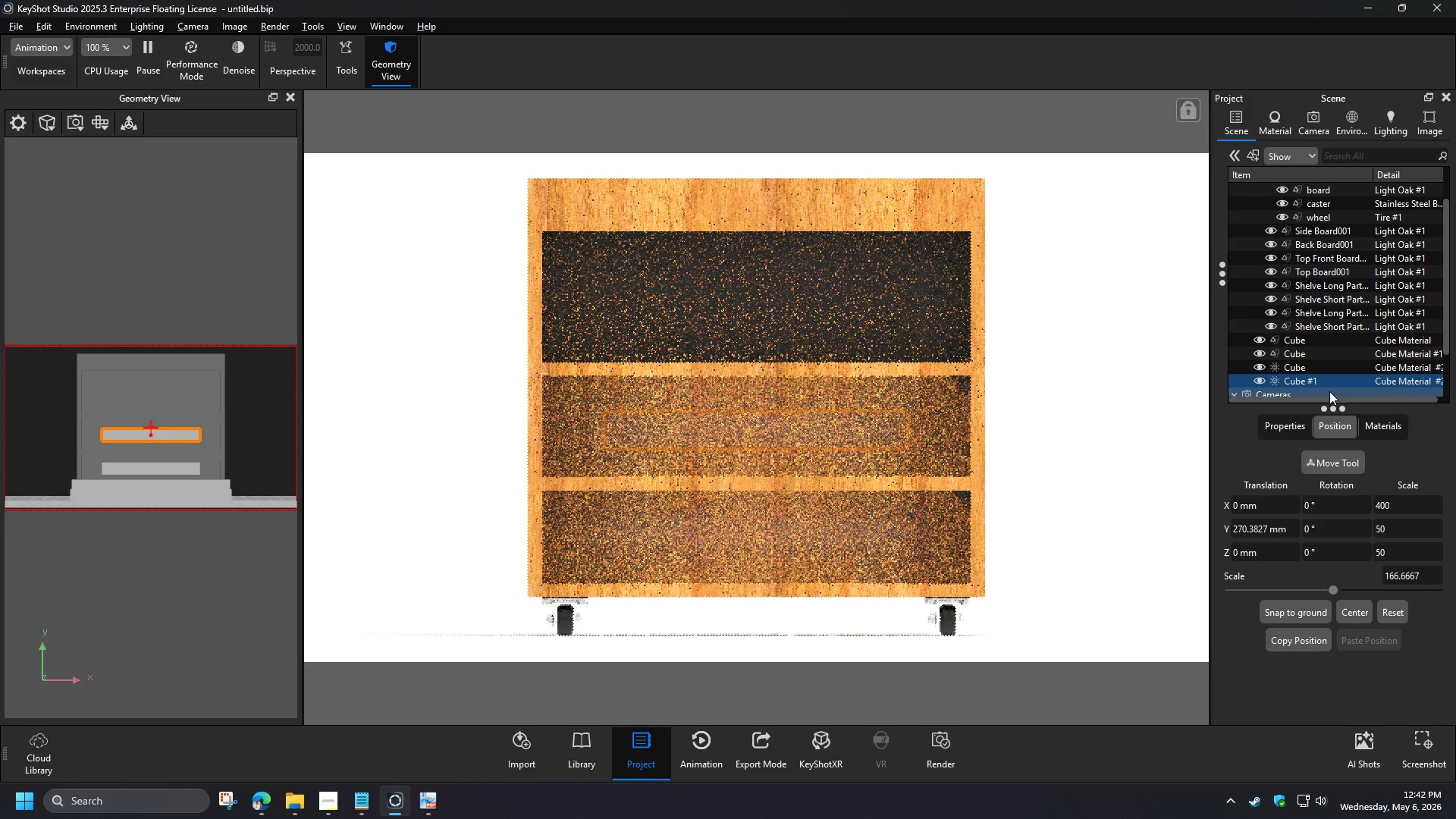 
key(Control+V)
 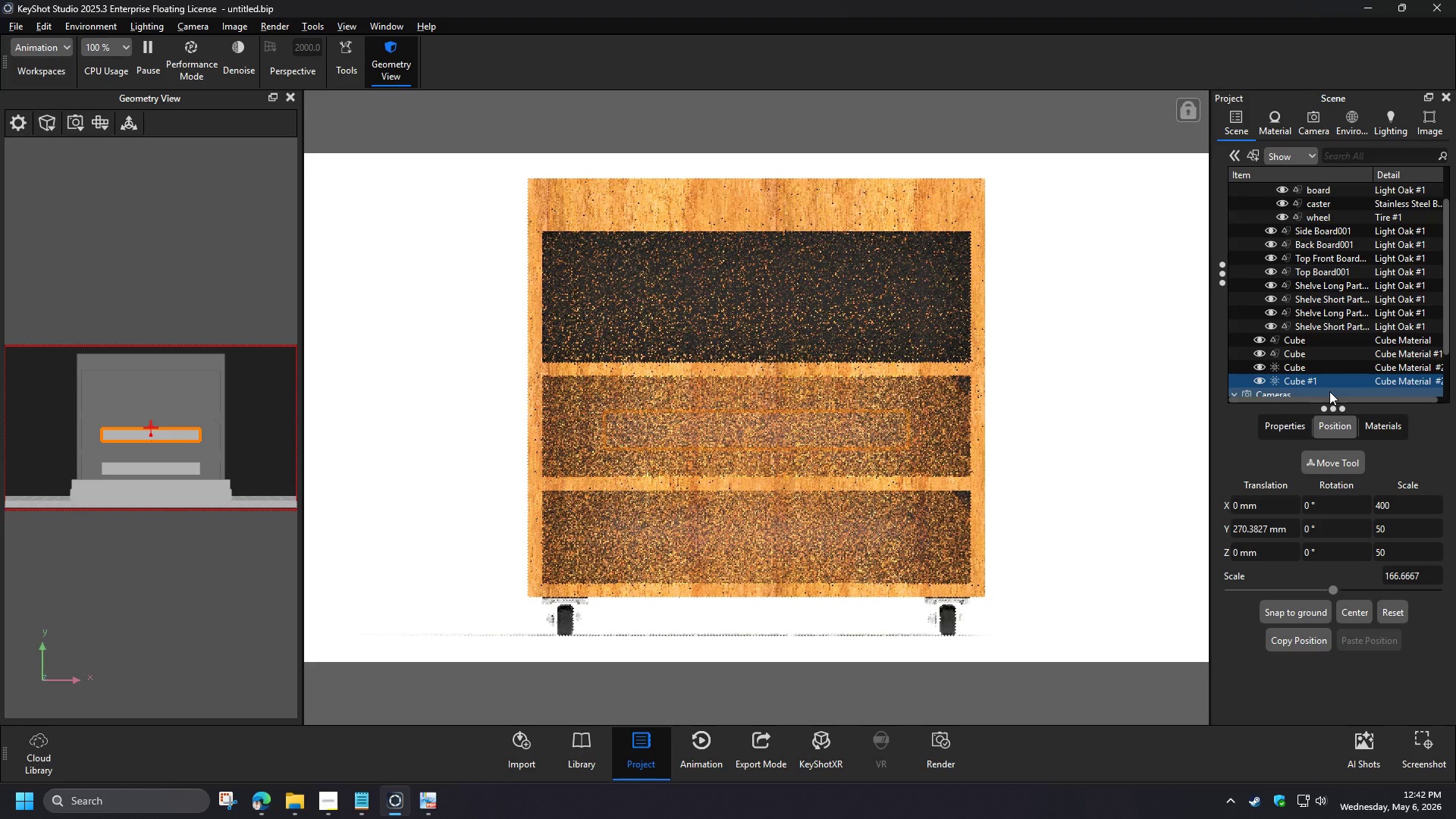 
left_click([1312, 376])
 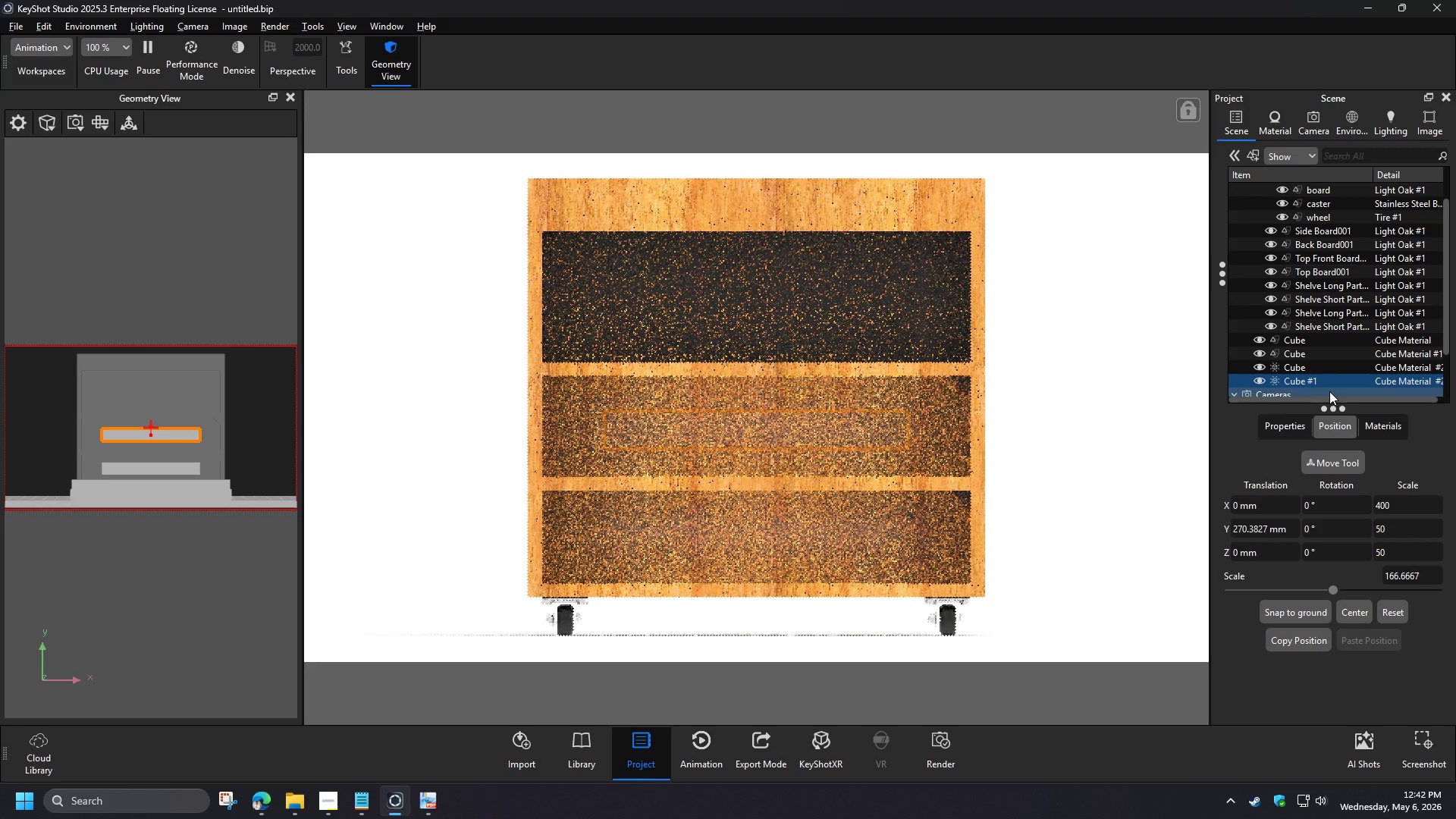 
left_click([1326, 367])
 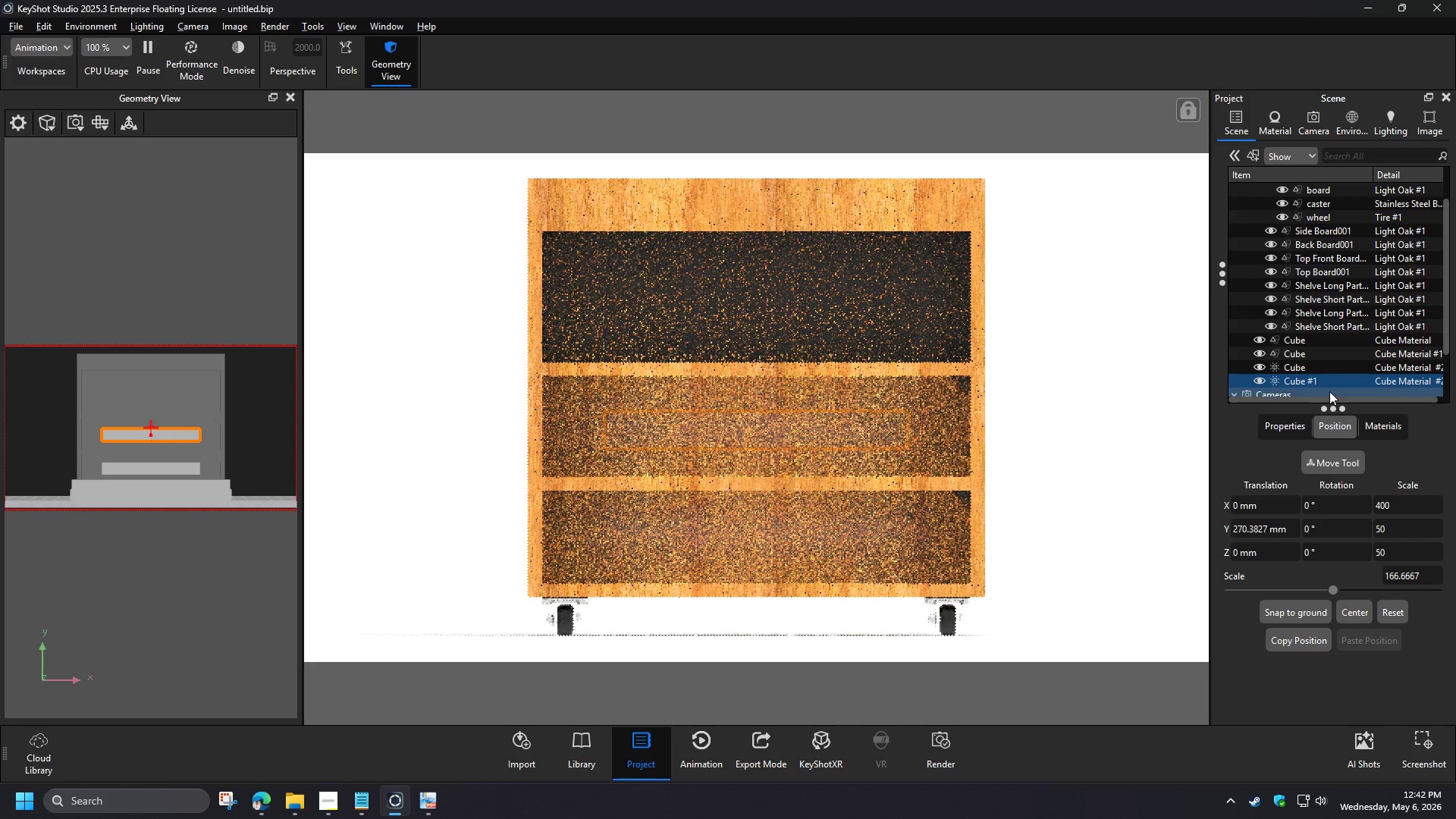 
hold_key(key=ControlLeft, duration=0.41)
 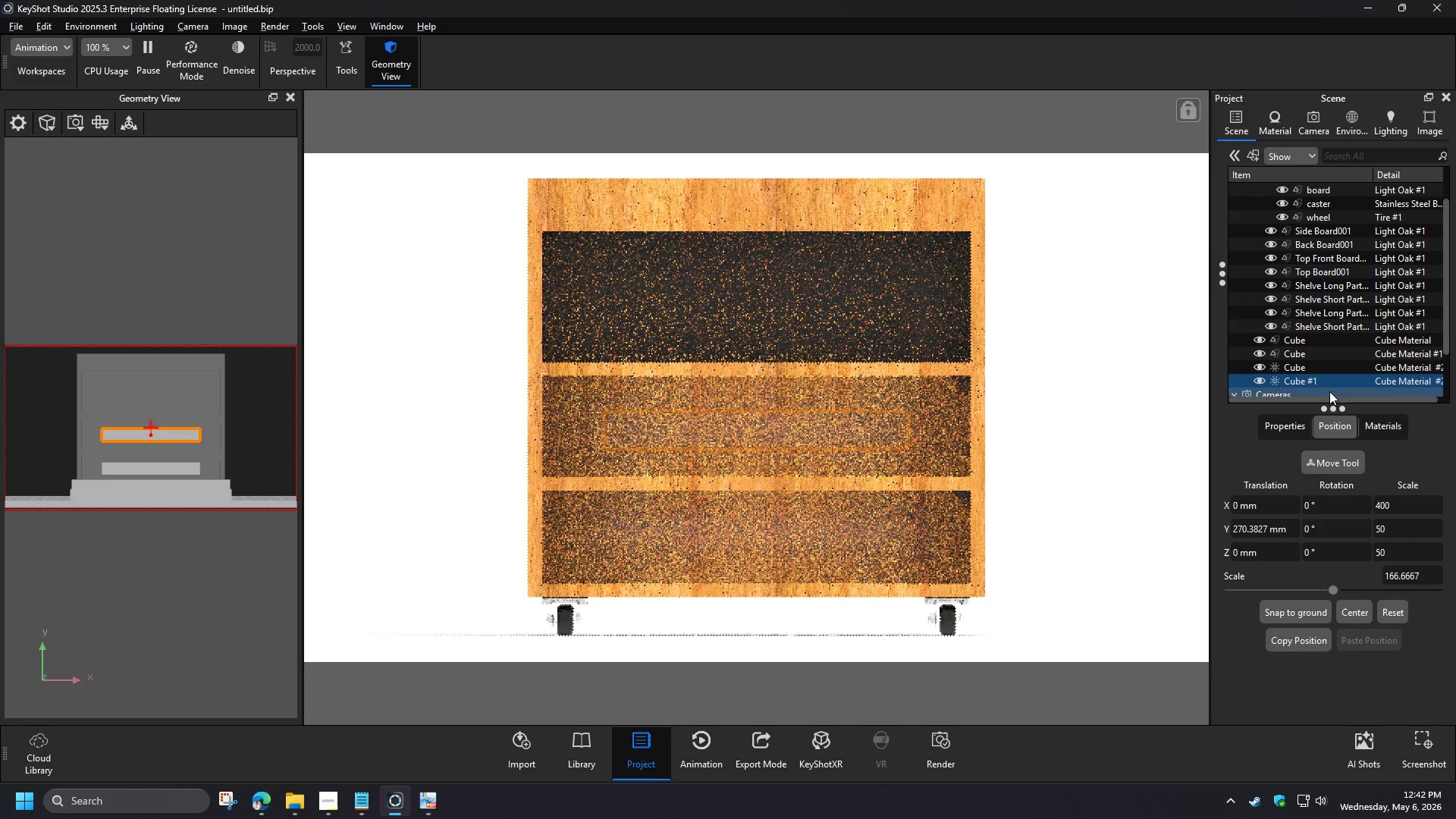 
key(Control+C)
 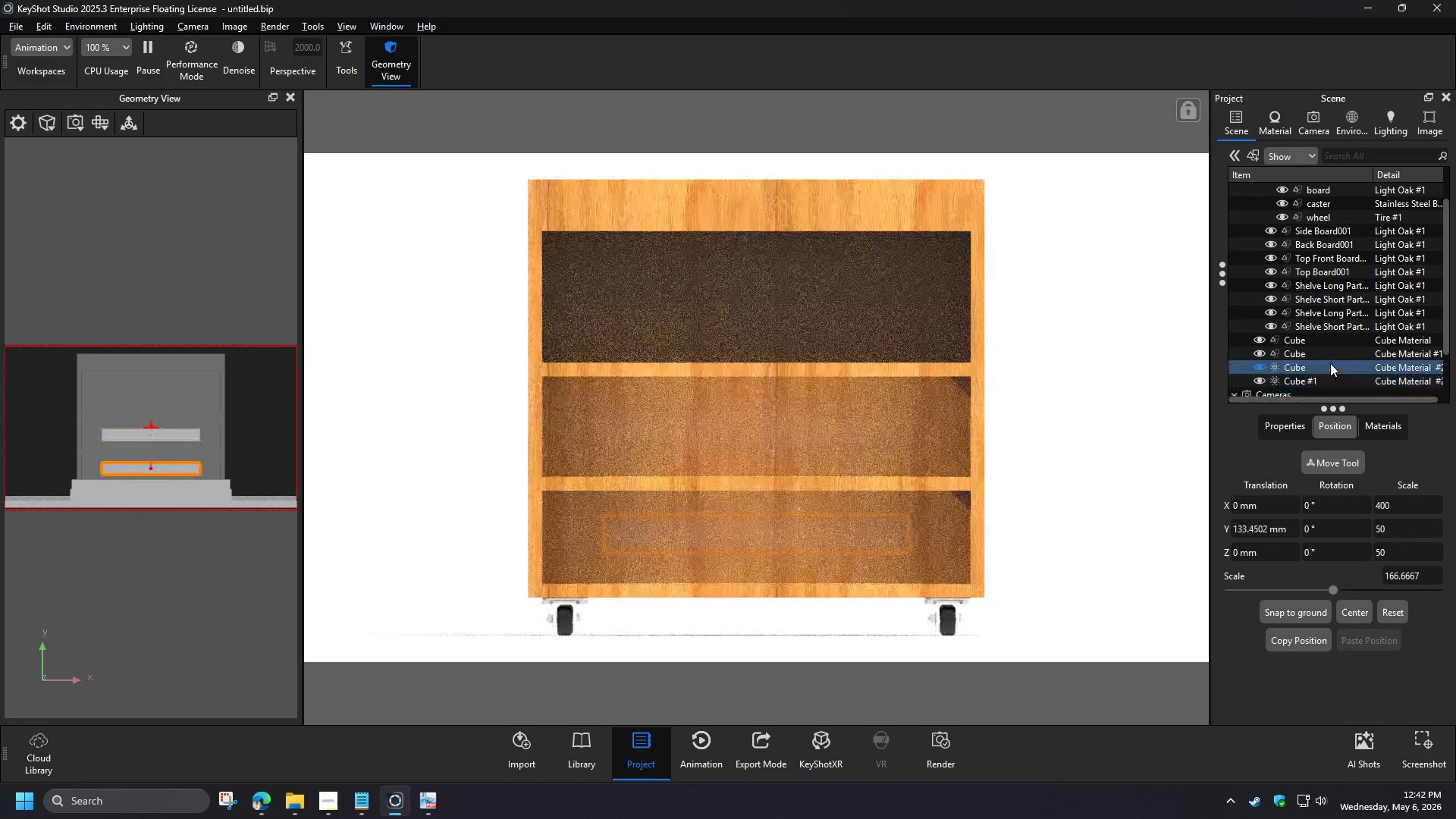 
key(Control+V)
 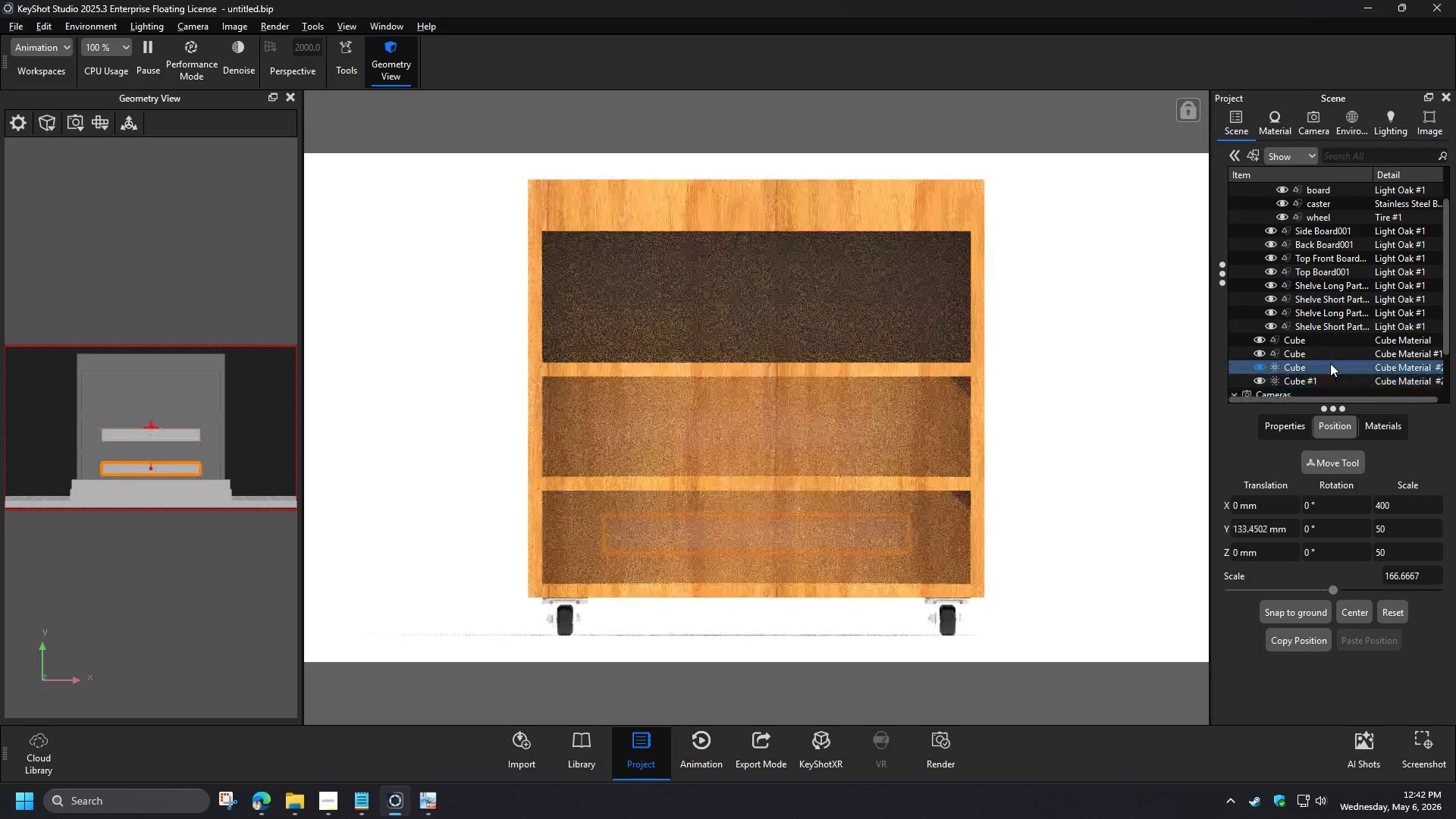 
left_click([880, 414])
 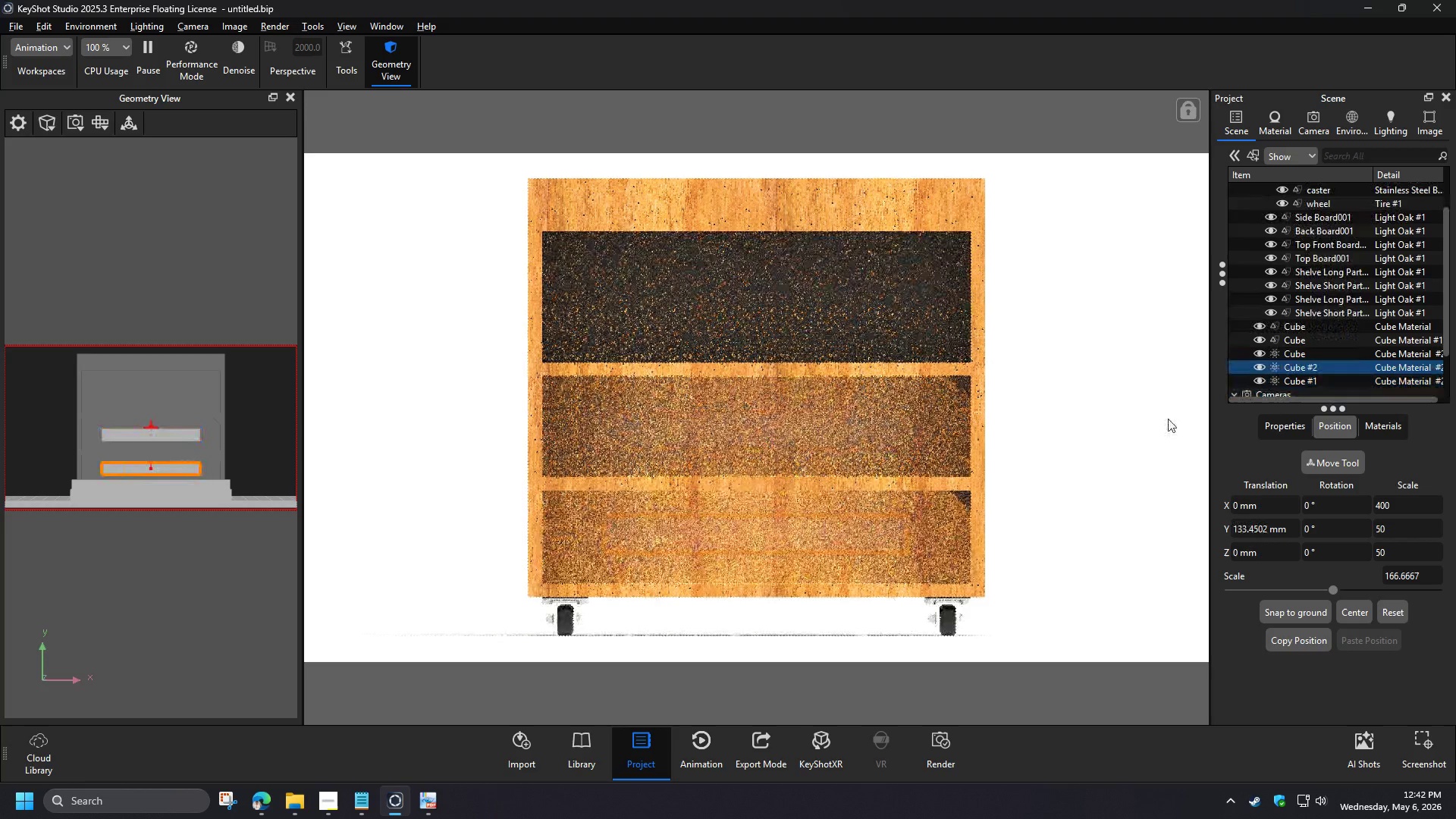 
left_click([1335, 459])
 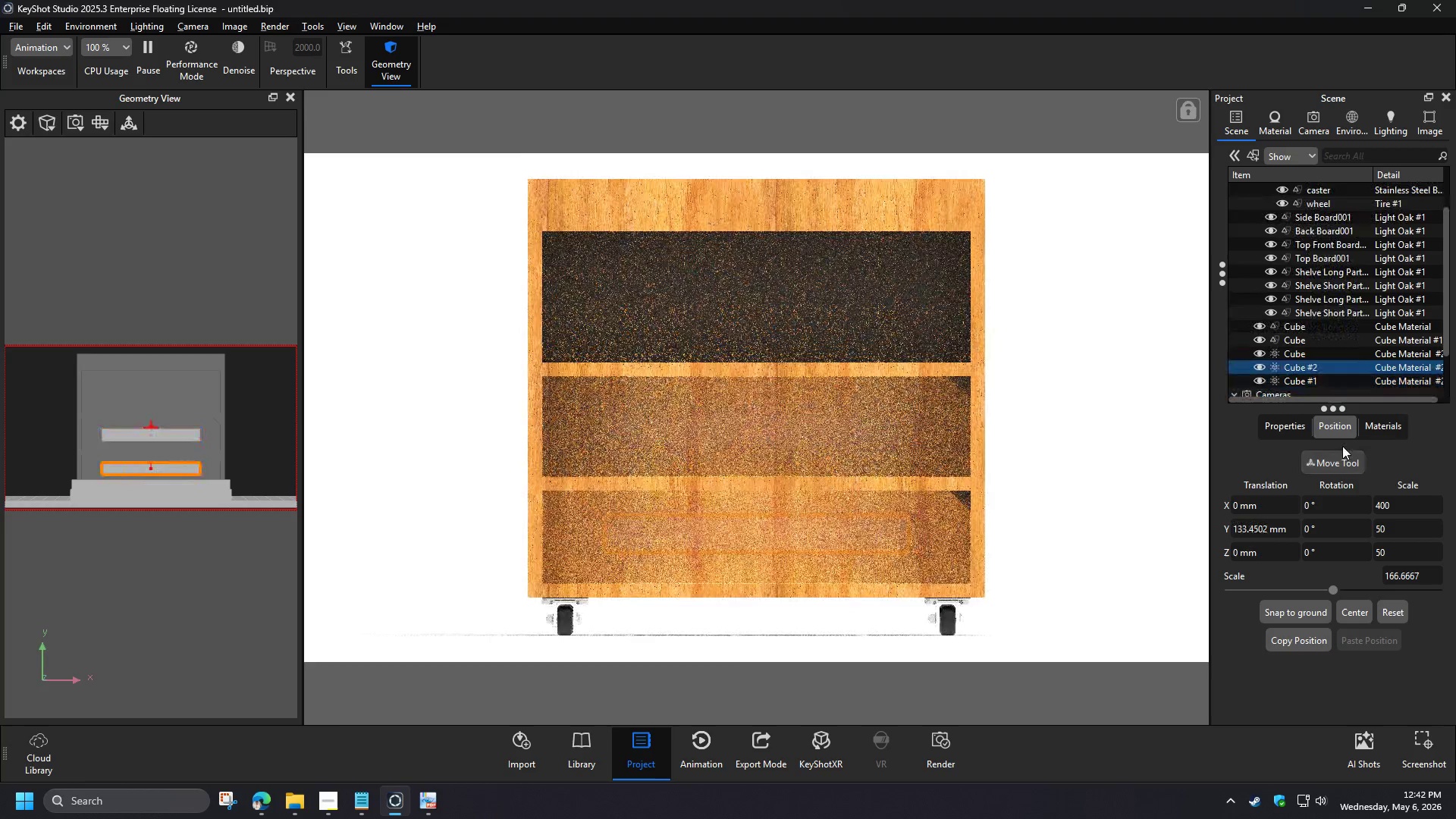 
left_click_drag(start_coordinate=[756, 473], to_coordinate=[754, 240])
 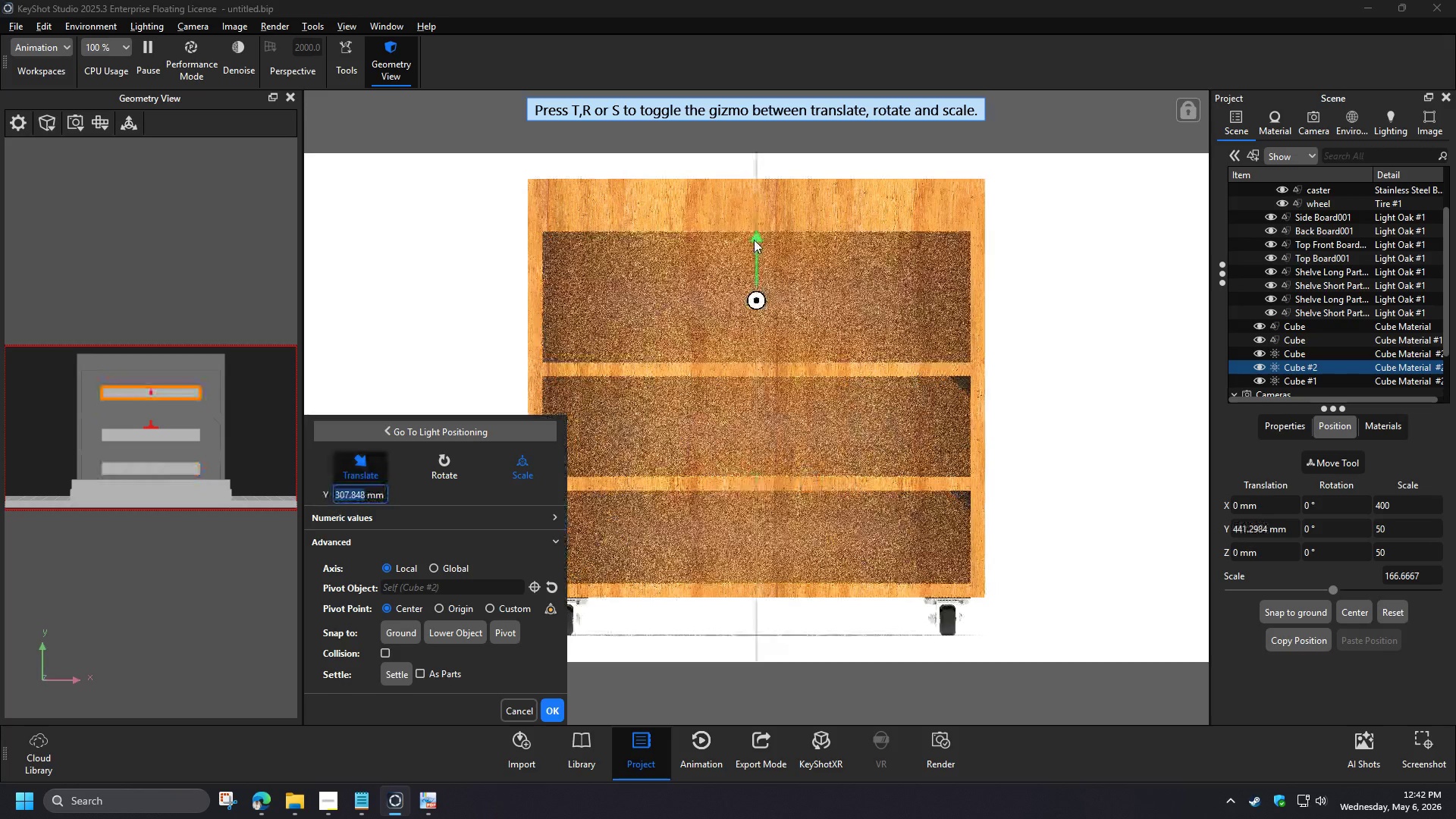 
left_click([549, 713])
 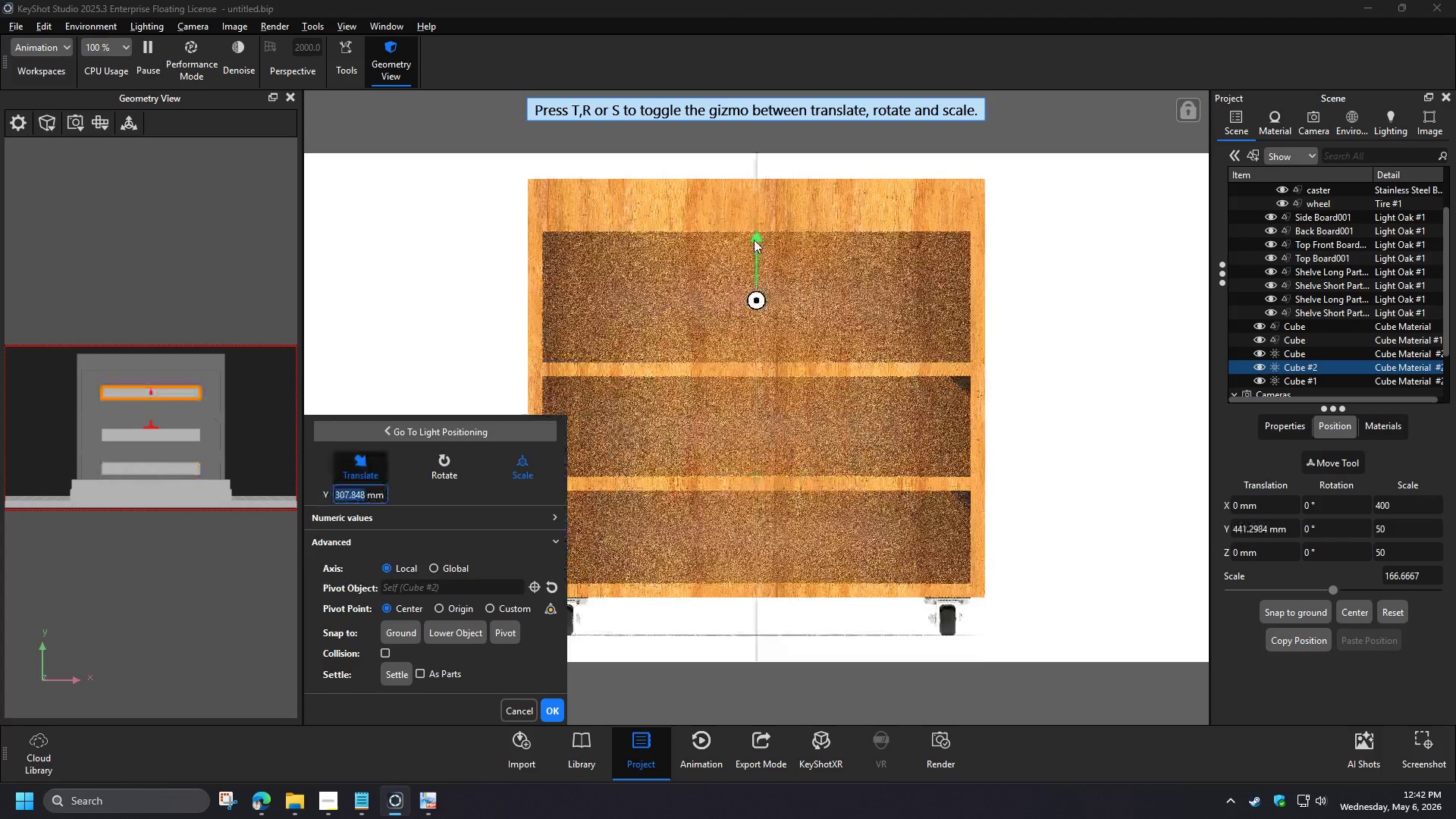 
left_click([1120, 424])
 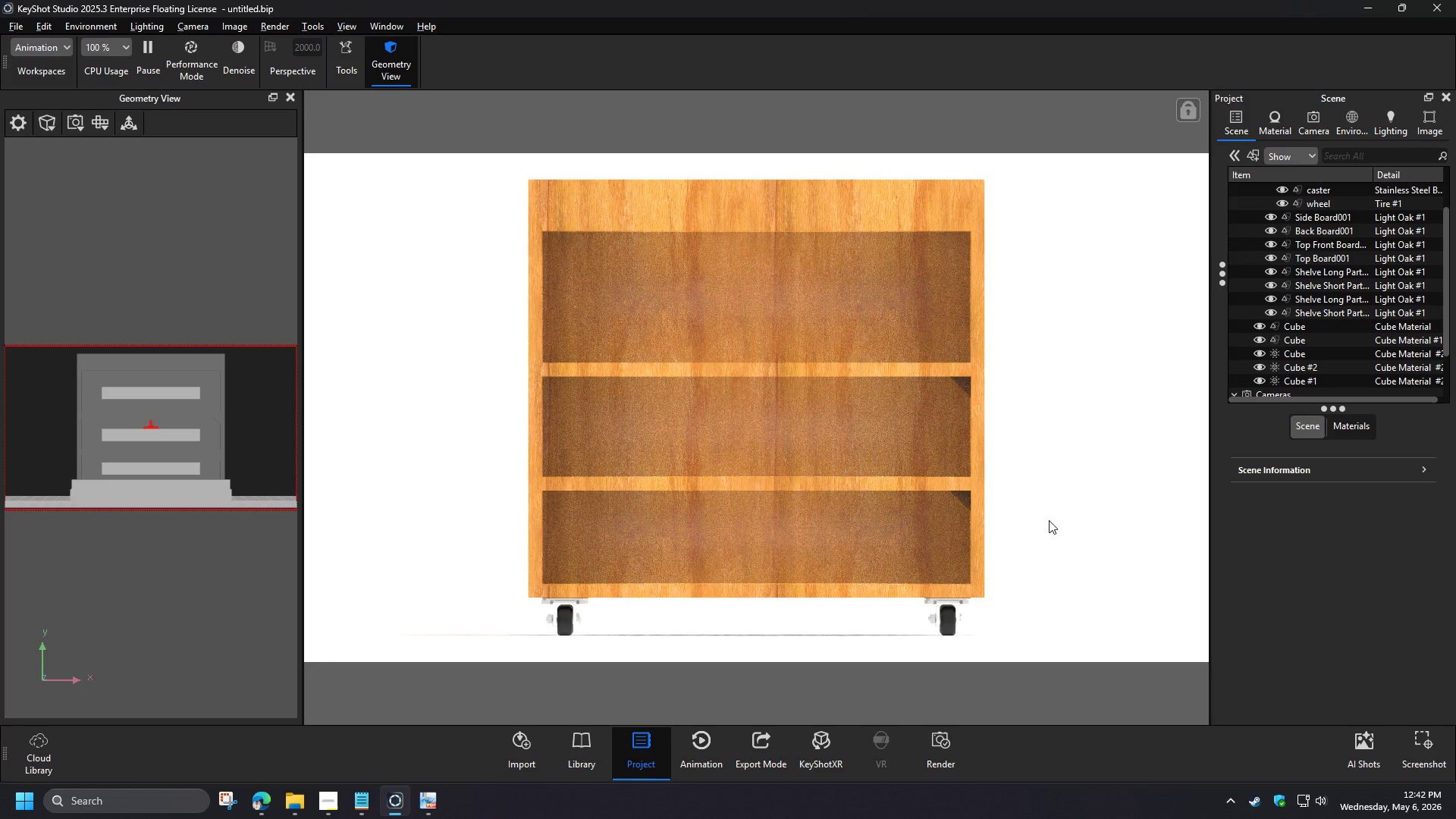 
wait(23.78)
 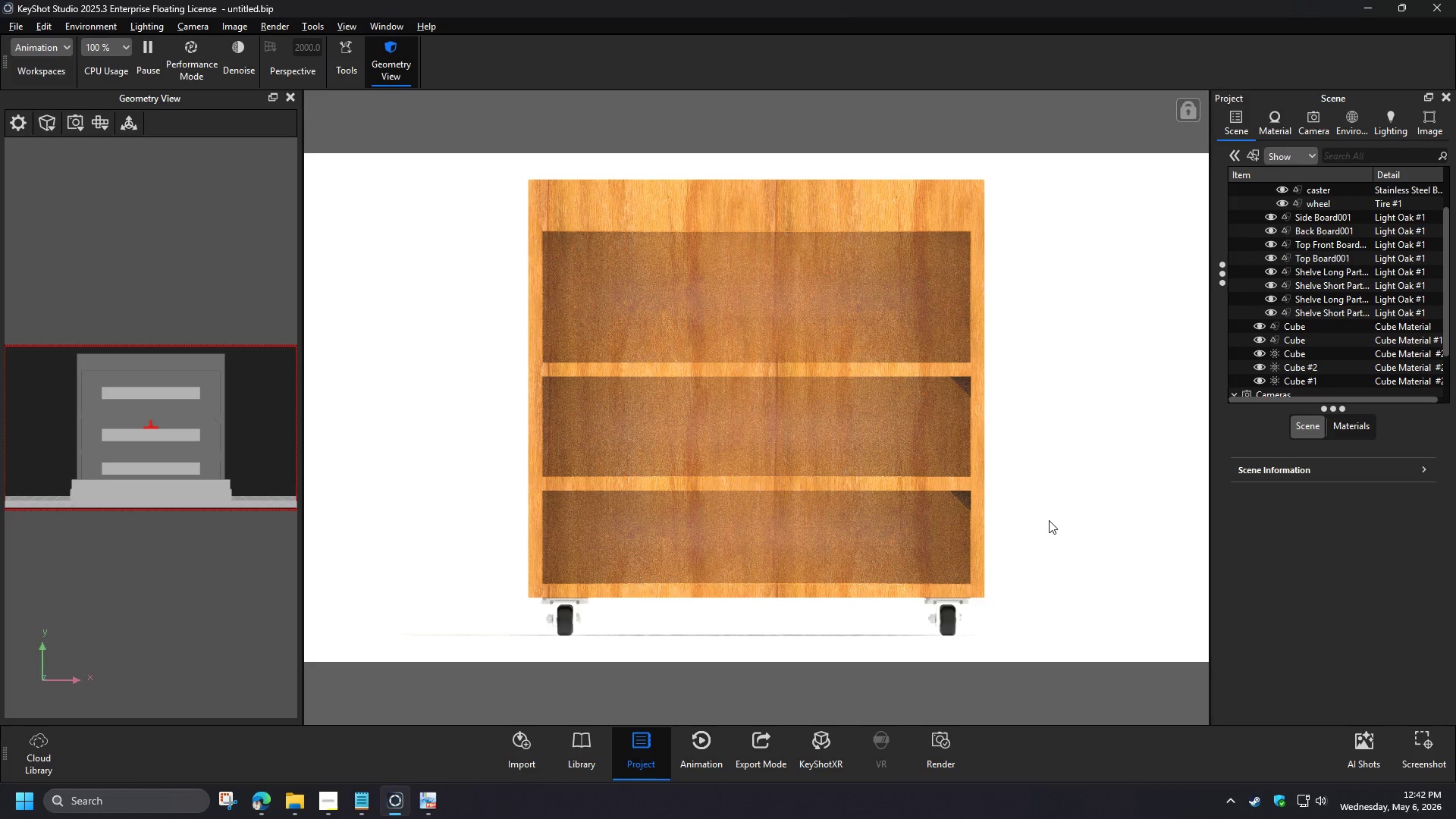 
left_click([1286, 121])
 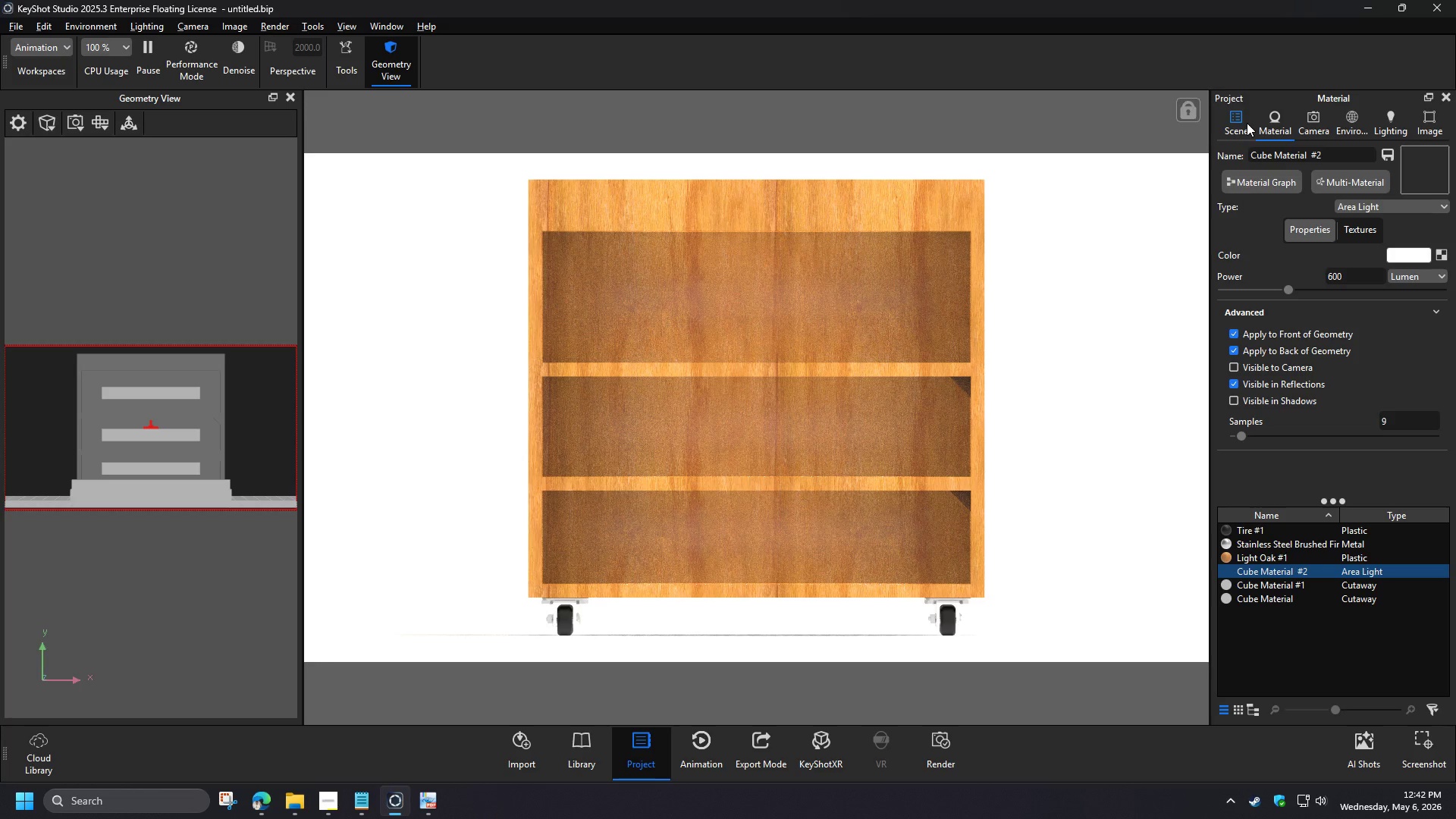 
left_click([1269, 559])
 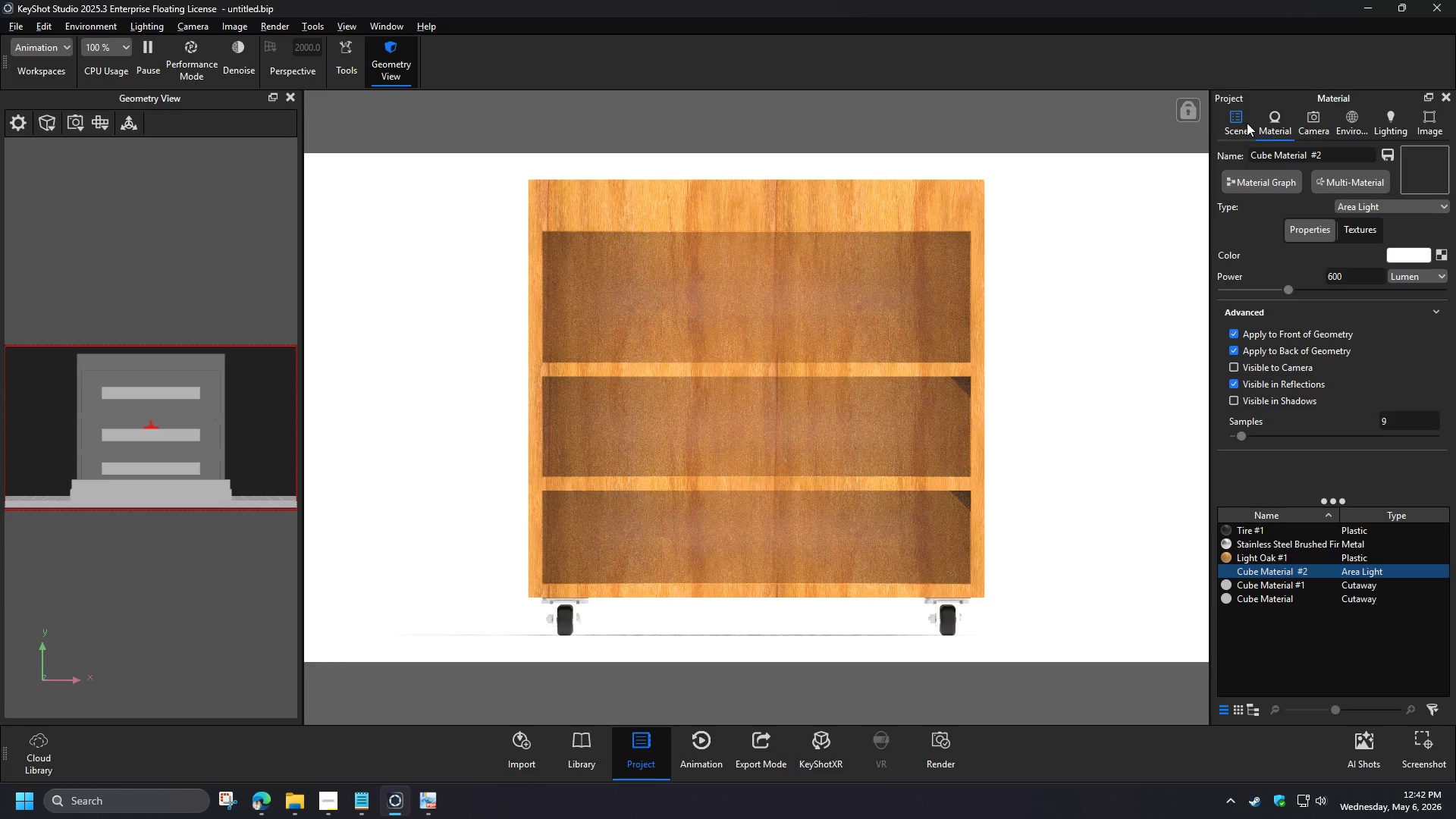 
double_click([1264, 559])
 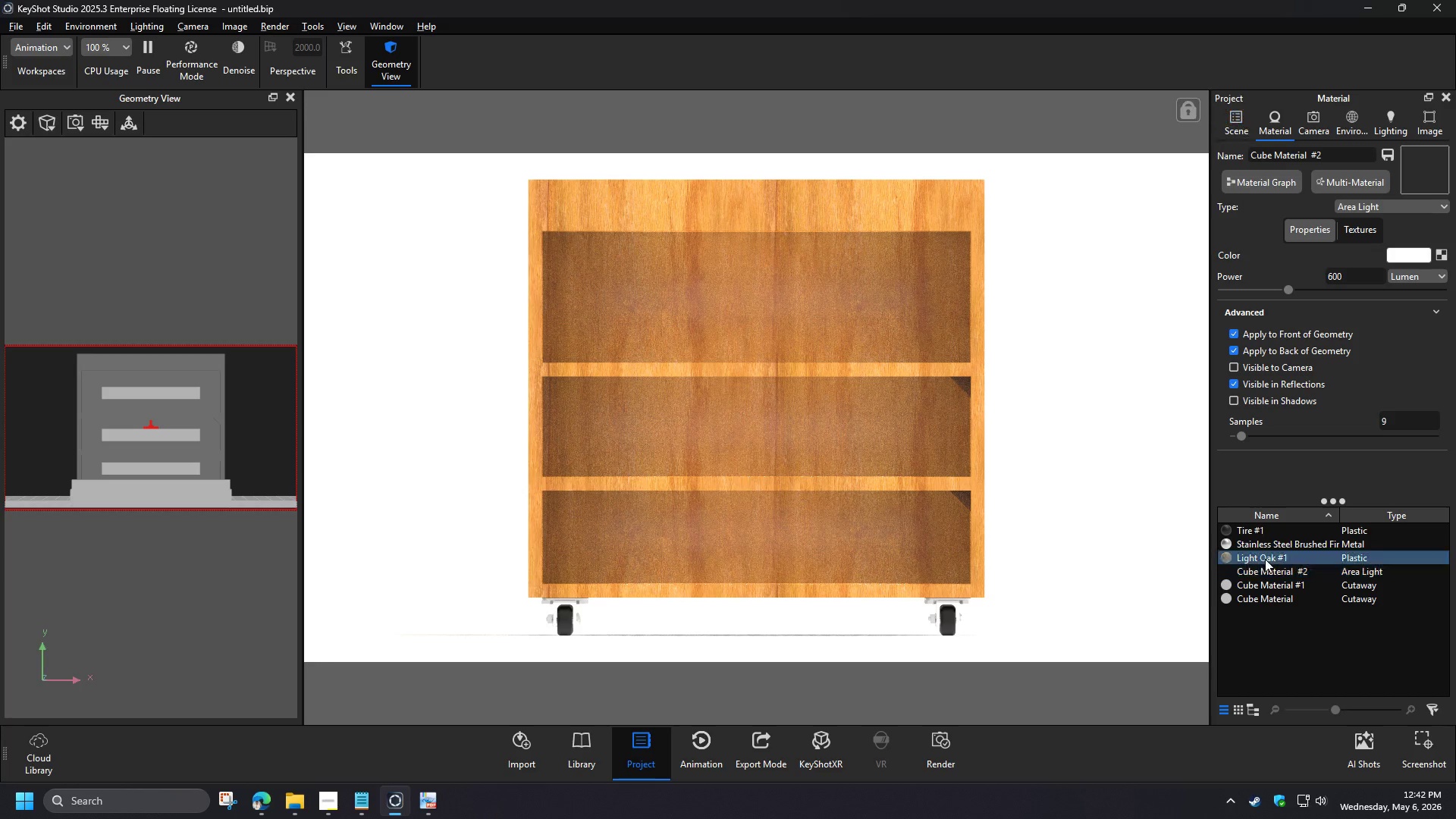 
left_click([1332, 228])
 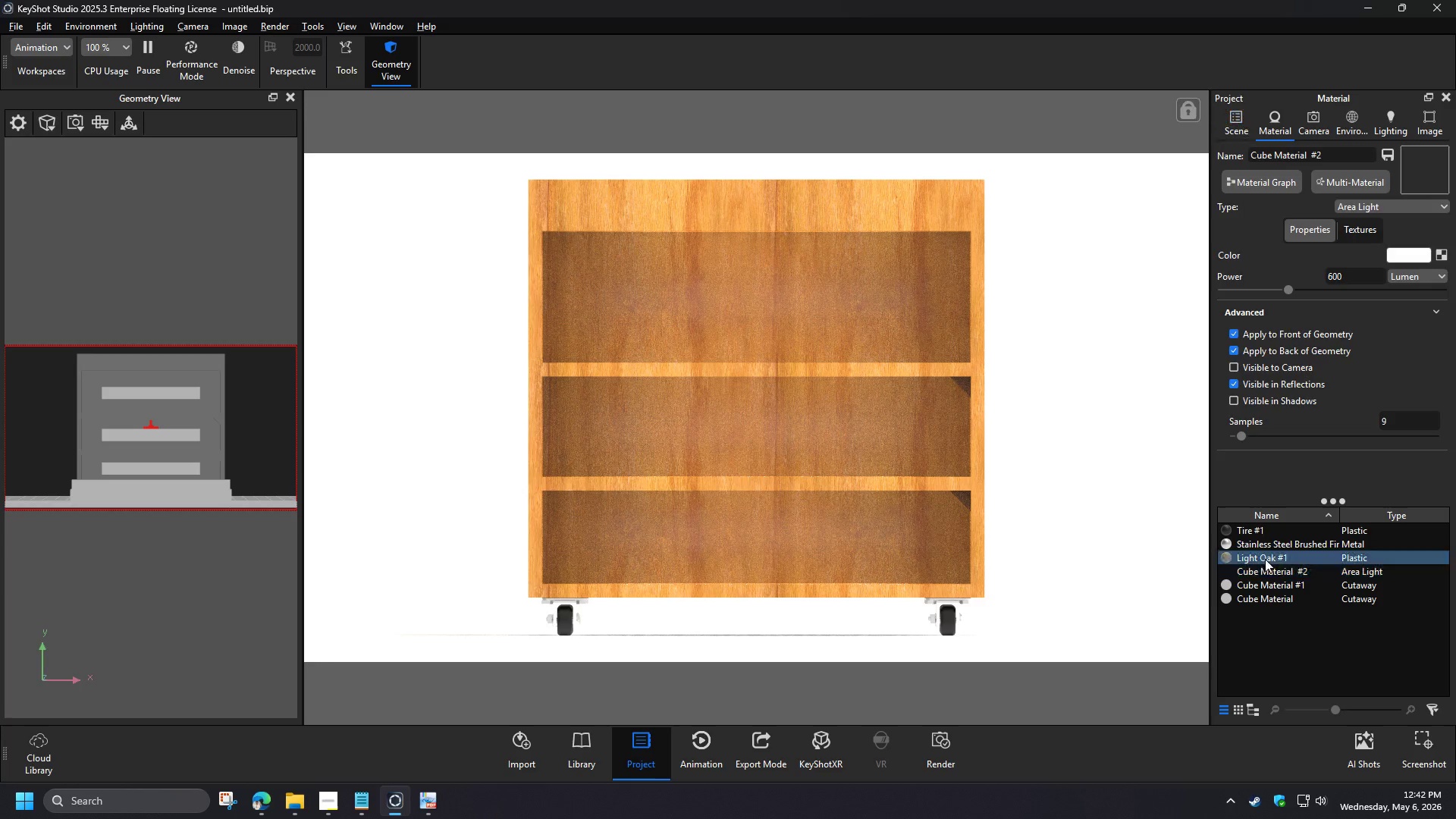 
left_click([1395, 382])
 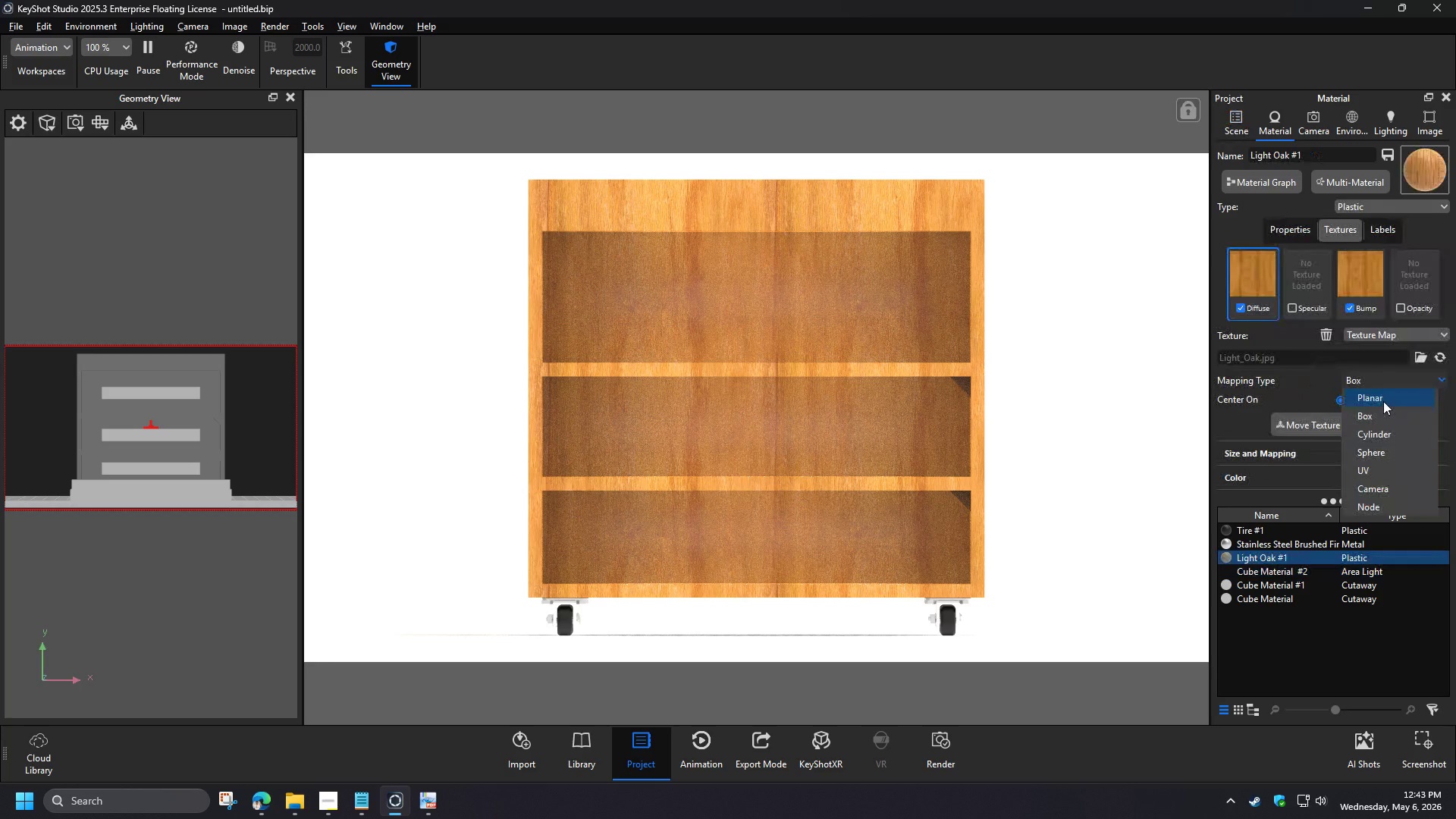 
left_click([1383, 401])
 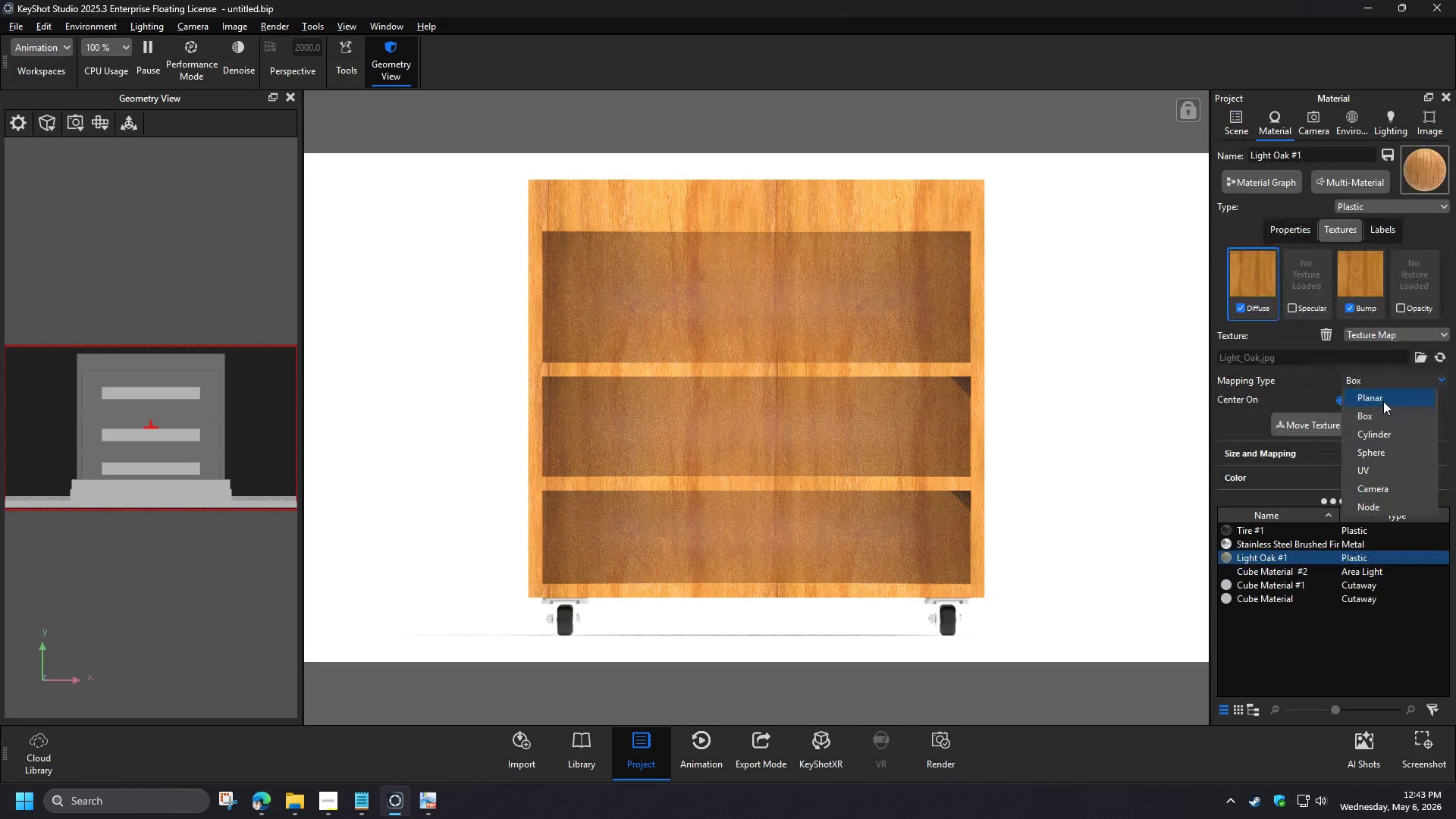 
left_click([1091, 409])
 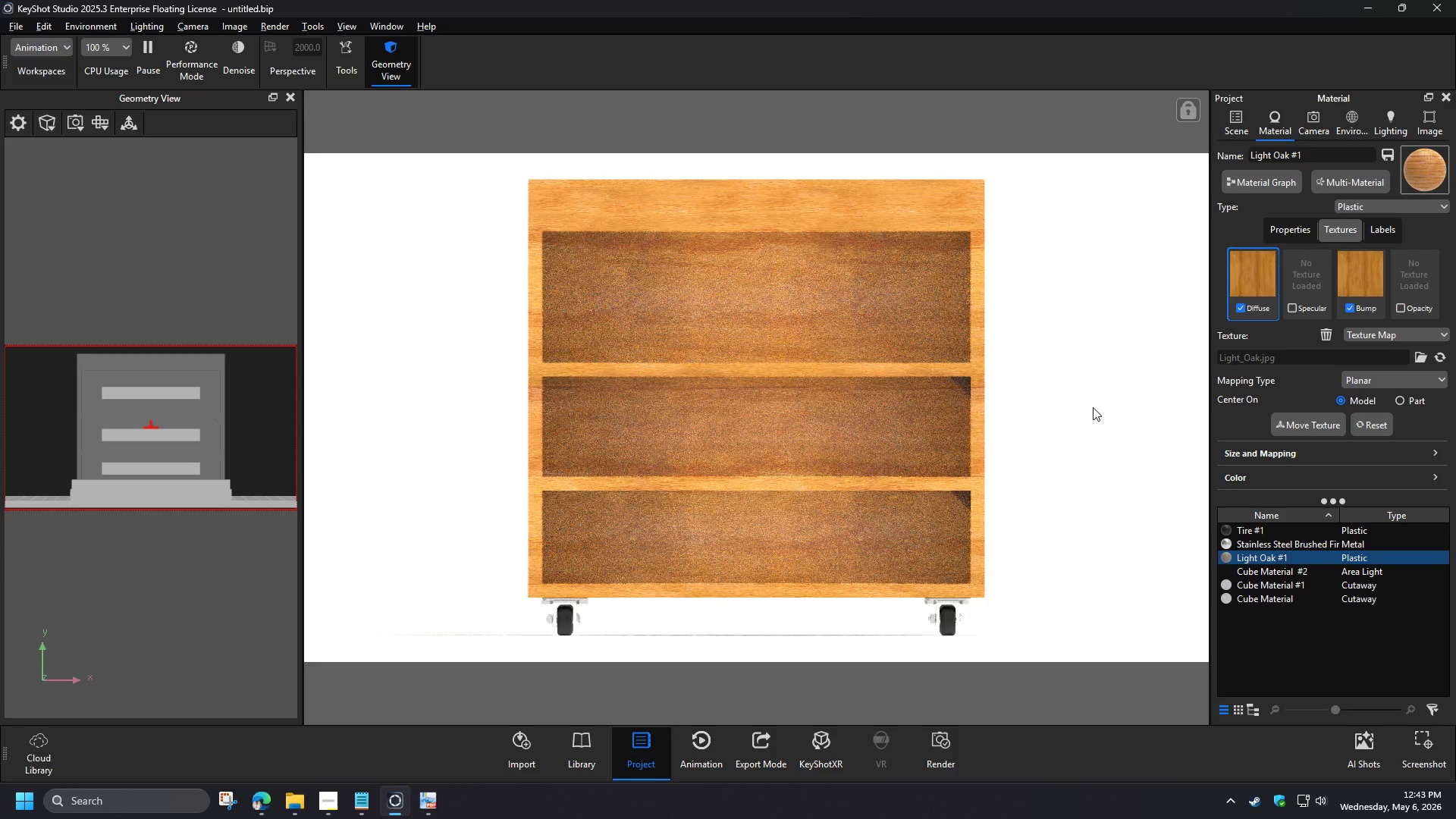 
wait(13.72)
 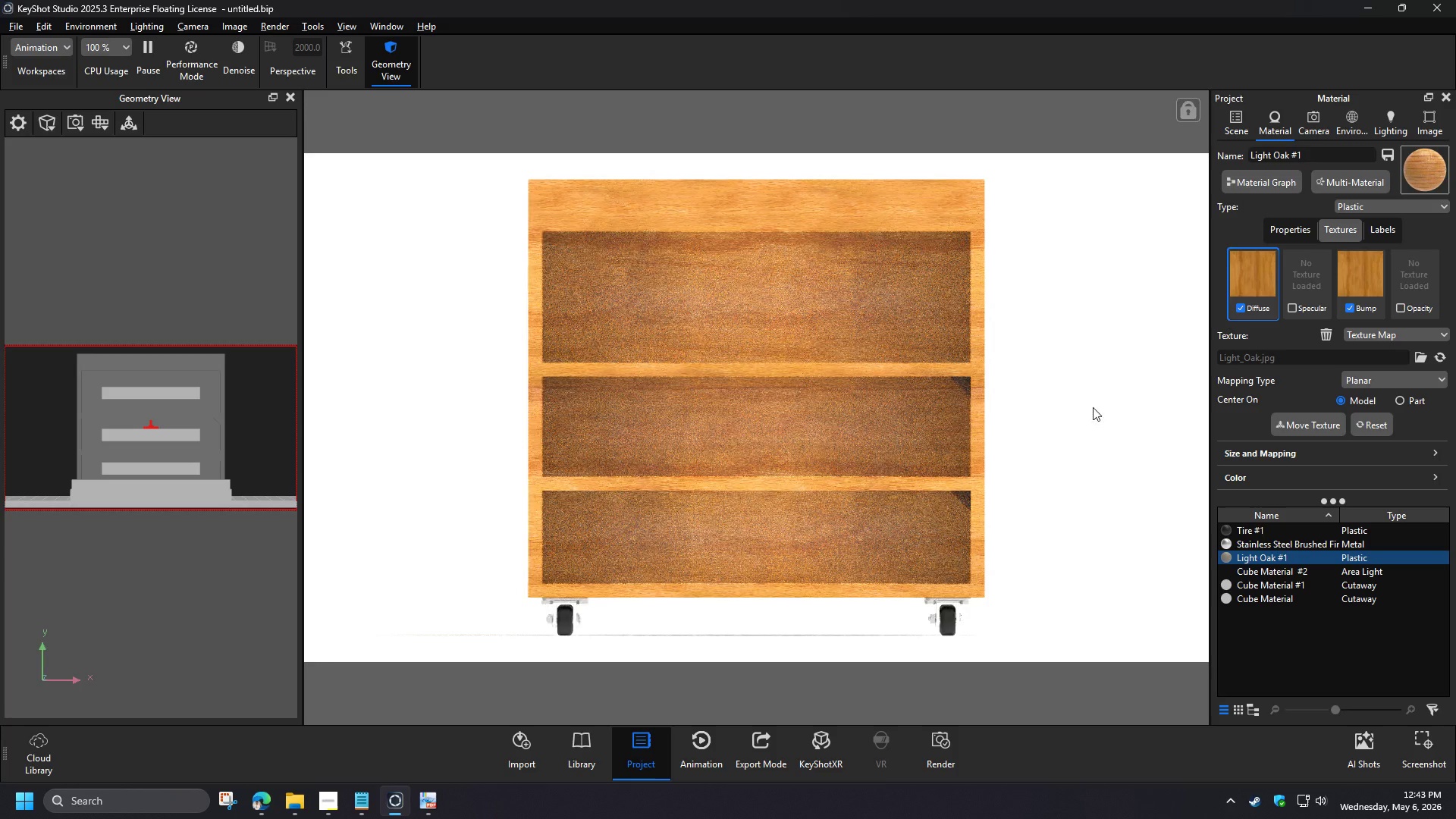 
left_click([1312, 127])
 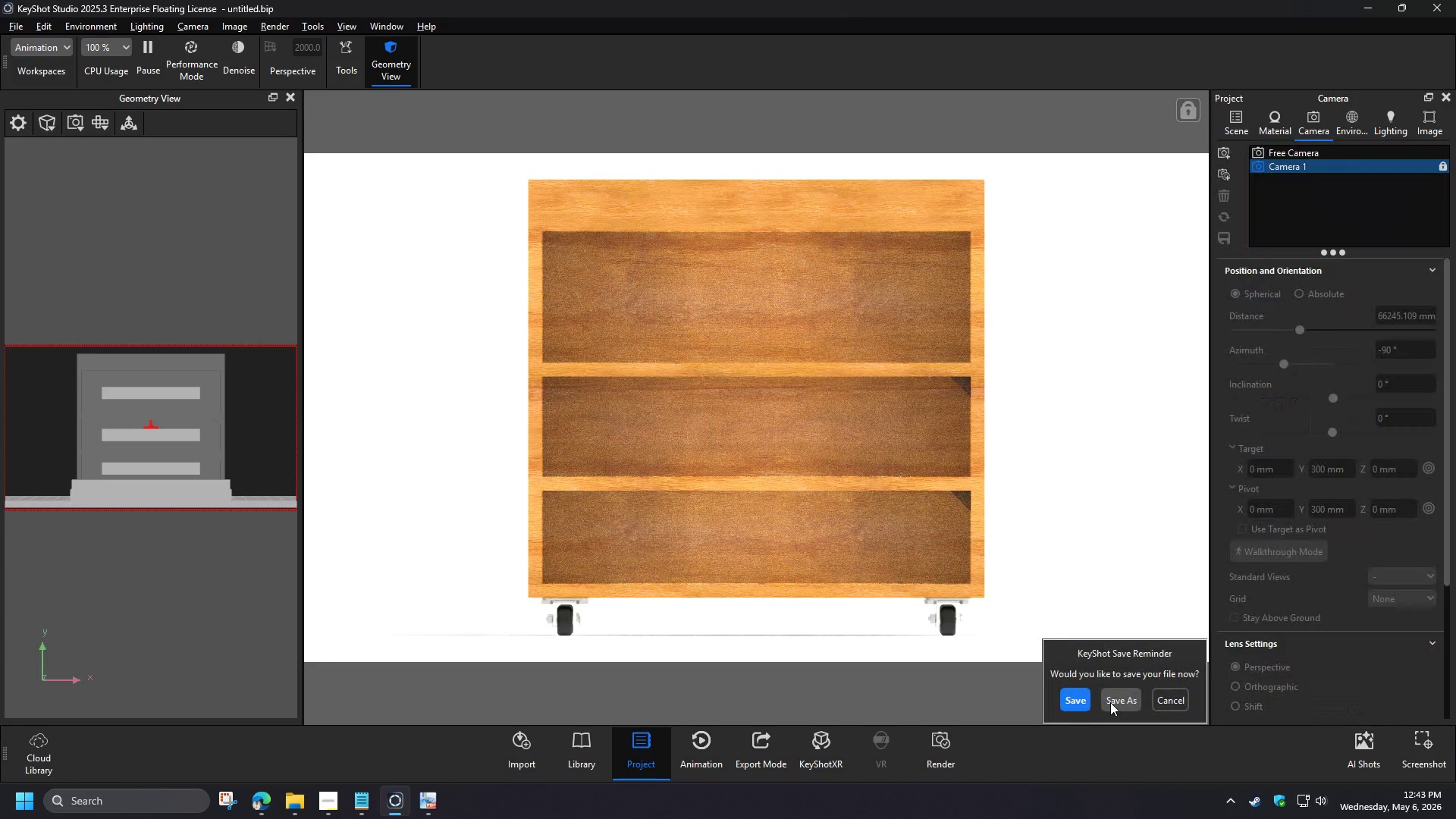 
left_click([939, 755])
 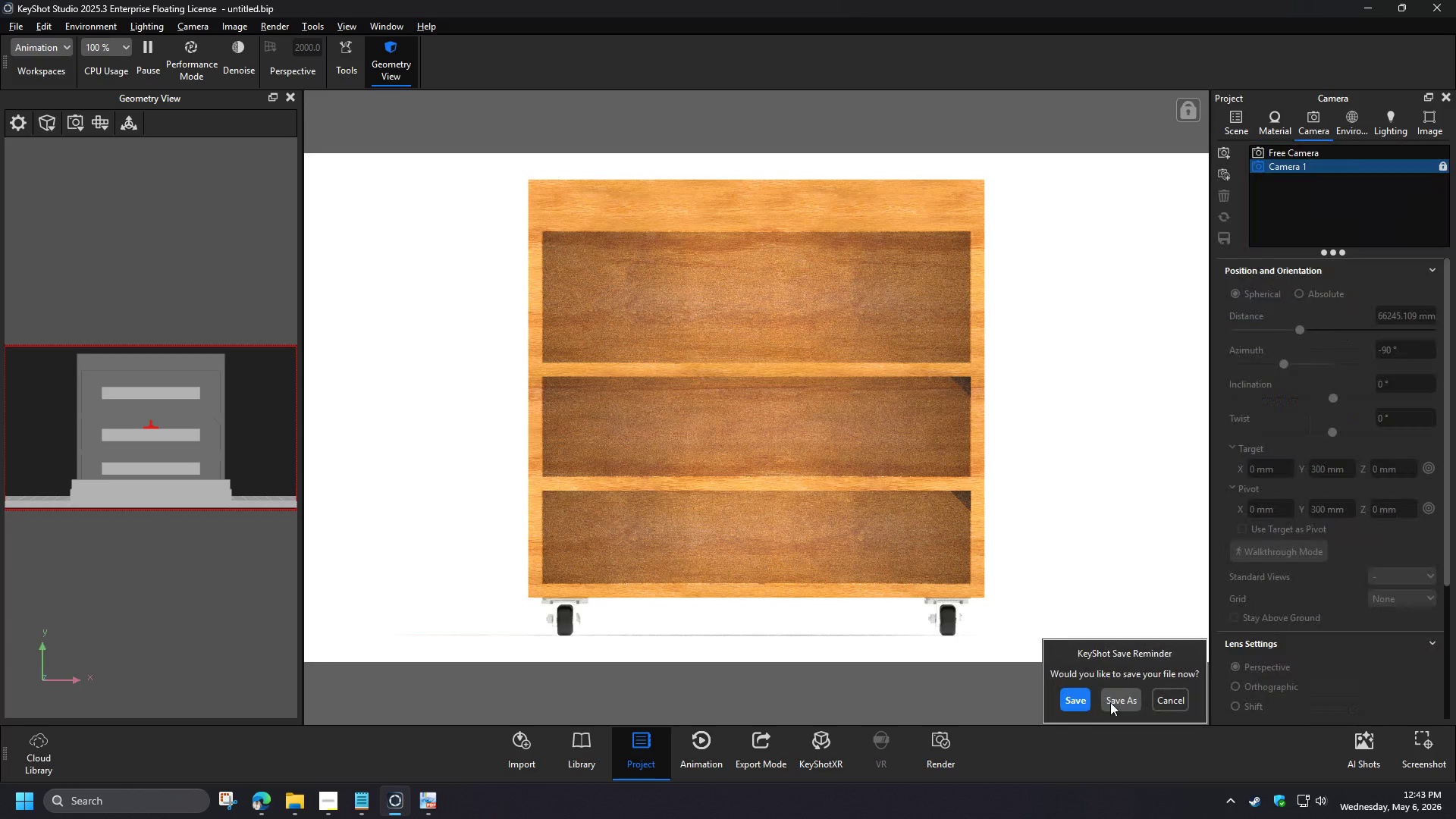 
left_click([409, 171])
 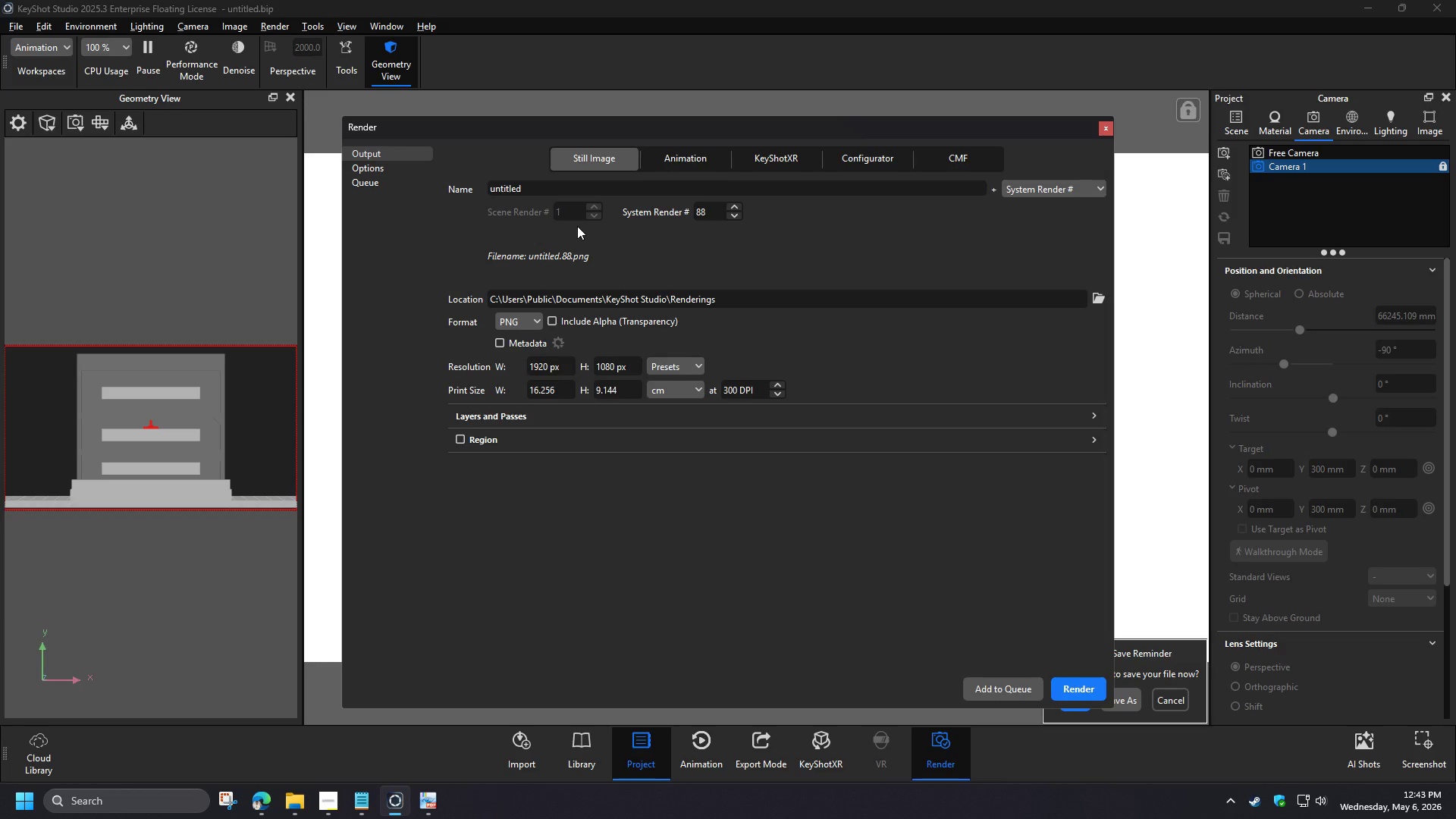 
left_click([393, 158])
 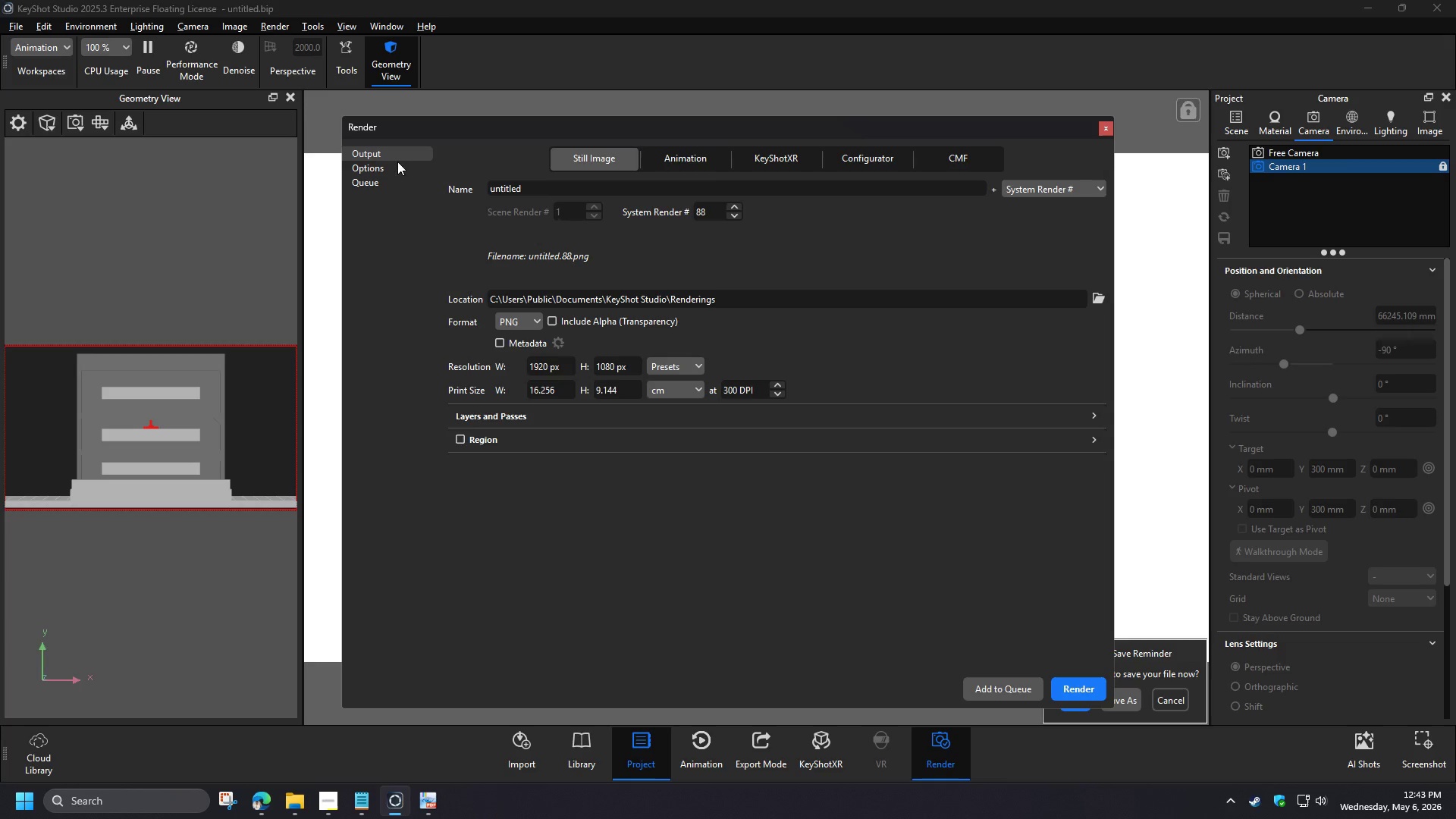 
left_click([1100, 692])
 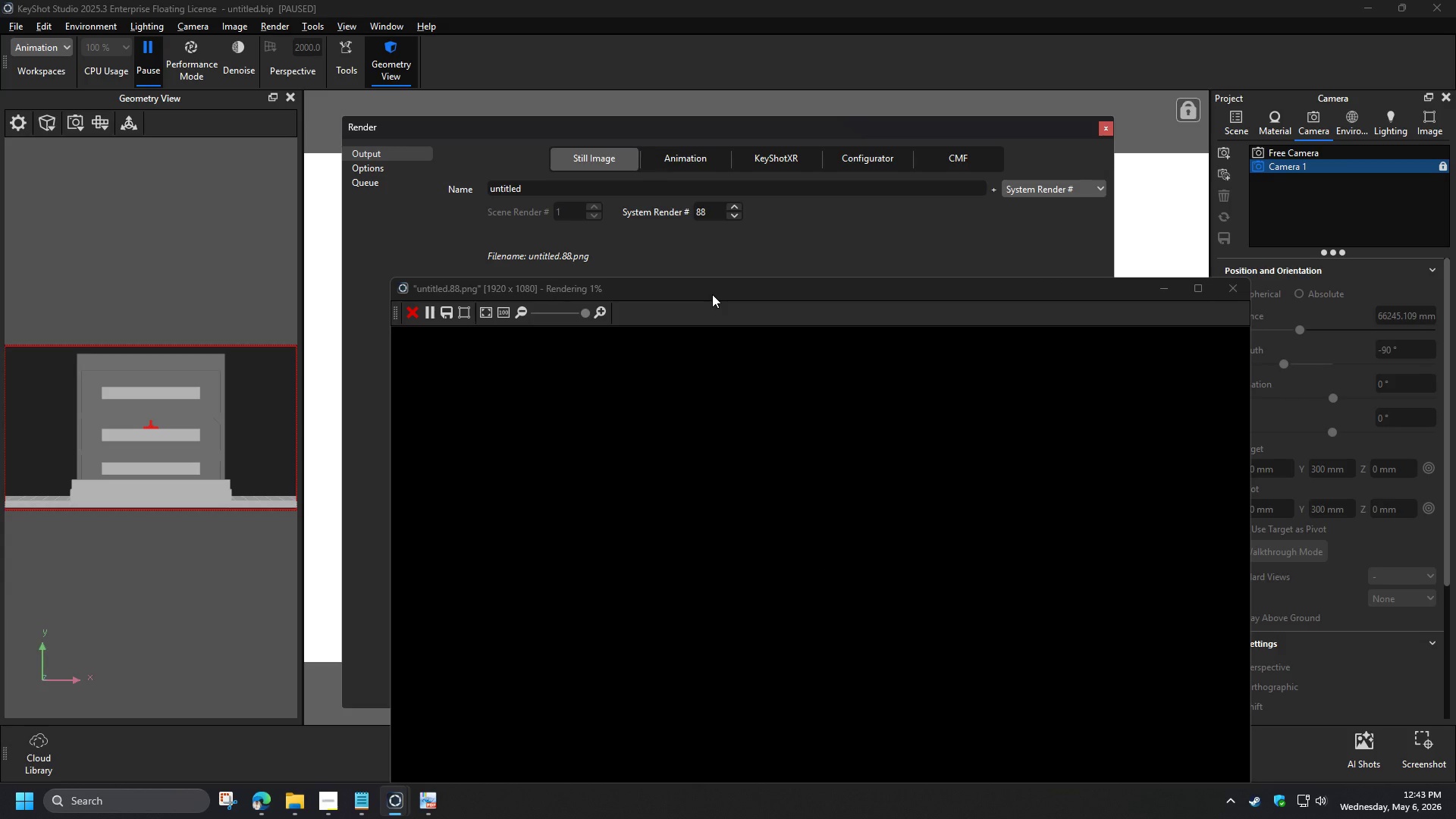 
left_click_drag(start_coordinate=[712, 294], to_coordinate=[619, 189])
 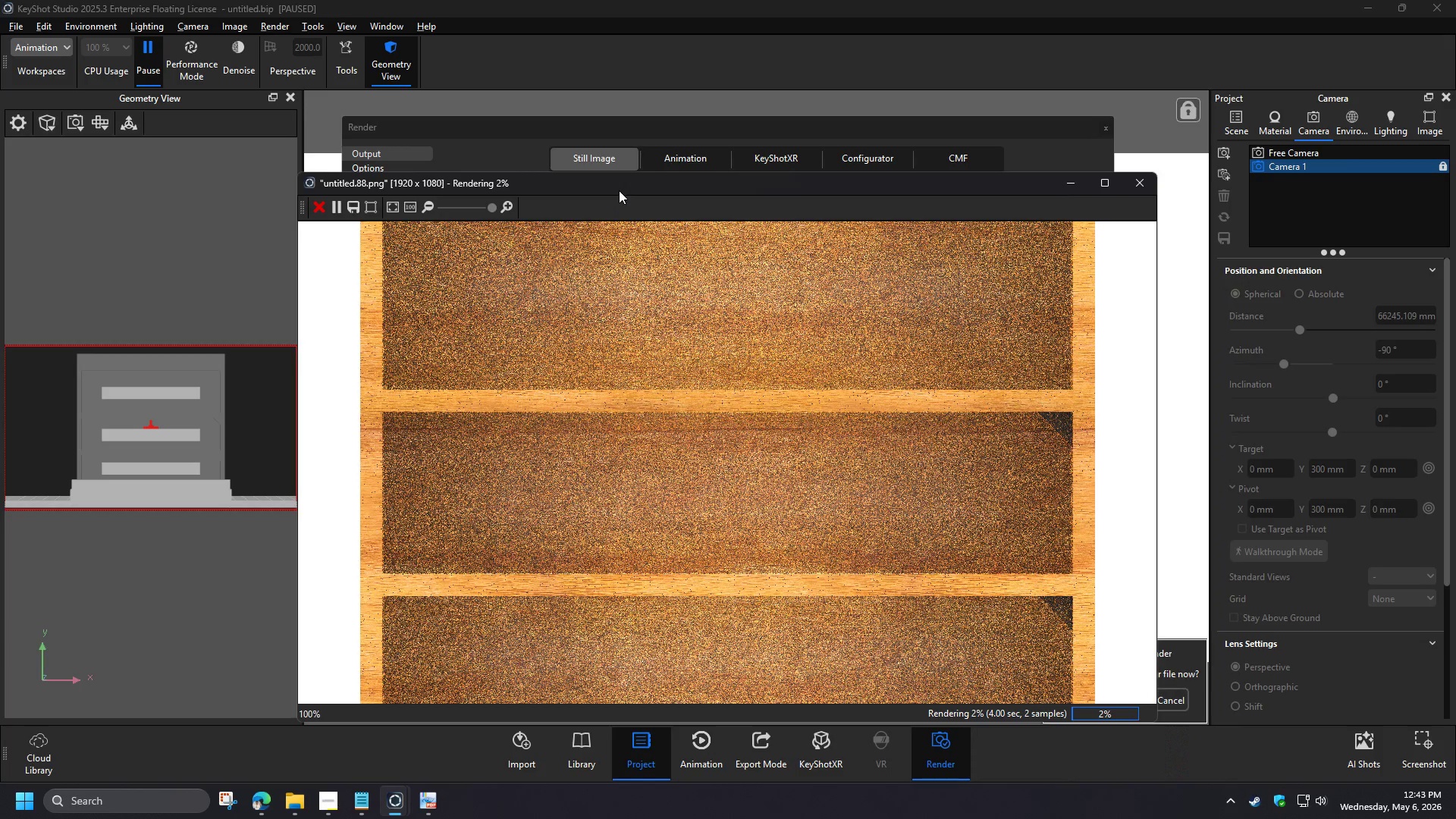 
scroll: coordinate [771, 461], scroll_direction: down, amount: 5.0
 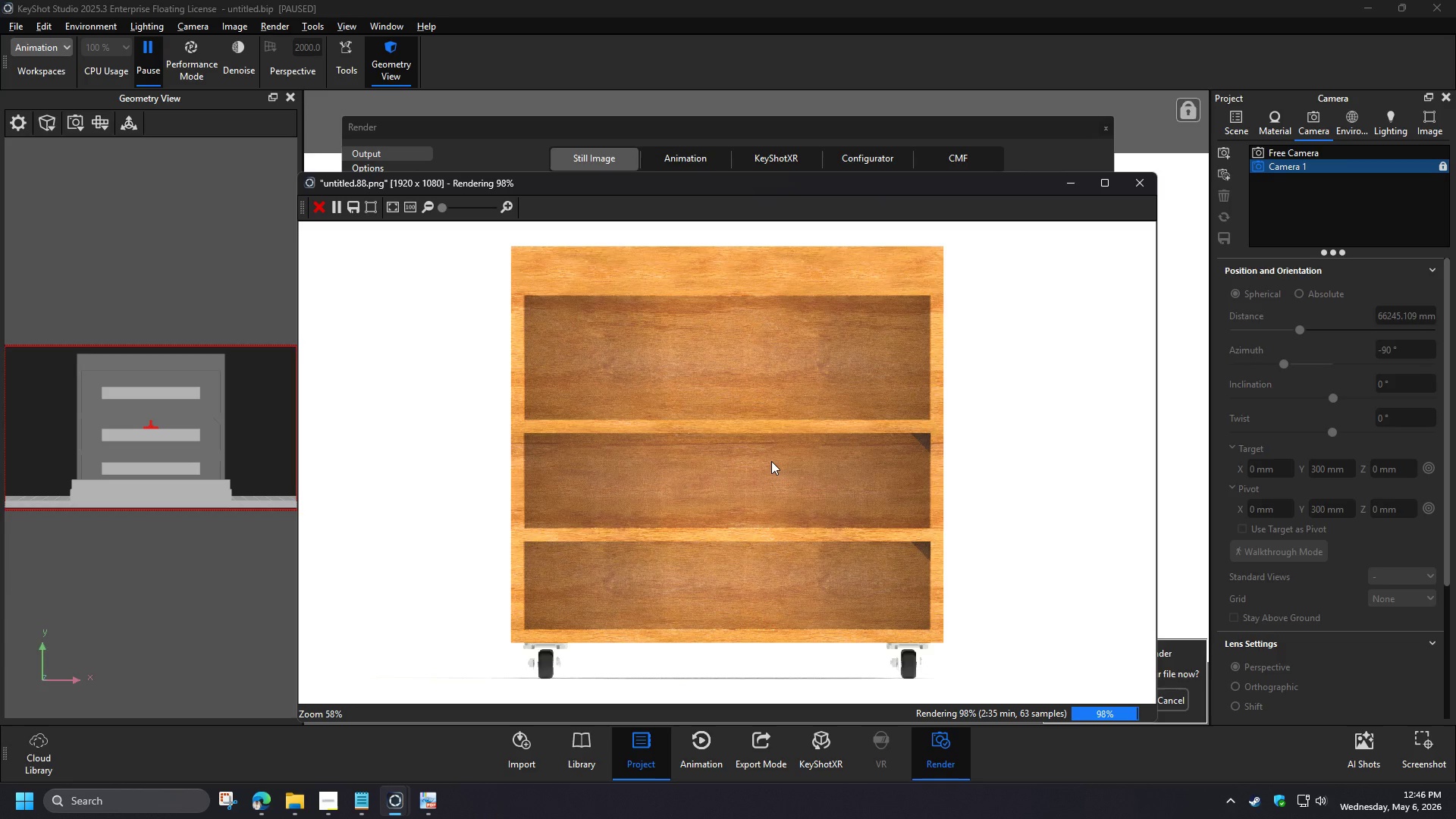 
wait(153.75)
 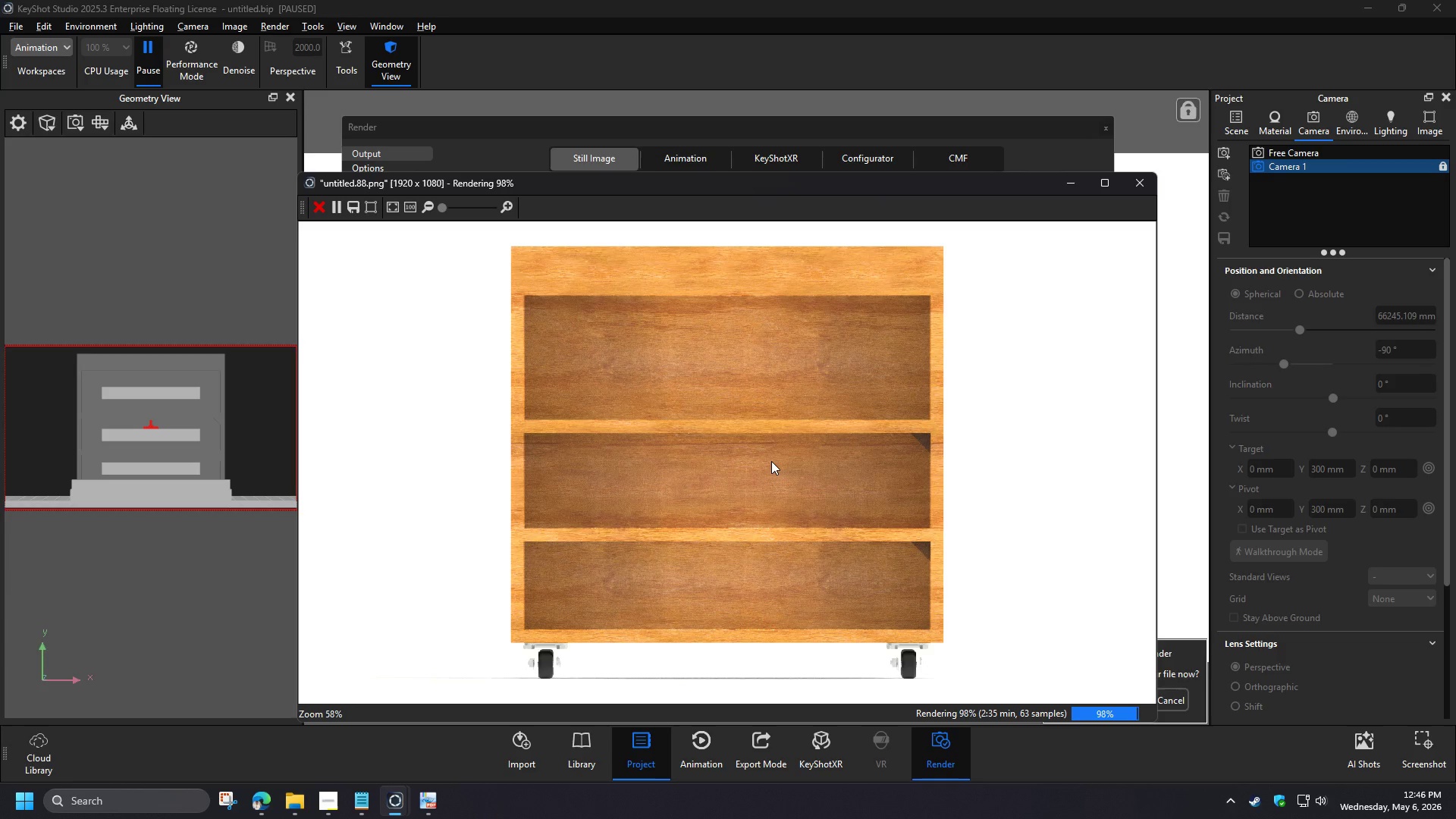 
left_click([323, 209])
 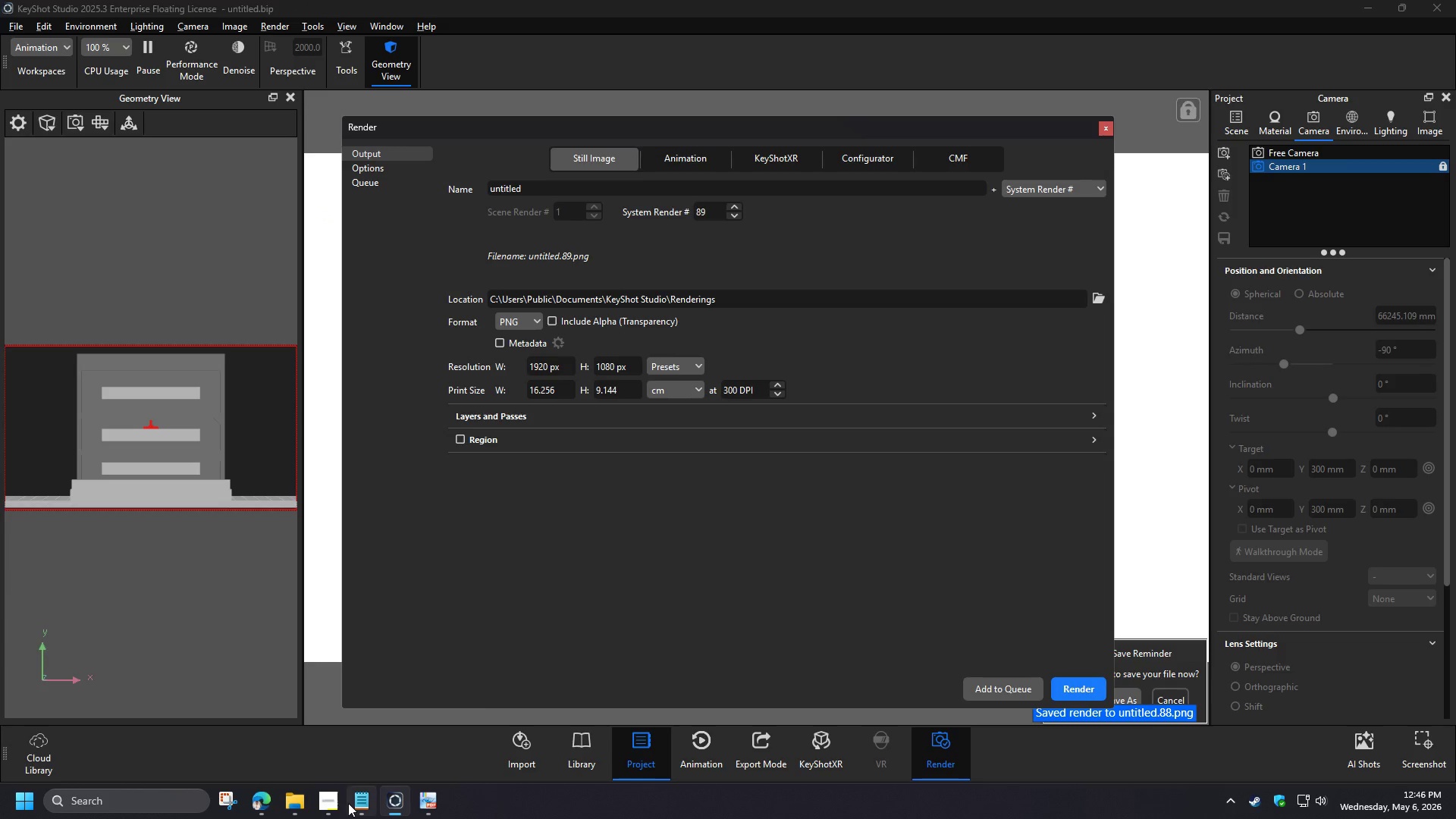 
left_click([327, 805])